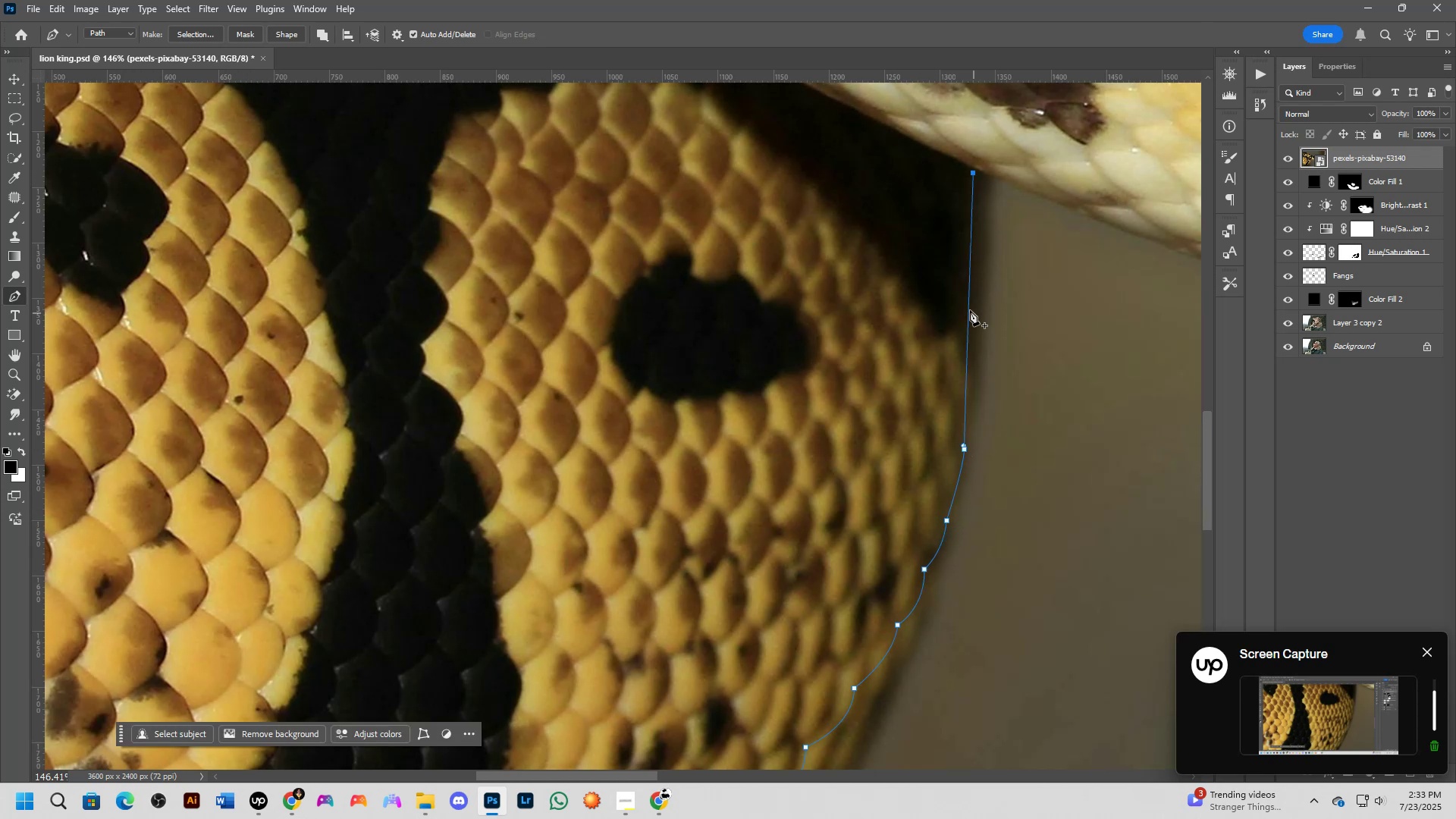 
hold_key(key=ControlLeft, duration=0.77)
left_click_drag(start_coordinate=[966, 306], to_coordinate=[976, 312])
 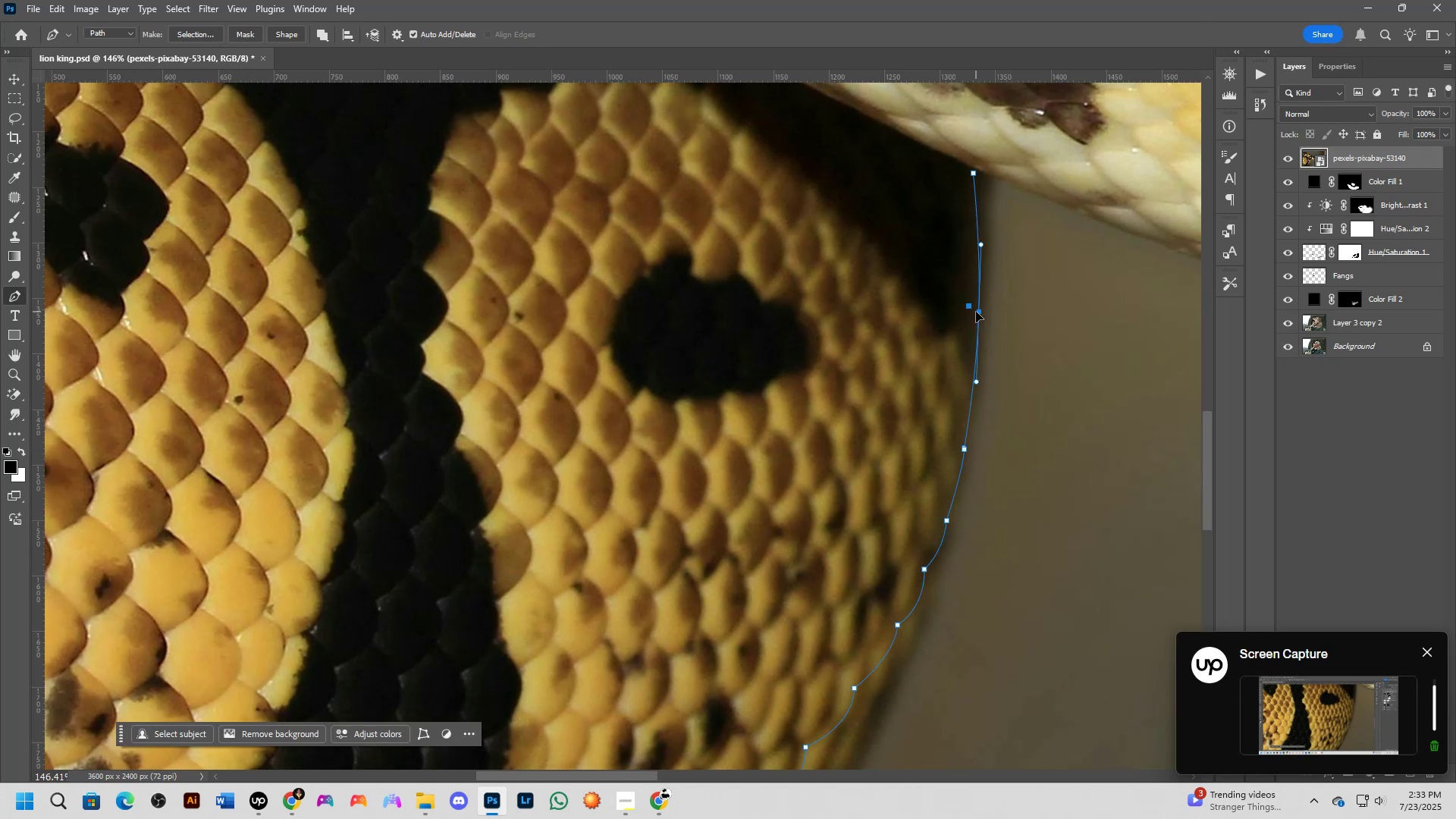 
triple_click([976, 312])
 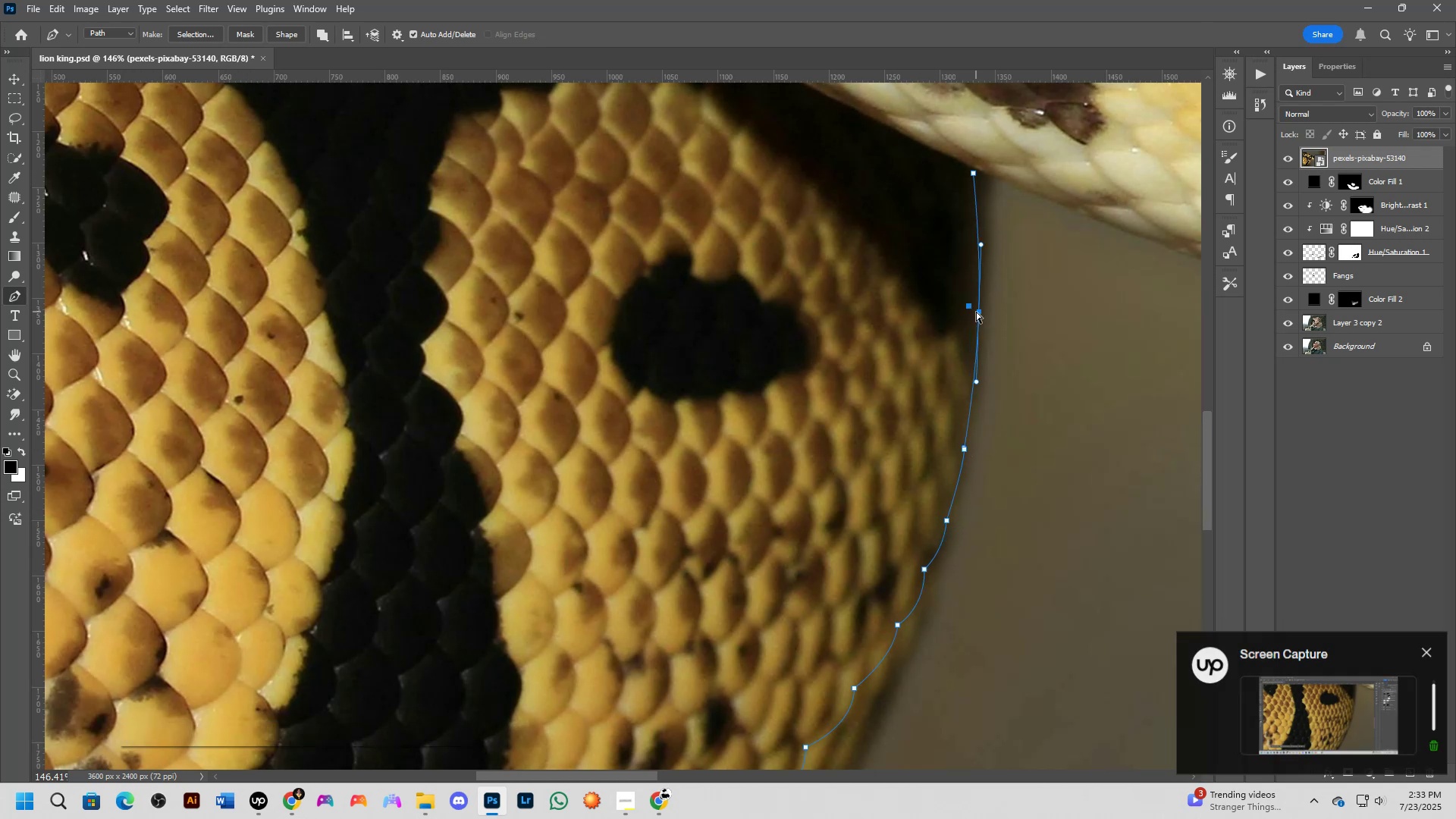 
scroll: coordinate [993, 392], scroll_direction: down, amount: 11.0
 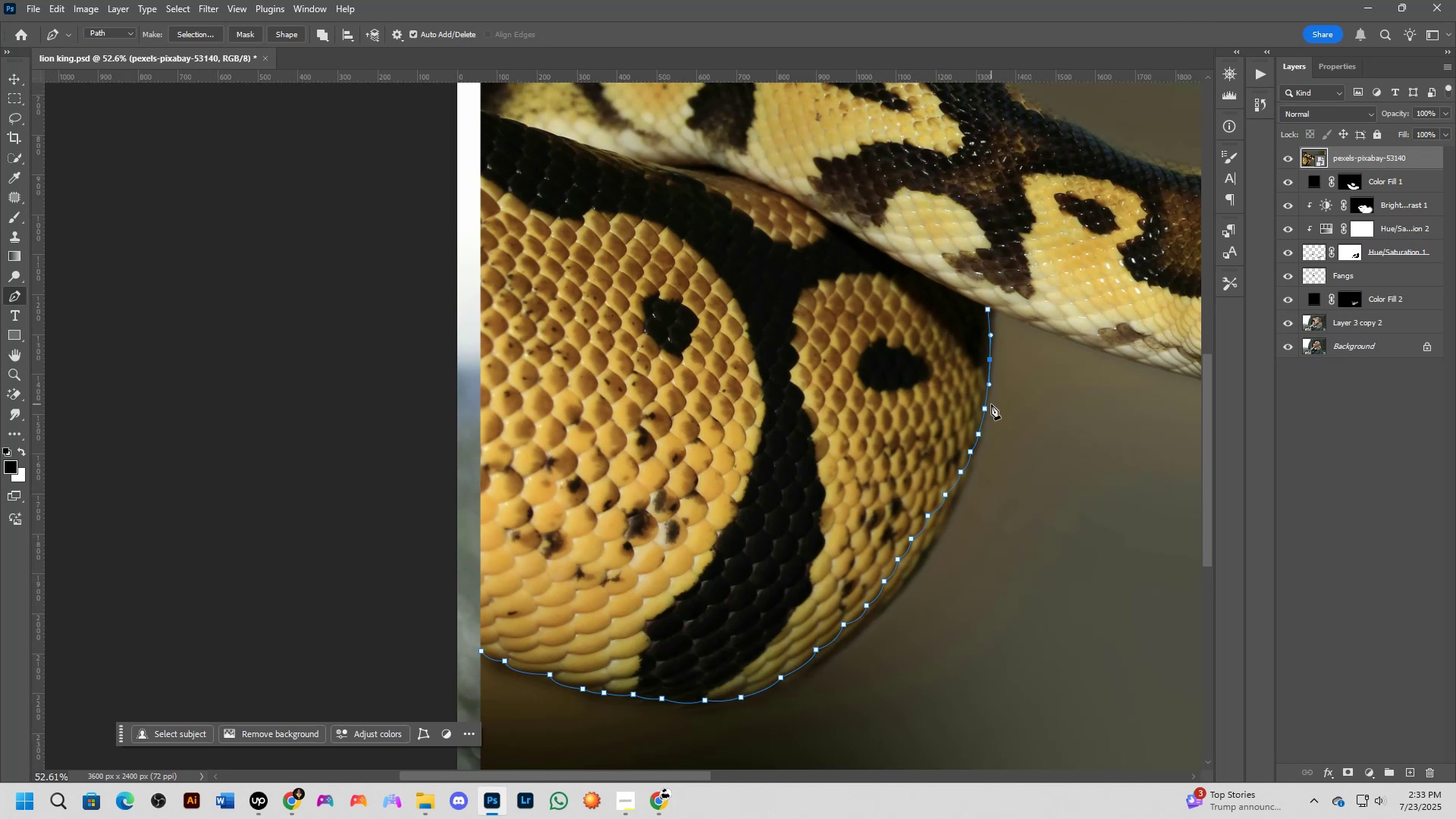 
wait(43.44)
 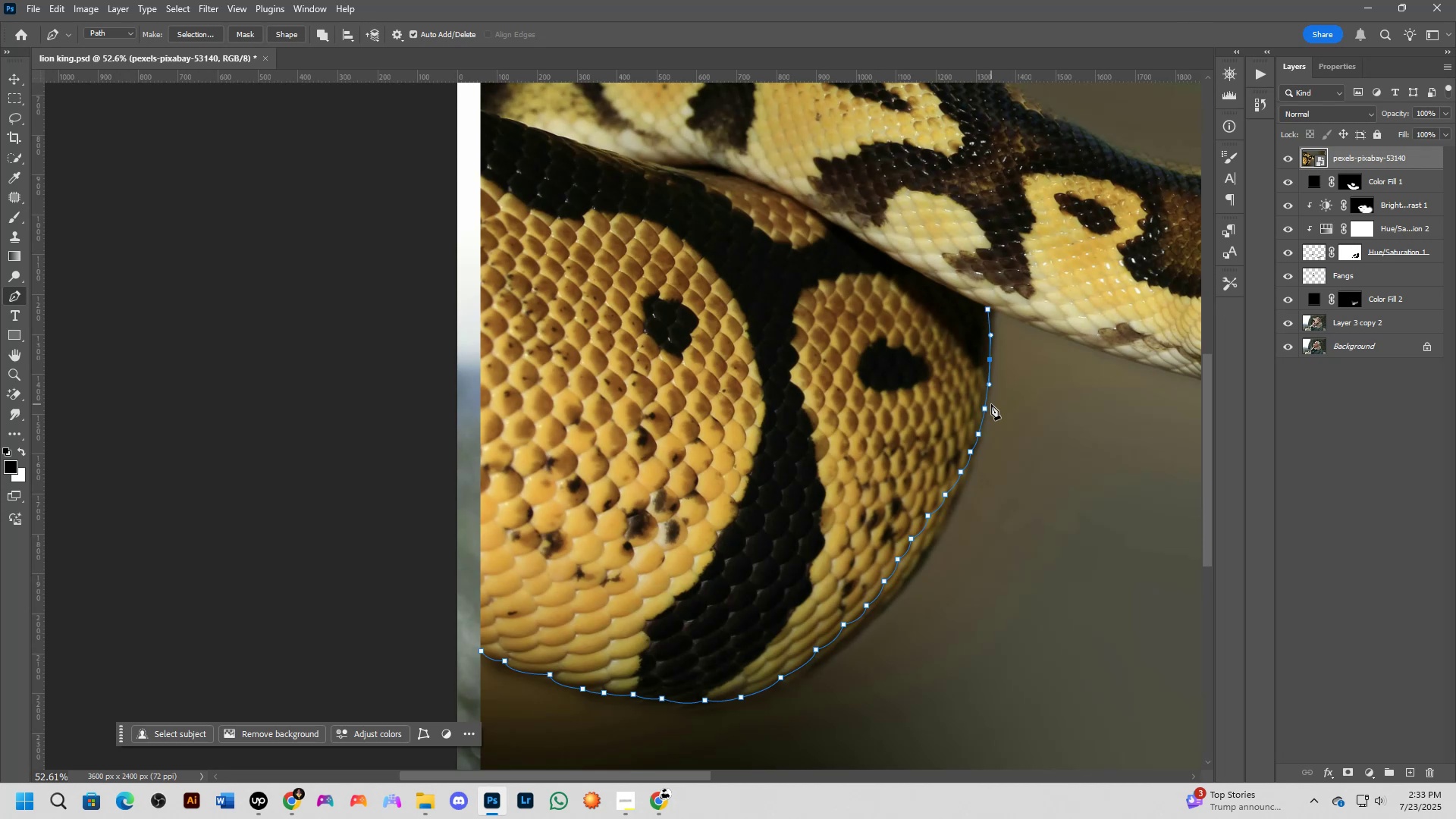 
scroll: coordinate [1100, 323], scroll_direction: up, amount: 4.0
 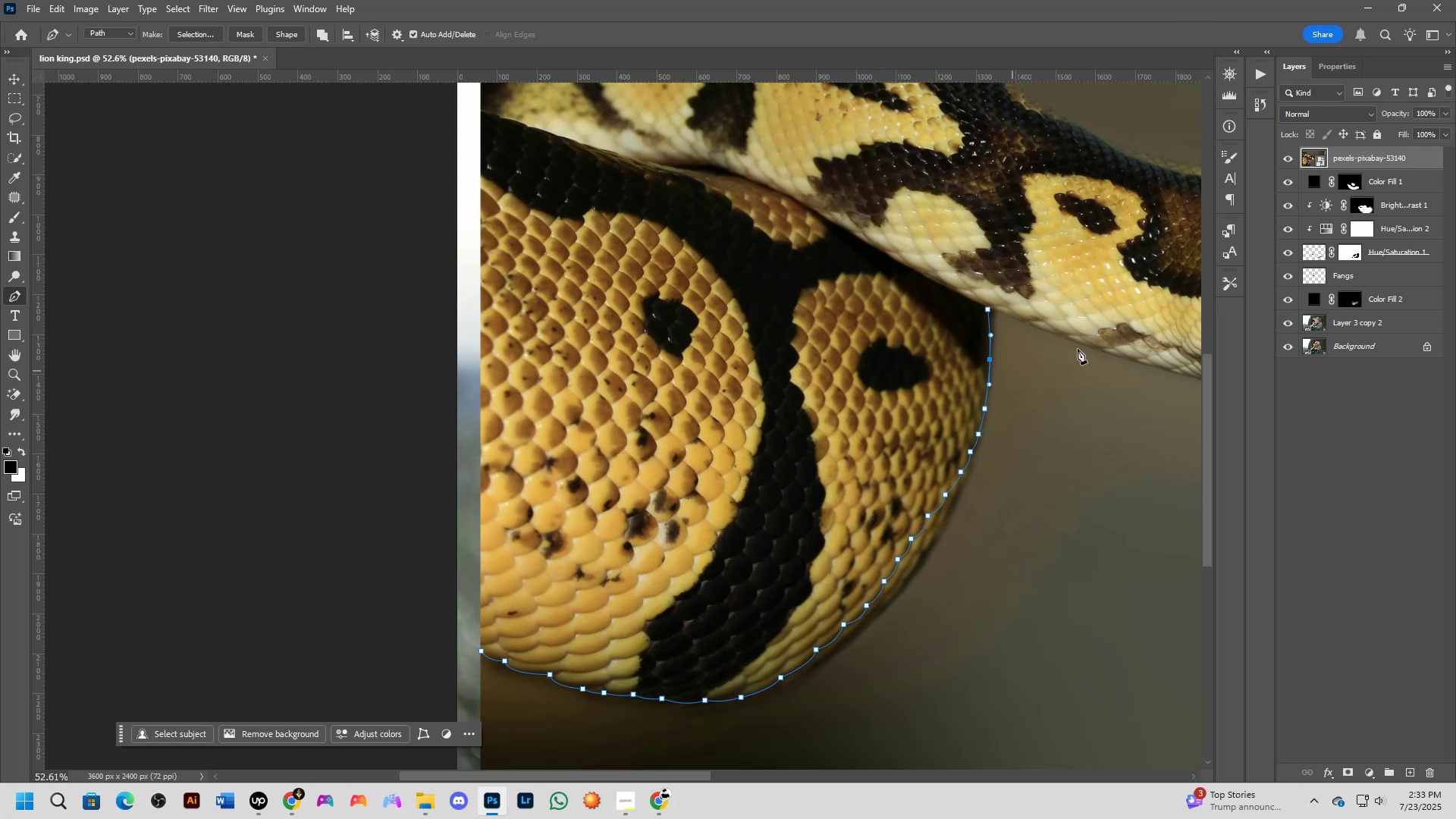 
hold_key(key=Space, duration=0.52)
 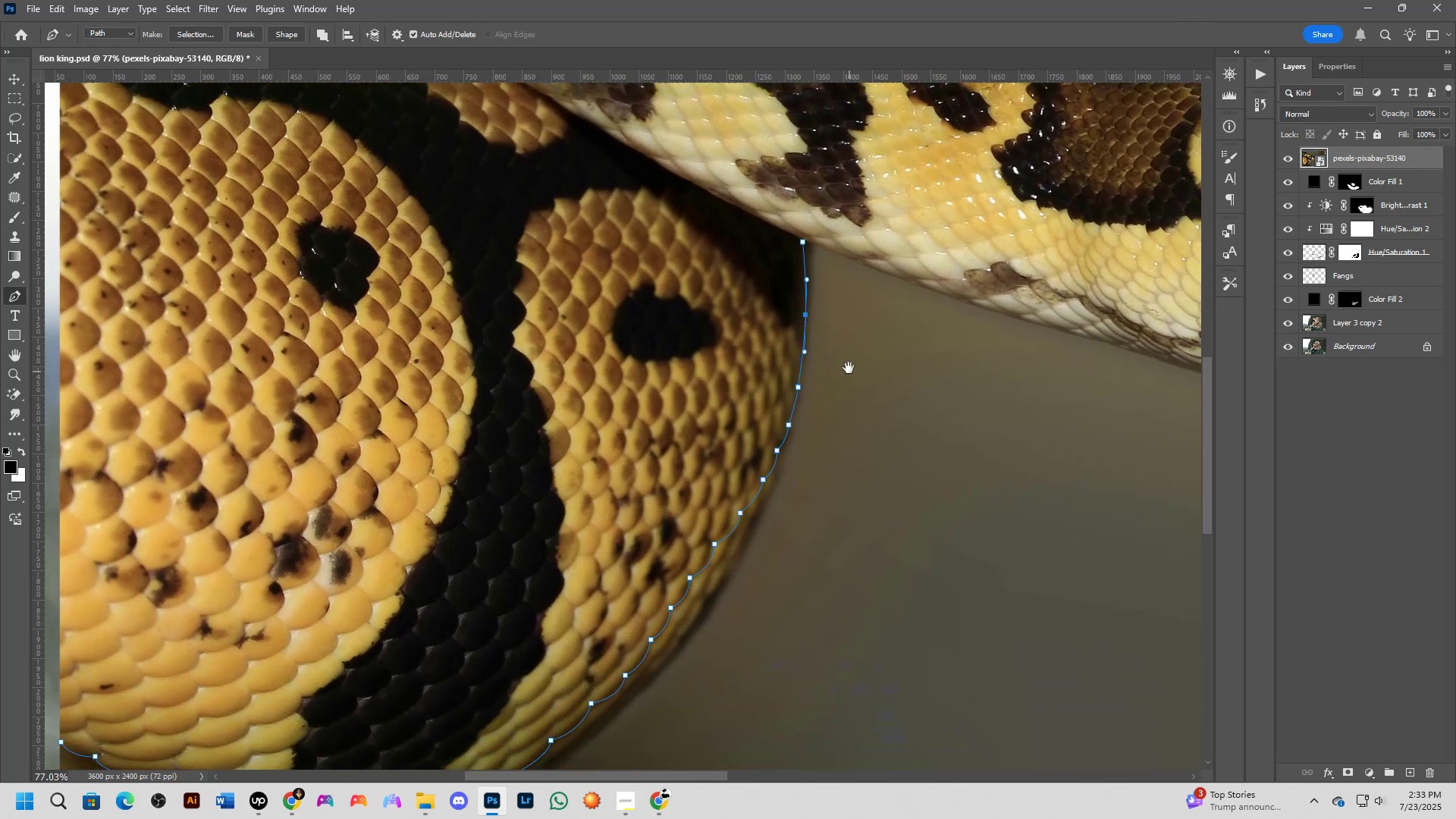 
left_click_drag(start_coordinate=[968, 366], to_coordinate=[843, 418])
 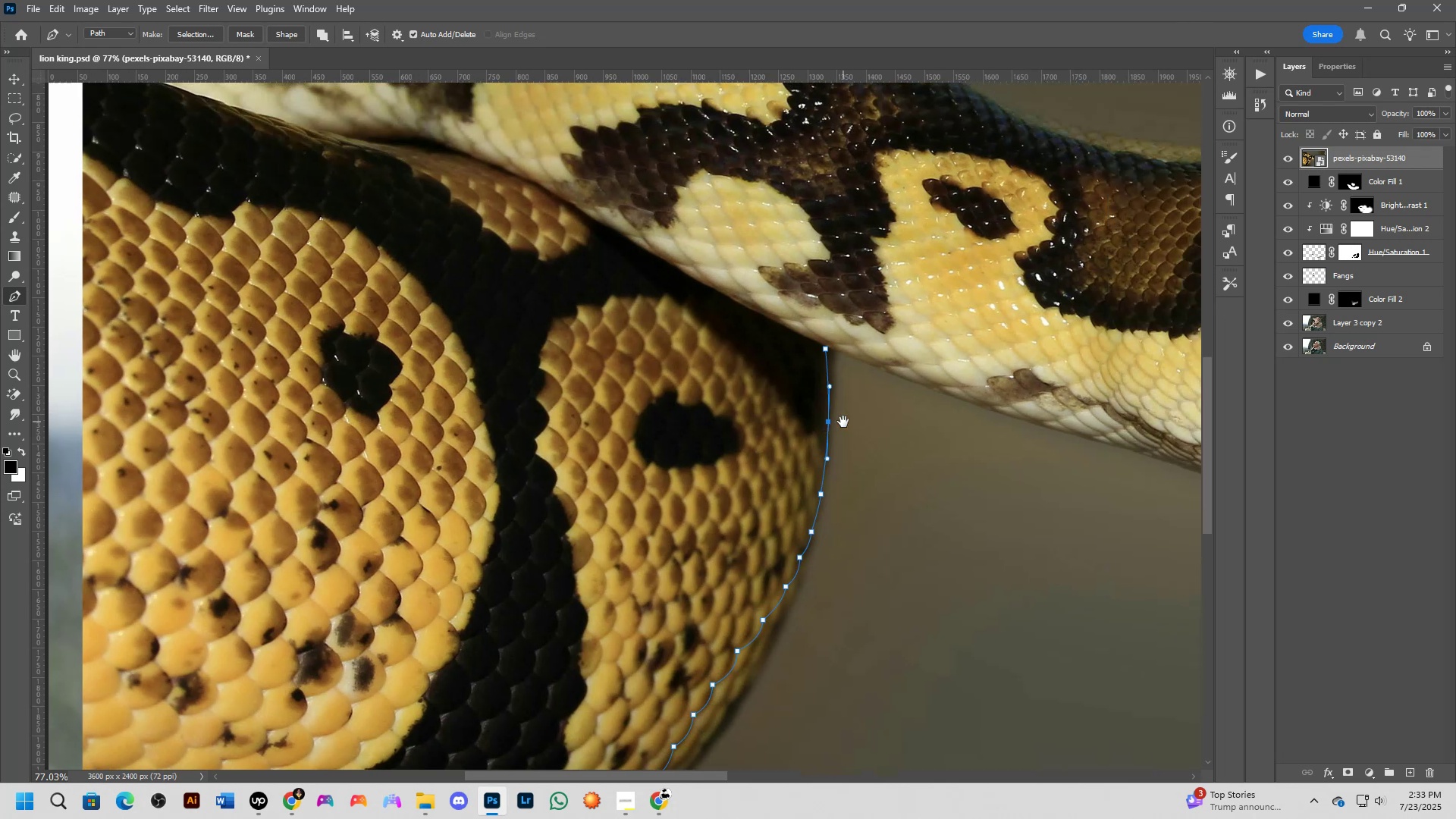 
scroll: coordinate [849, 368], scroll_direction: up, amount: 6.0
 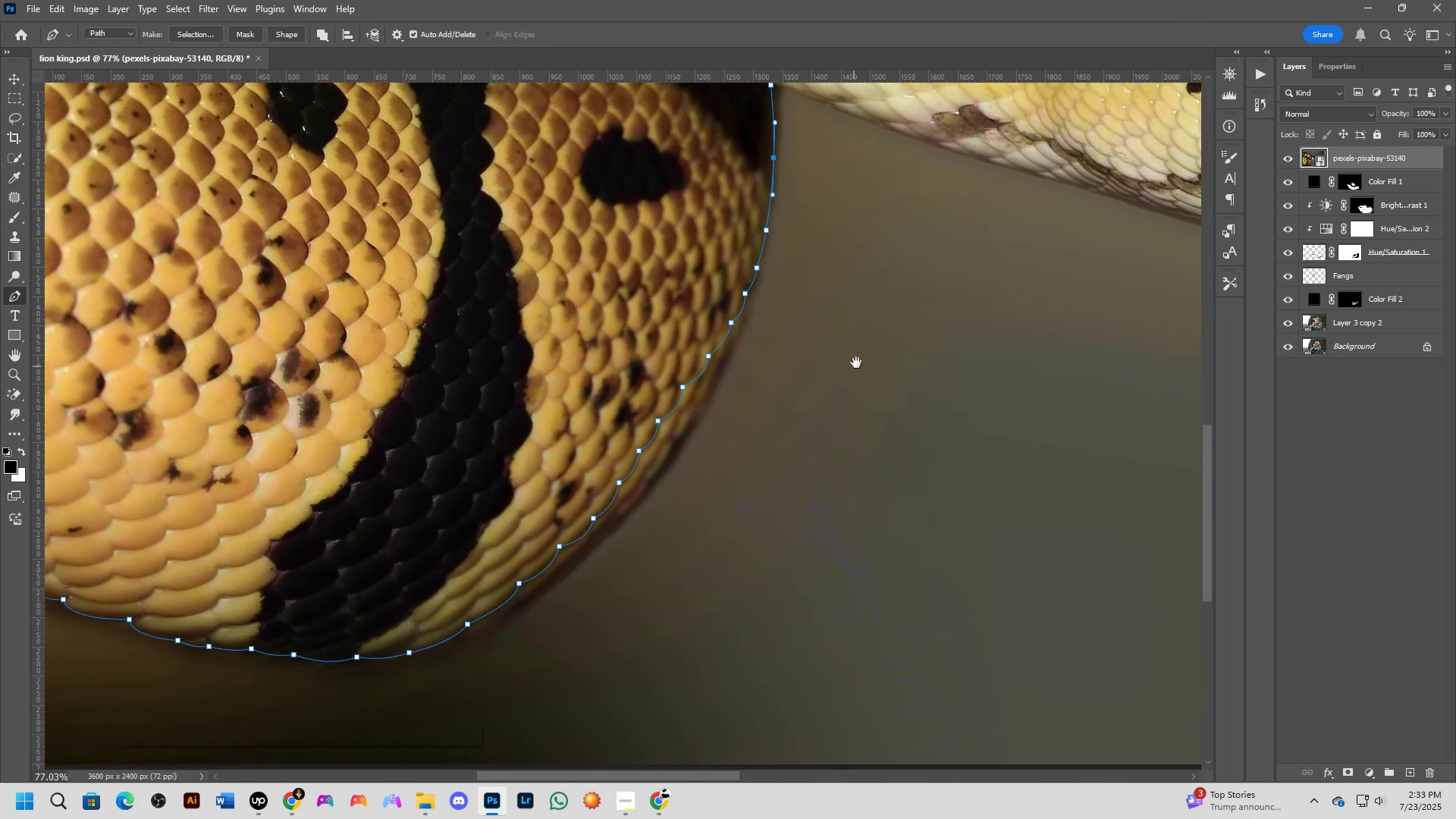 
key(Shift+ShiftLeft)
 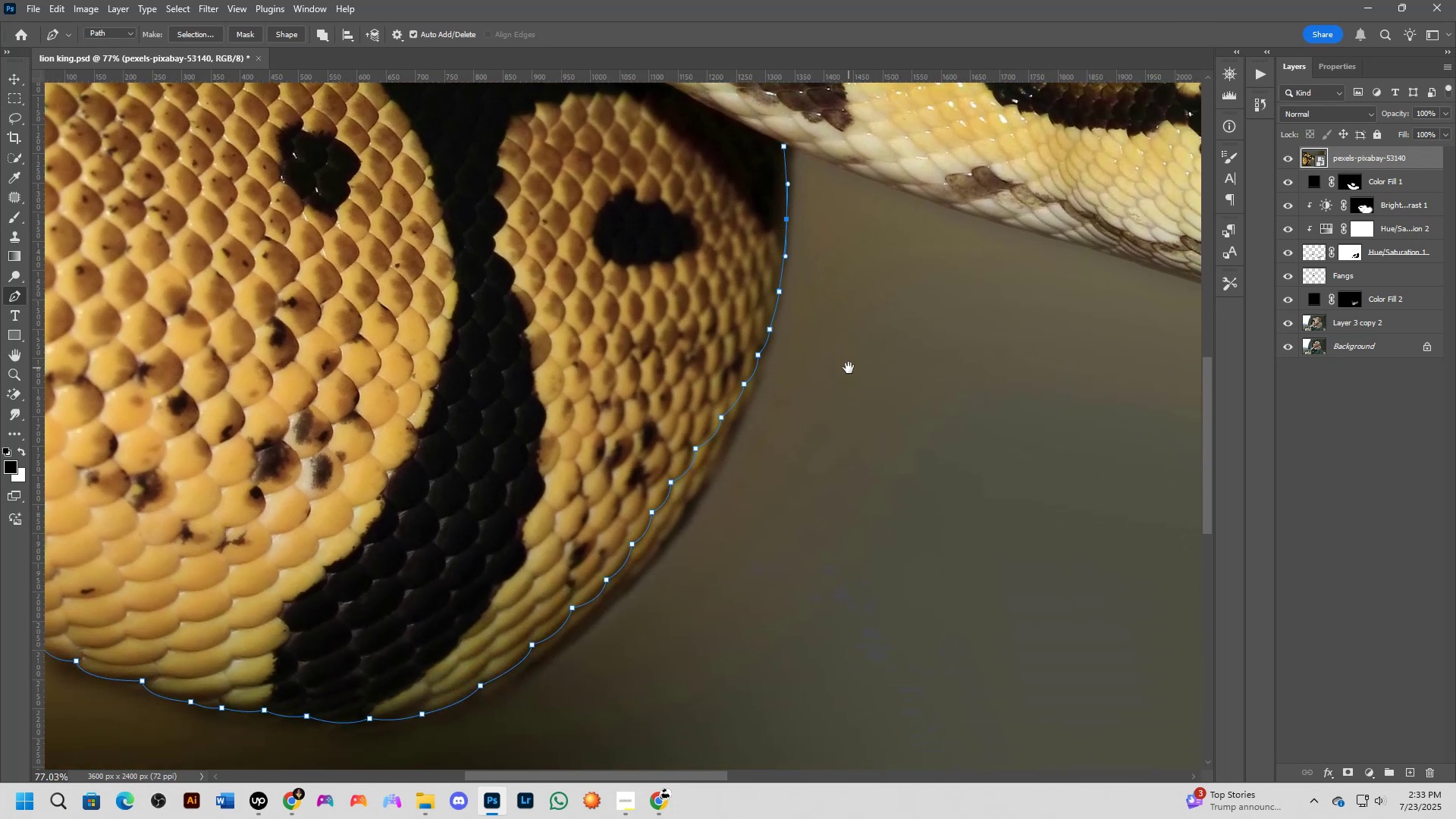 
hold_key(key=Space, duration=0.66)
 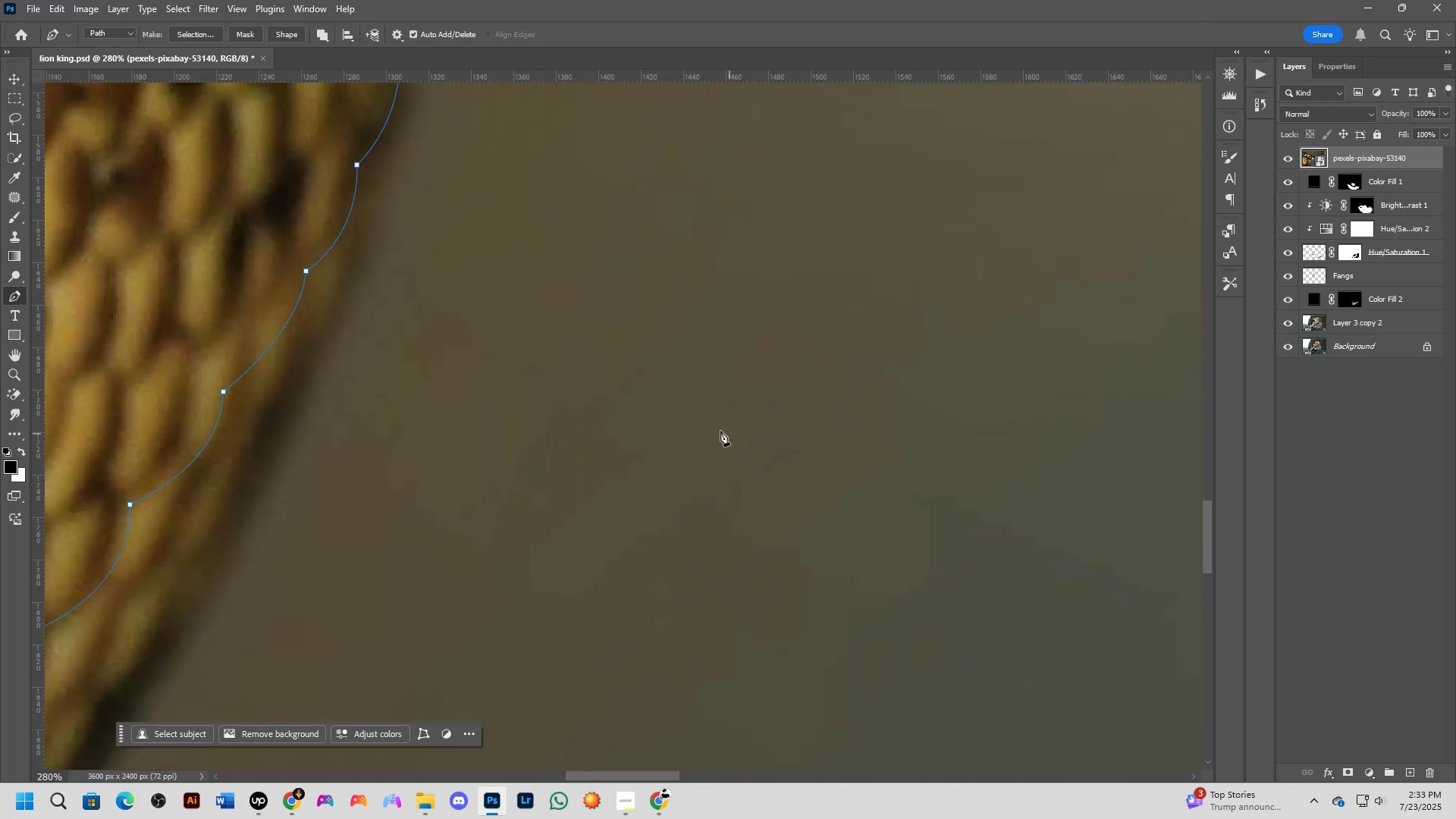 
left_click_drag(start_coordinate=[856, 362], to_coordinate=[740, 434])
 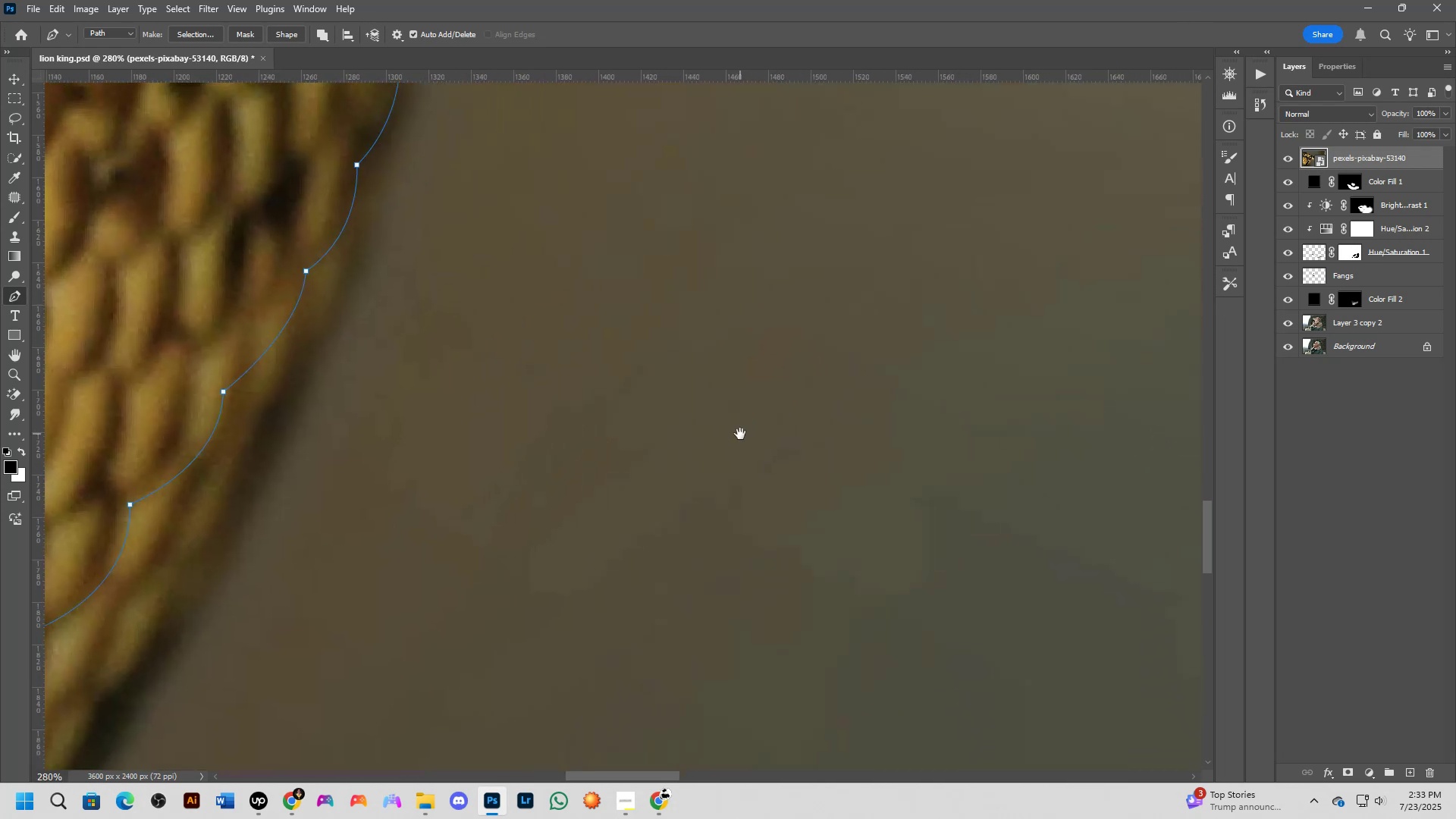 
scroll: coordinate [717, 429], scroll_direction: up, amount: 3.0
 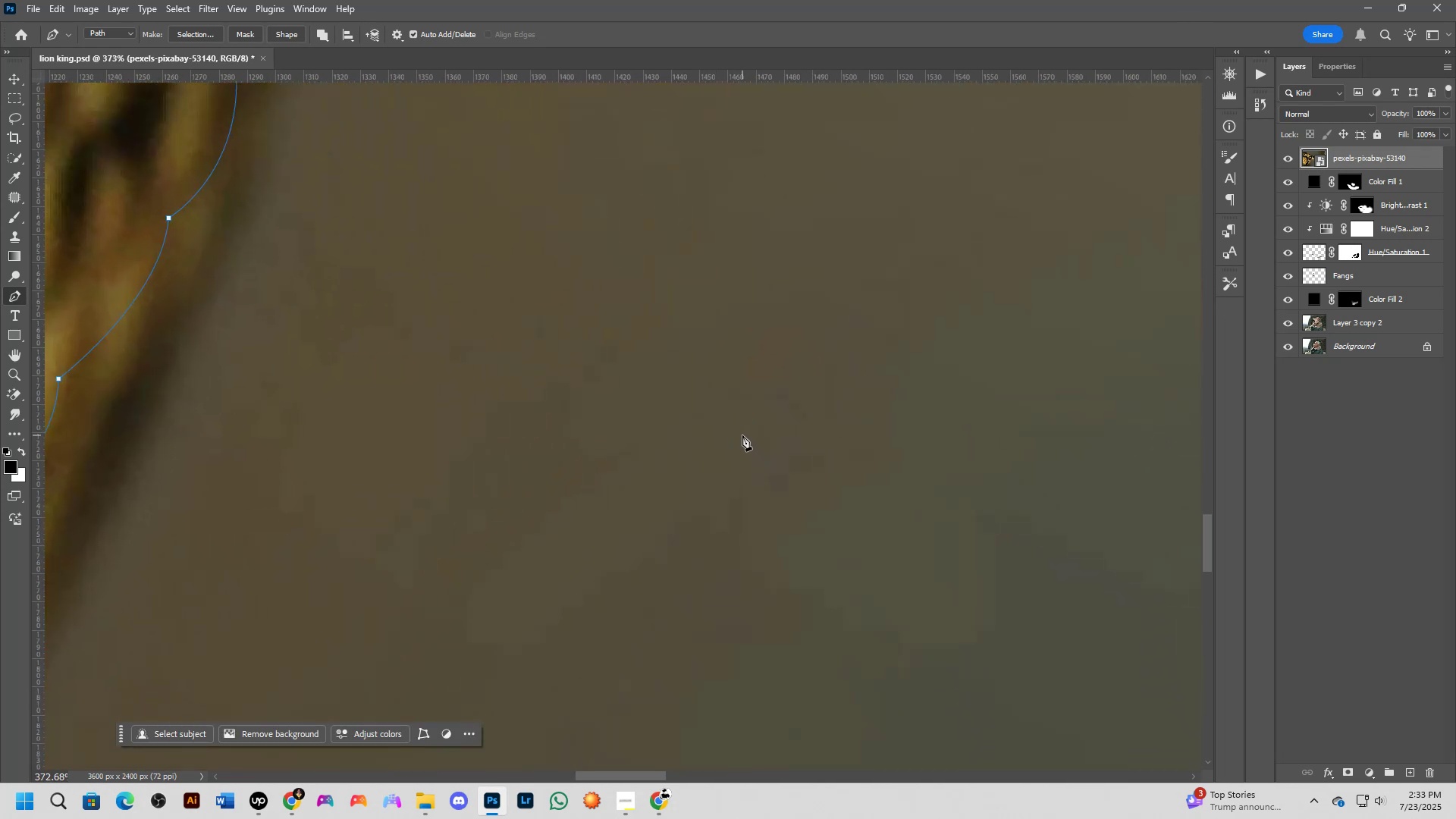 
scroll: coordinate [644, 434], scroll_direction: down, amount: 8.0
 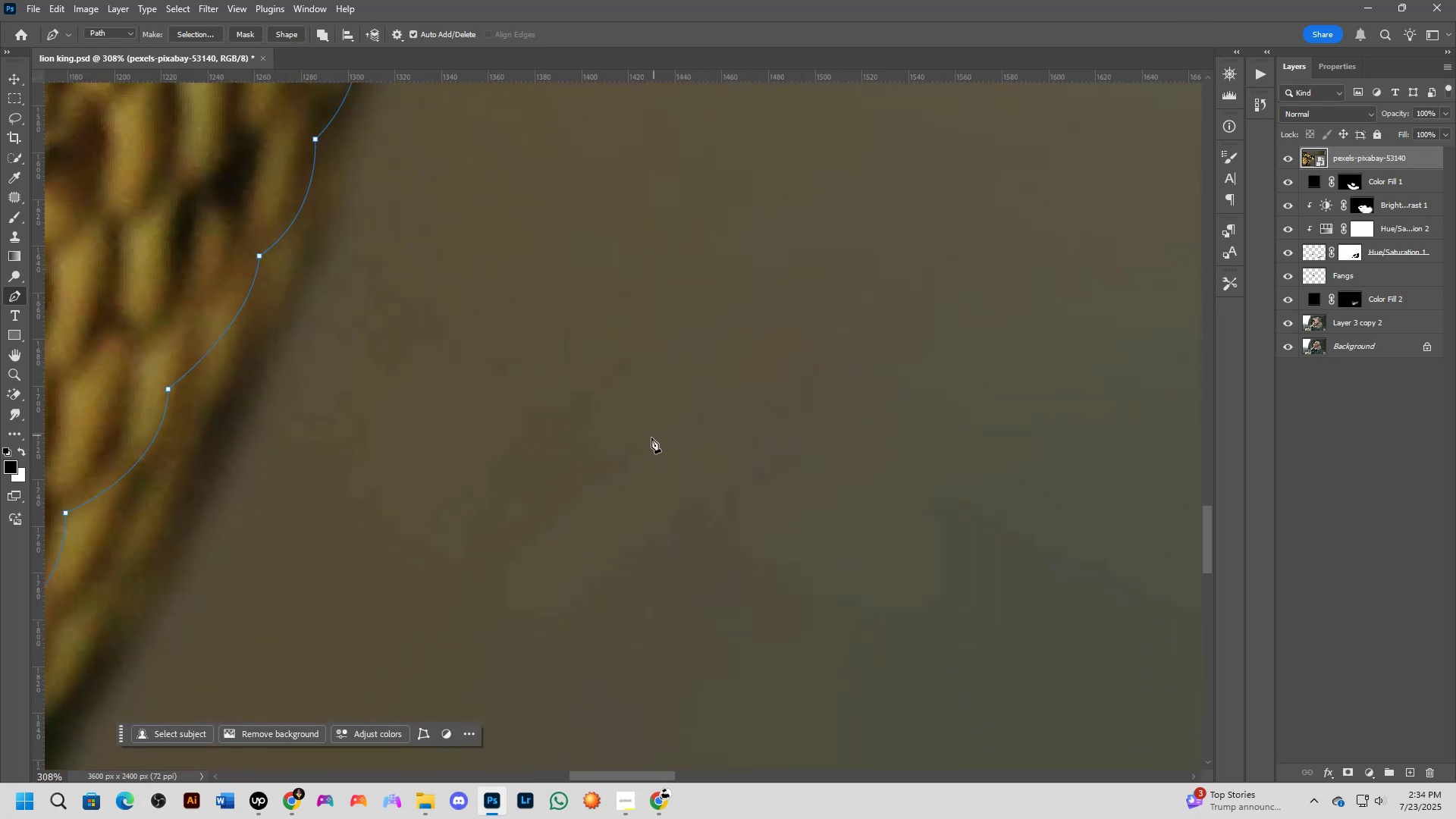 
hold_key(key=Space, duration=0.57)
 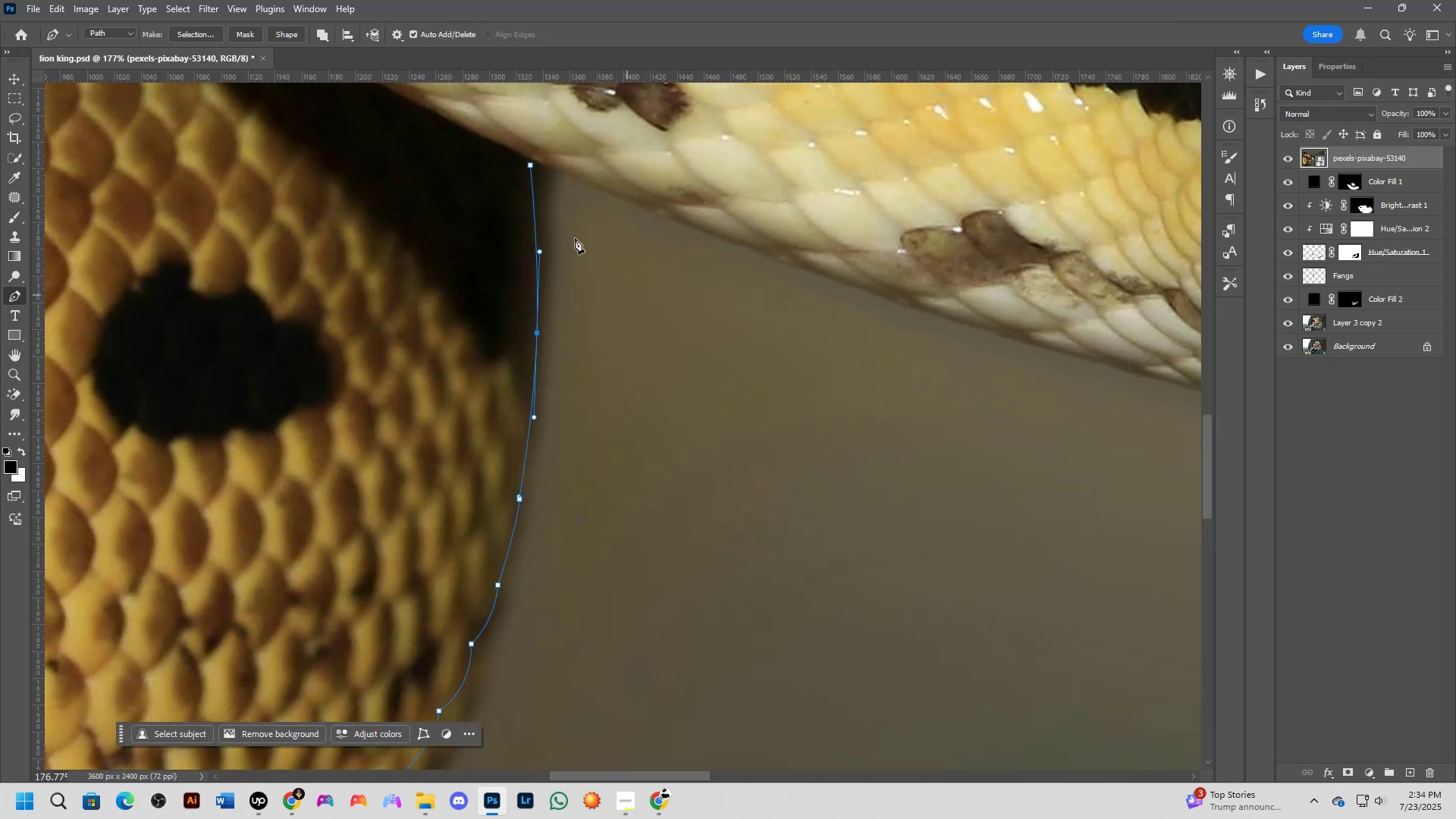 
left_click_drag(start_coordinate=[726, 304], to_coordinate=[740, 683])
 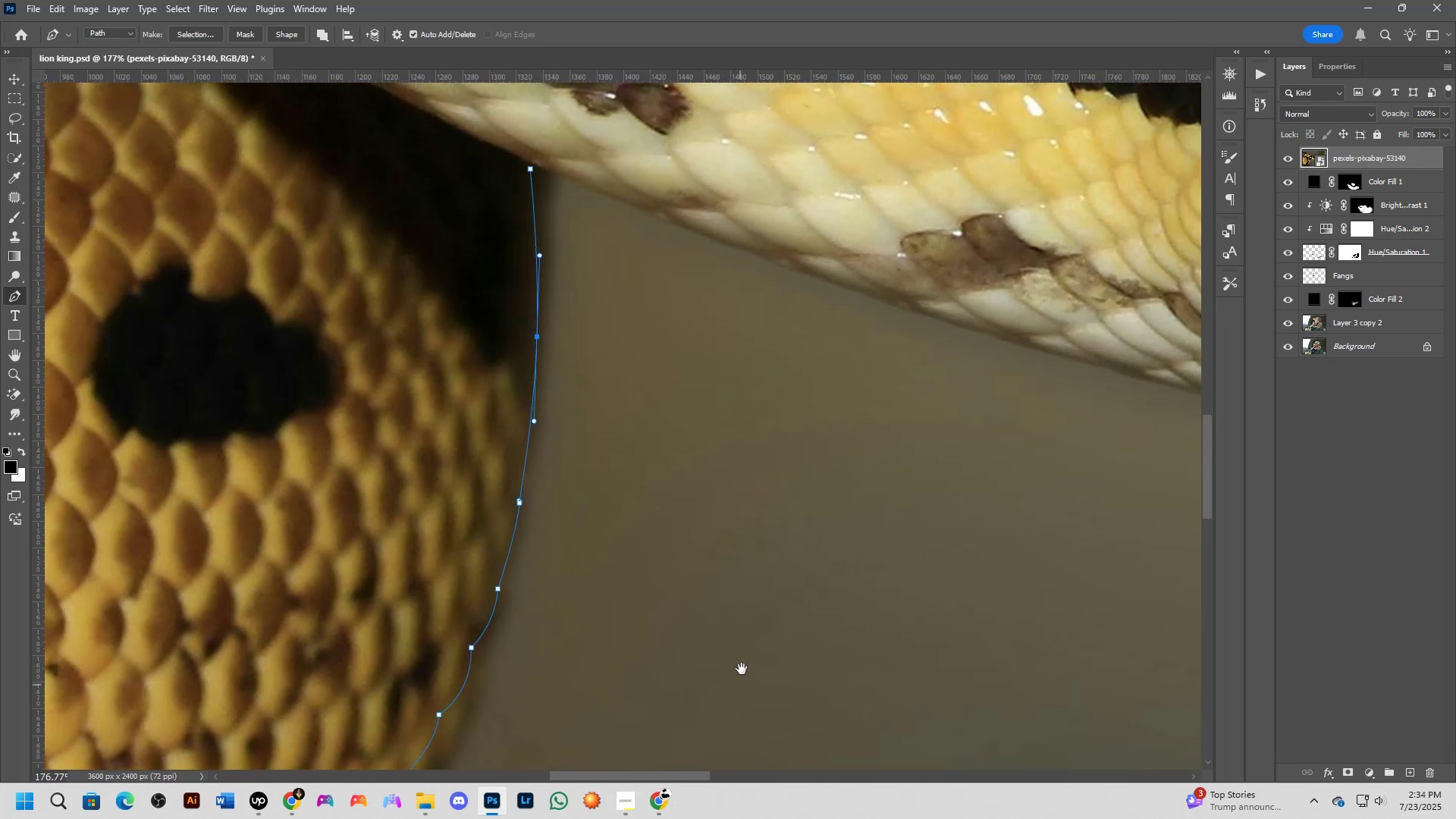 
scroll: coordinate [533, 178], scroll_direction: up, amount: 4.0
 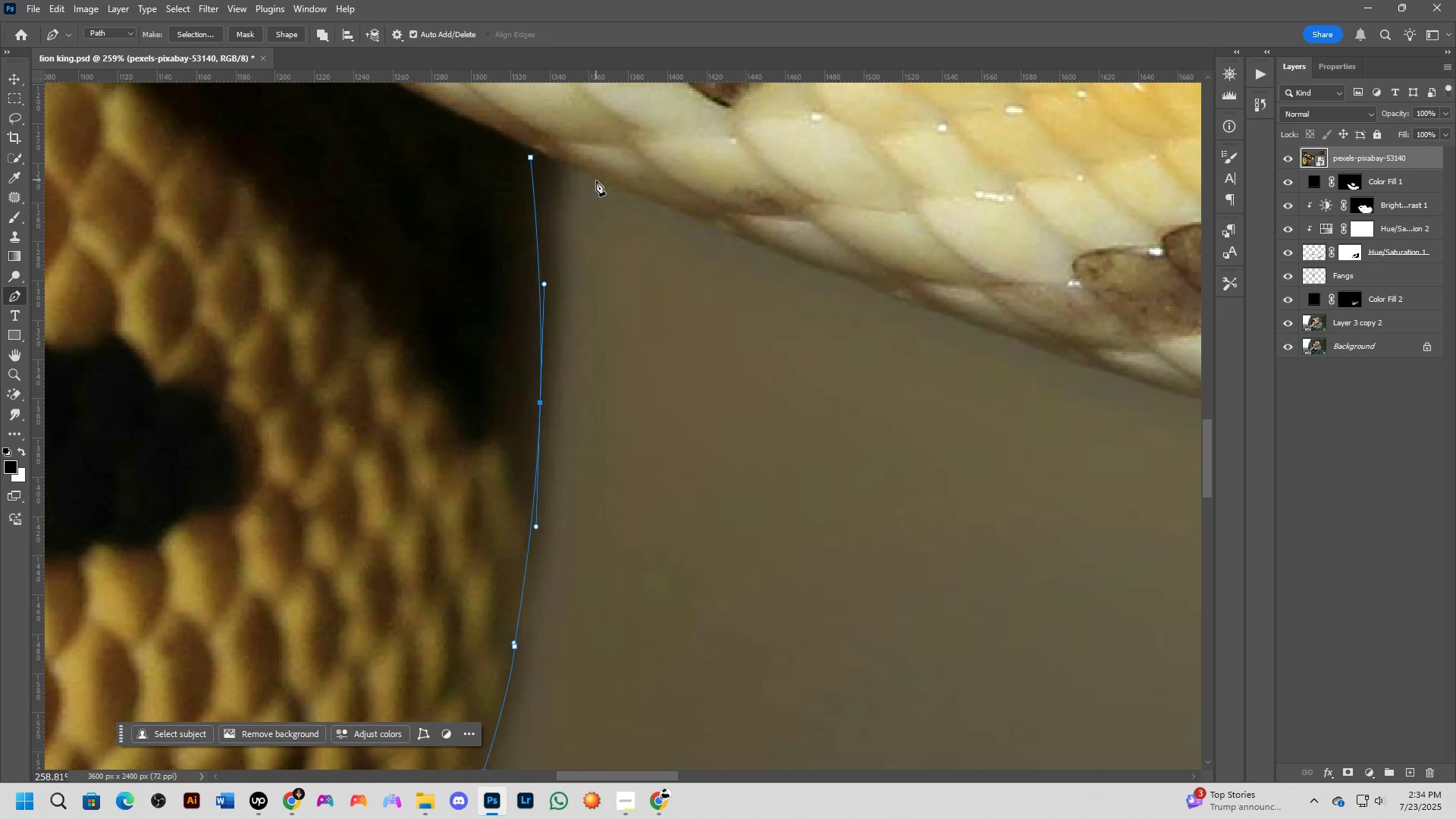 
left_click_drag(start_coordinate=[686, 214], to_coordinate=[722, 223])
 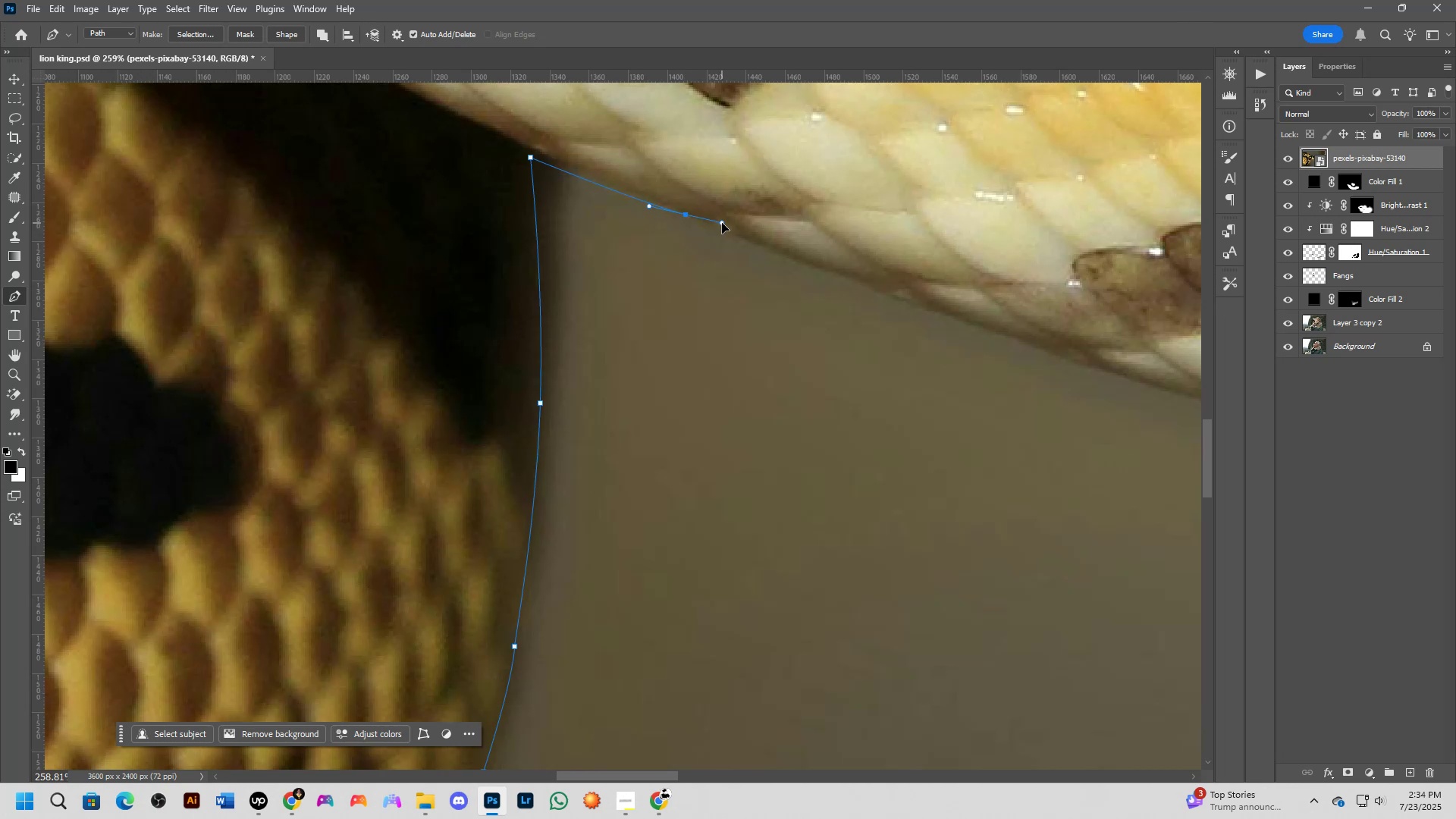 
hold_key(key=AltLeft, duration=0.59)
left_click([689, 215])
 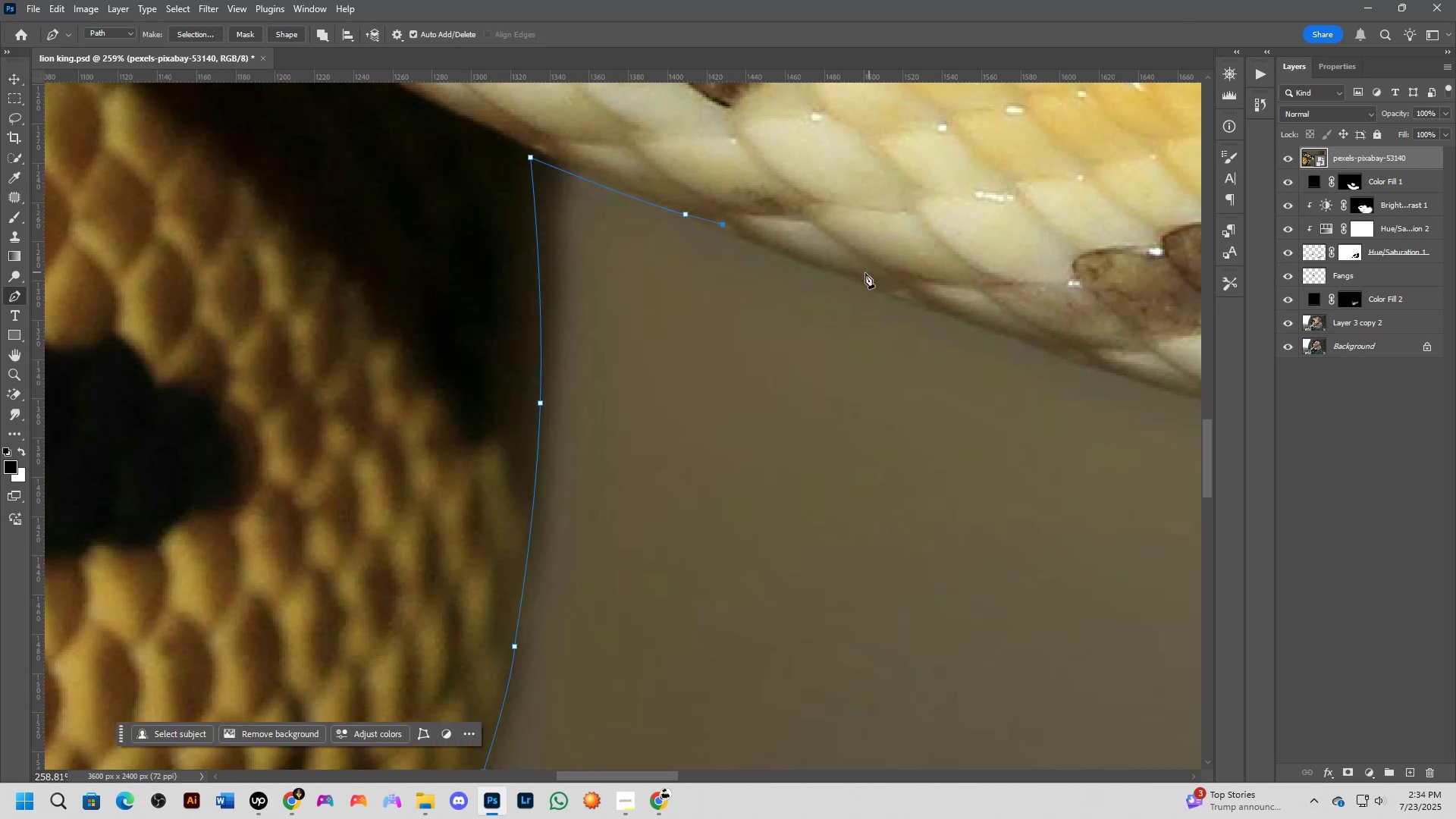 
left_click_drag(start_coordinate=[874, 281], to_coordinate=[924, 286])
 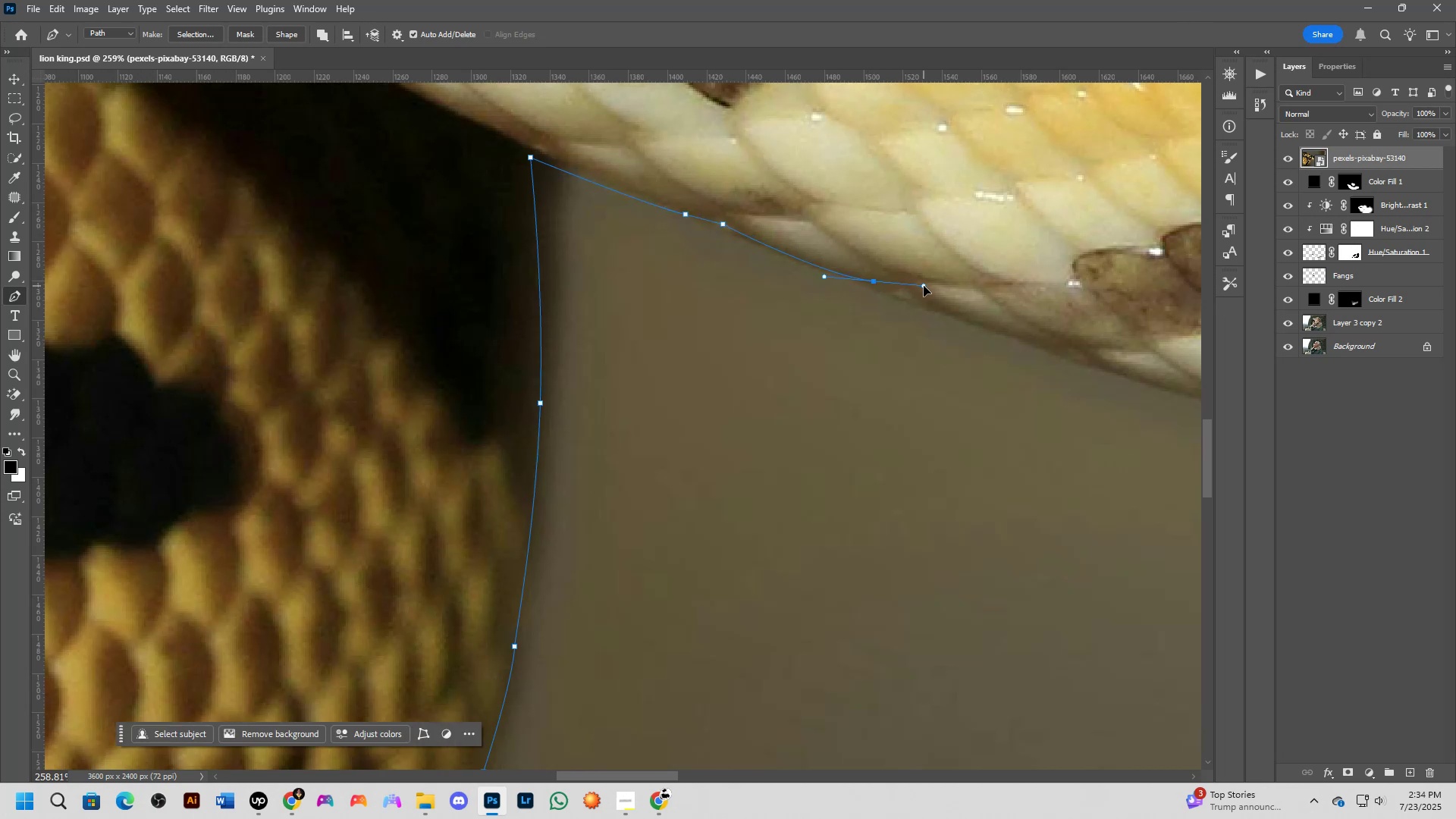 
hold_key(key=AltLeft, duration=0.44)
left_click([877, 281])
 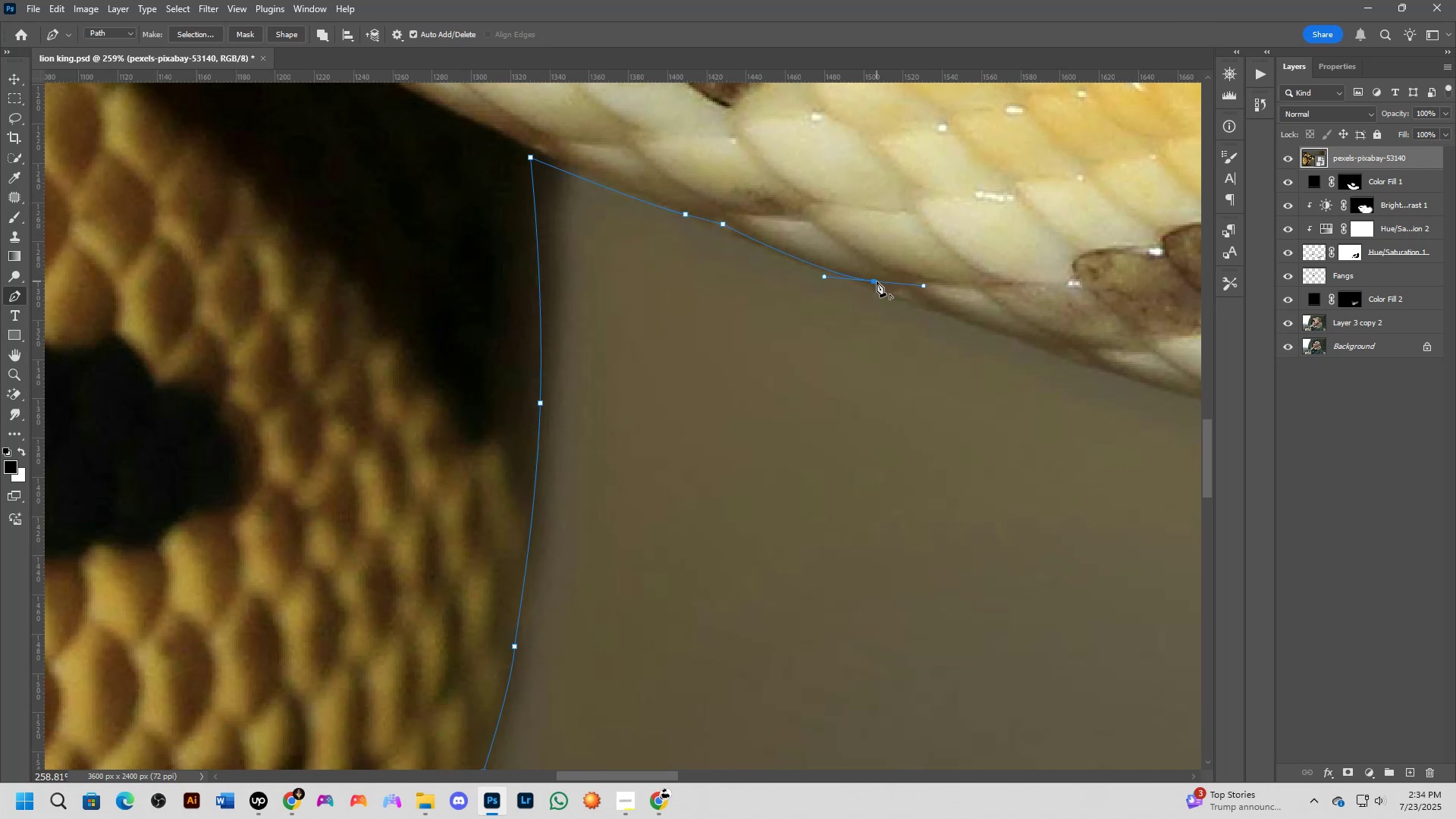 
hold_key(key=Space, duration=0.69)
 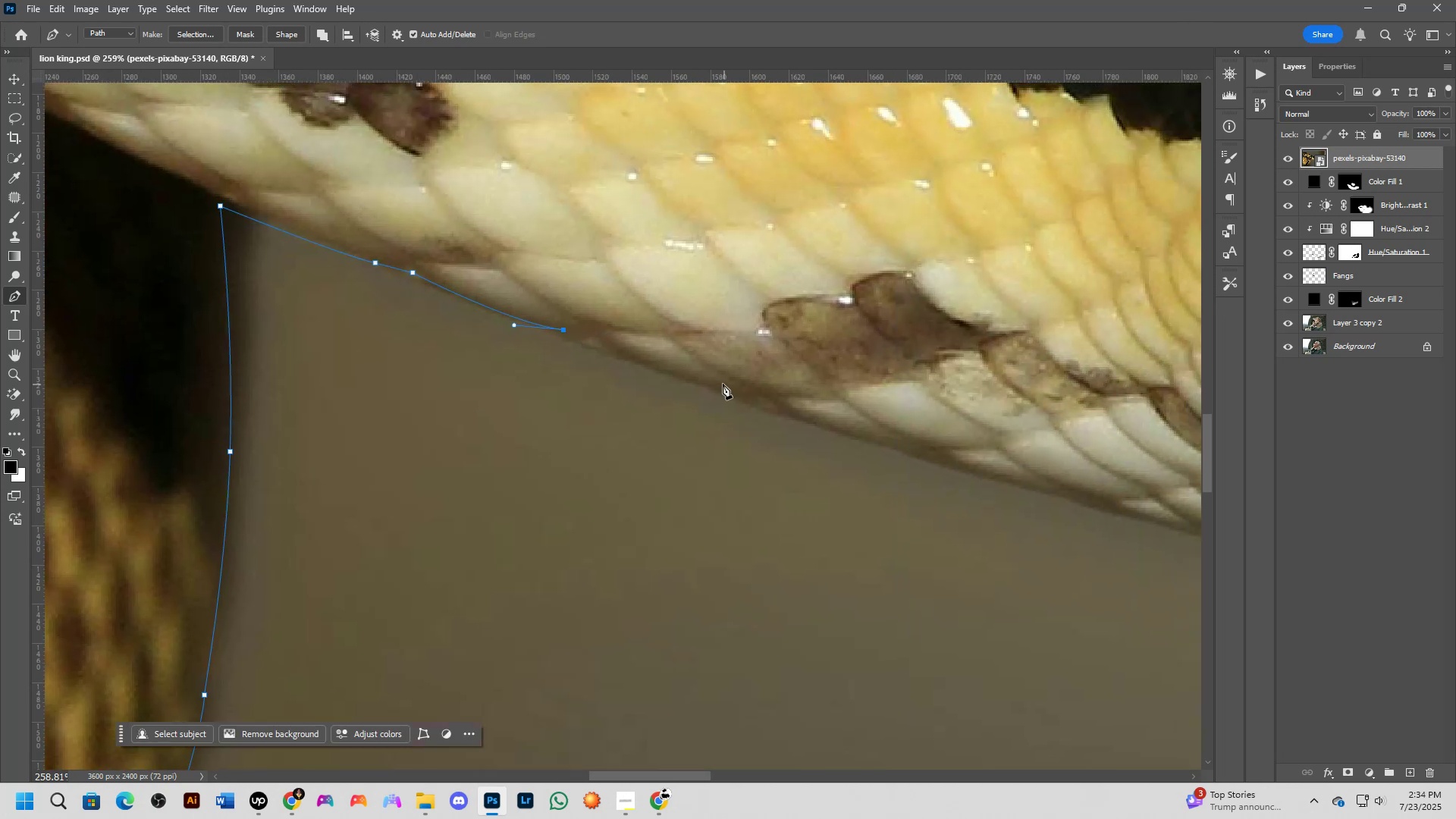 
left_click_drag(start_coordinate=[901, 354], to_coordinate=[591, 403])
 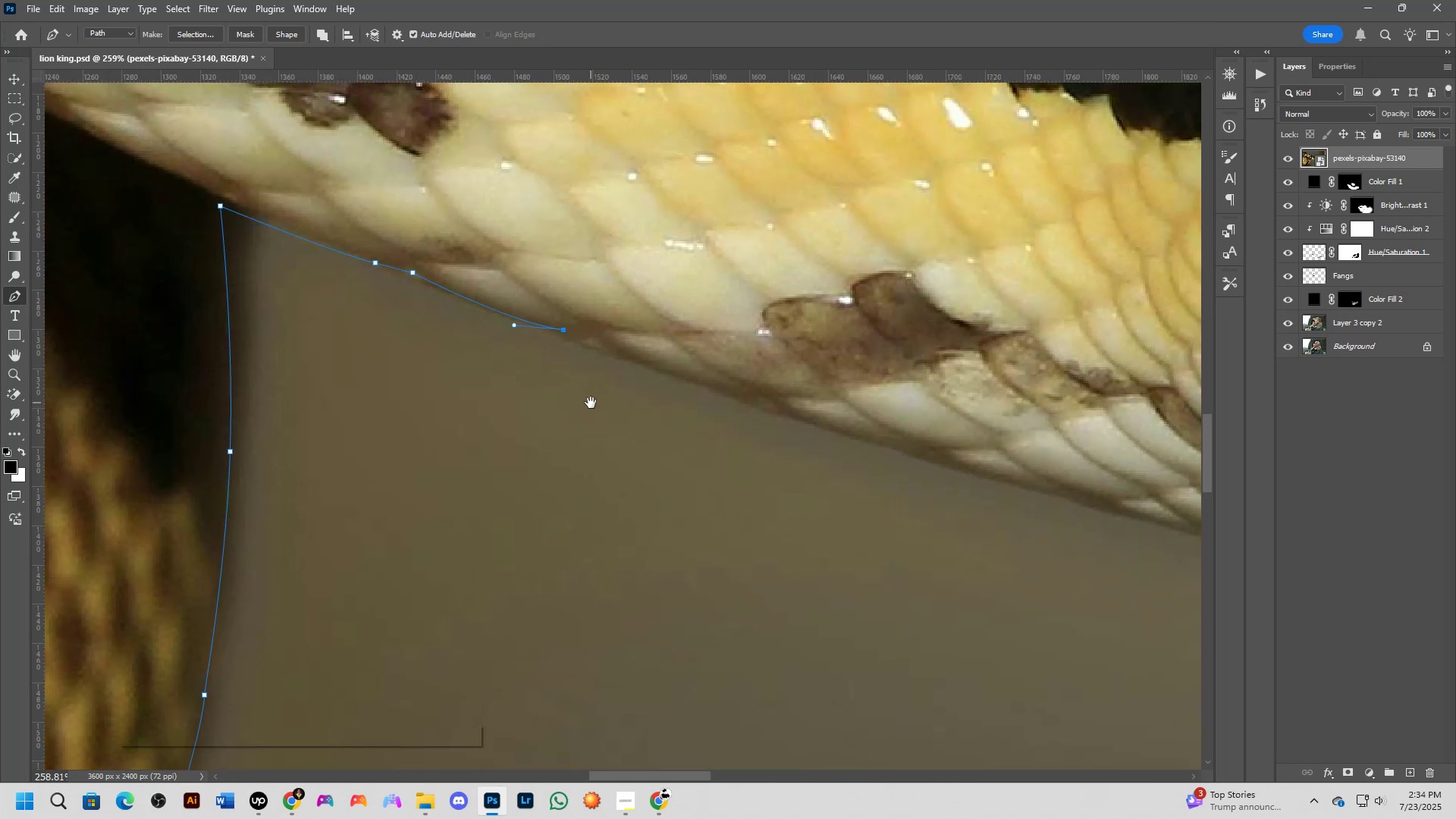 
scroll: coordinate [695, 379], scroll_direction: up, amount: 4.0
 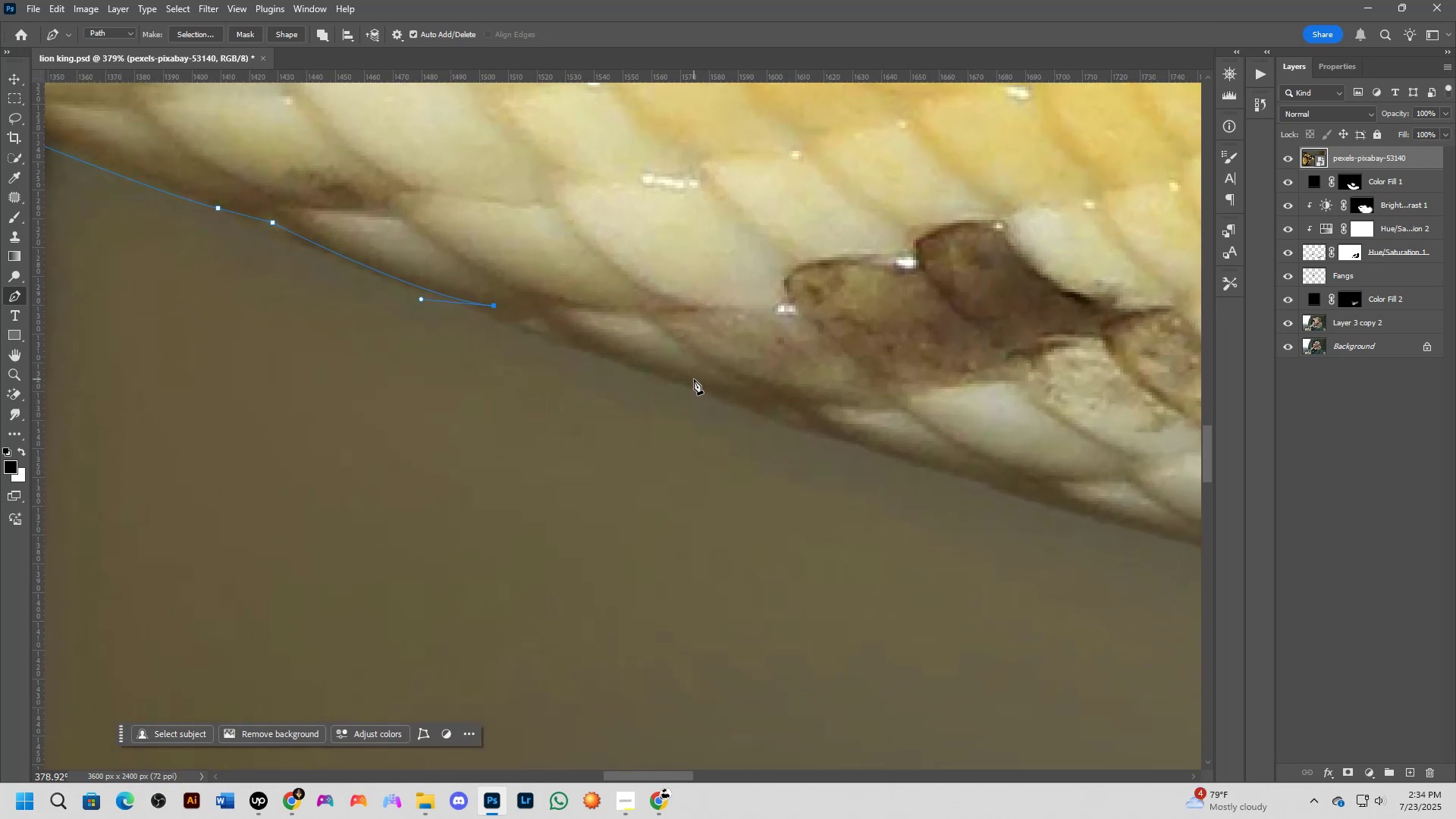 
left_click_drag(start_coordinate=[602, 355], to_coordinate=[651, 361])
 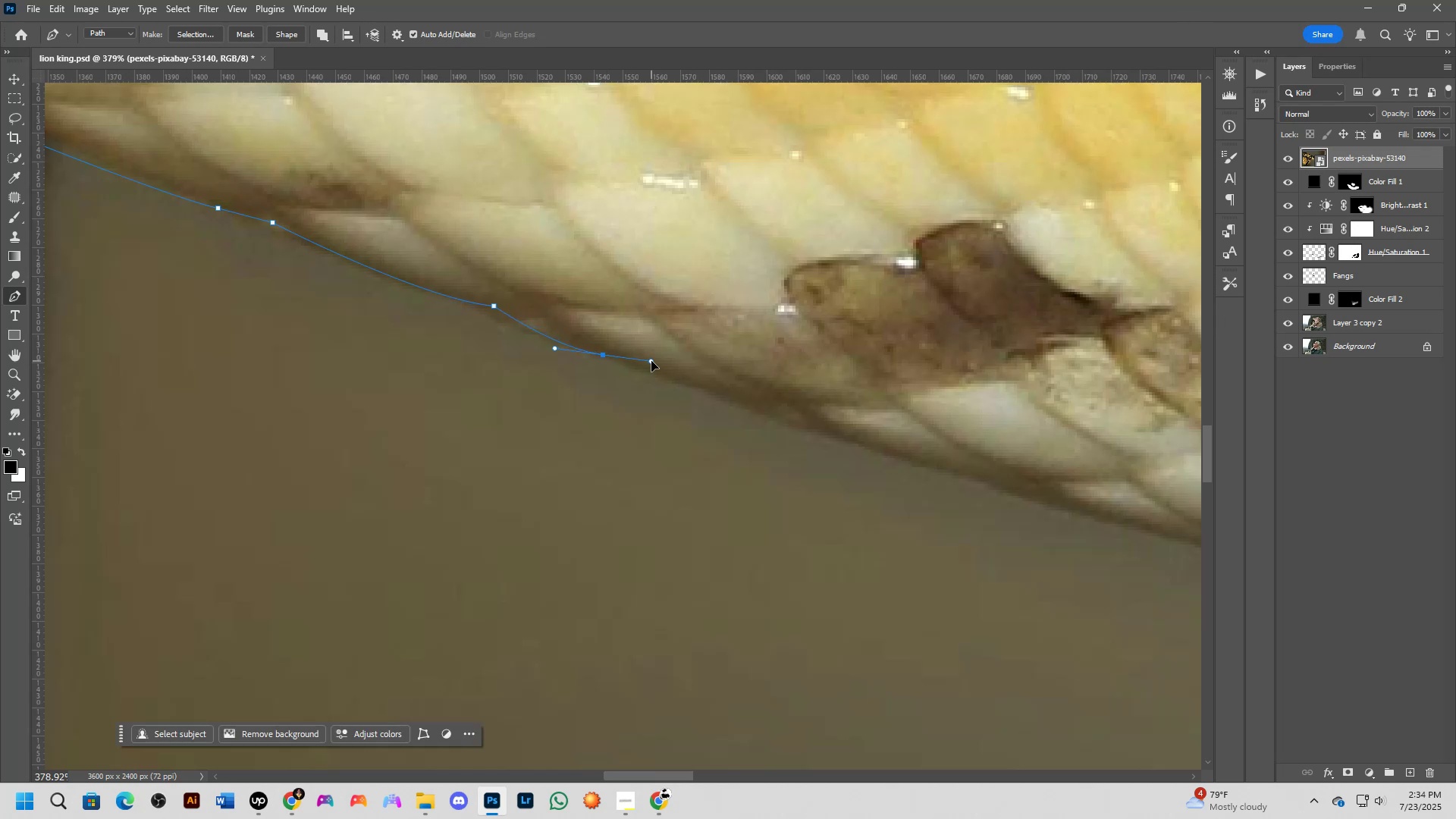 
hold_key(key=AltLeft, duration=0.78)
left_click([604, 355])
 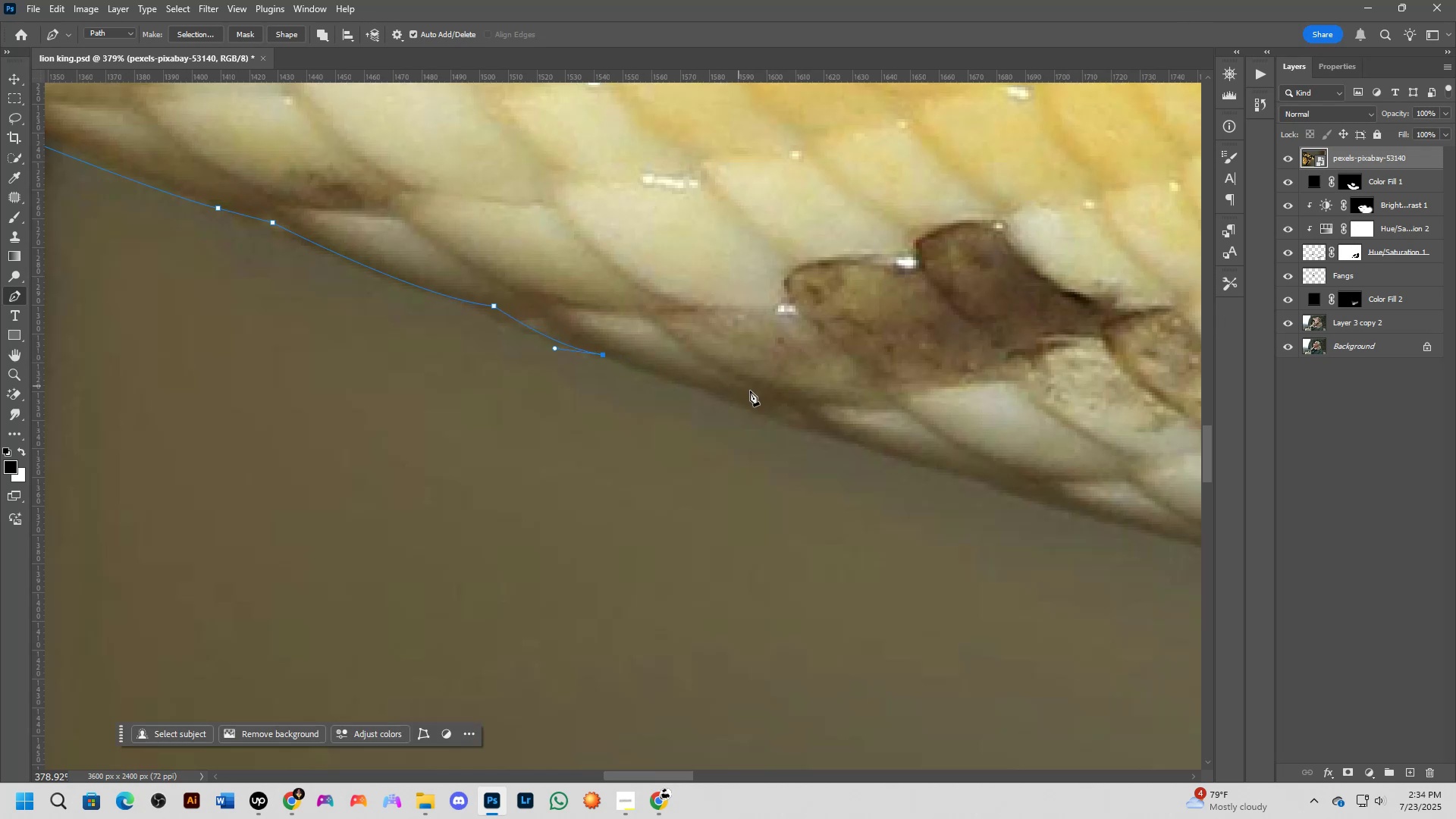 
left_click_drag(start_coordinate=[761, 404], to_coordinate=[813, 405])
 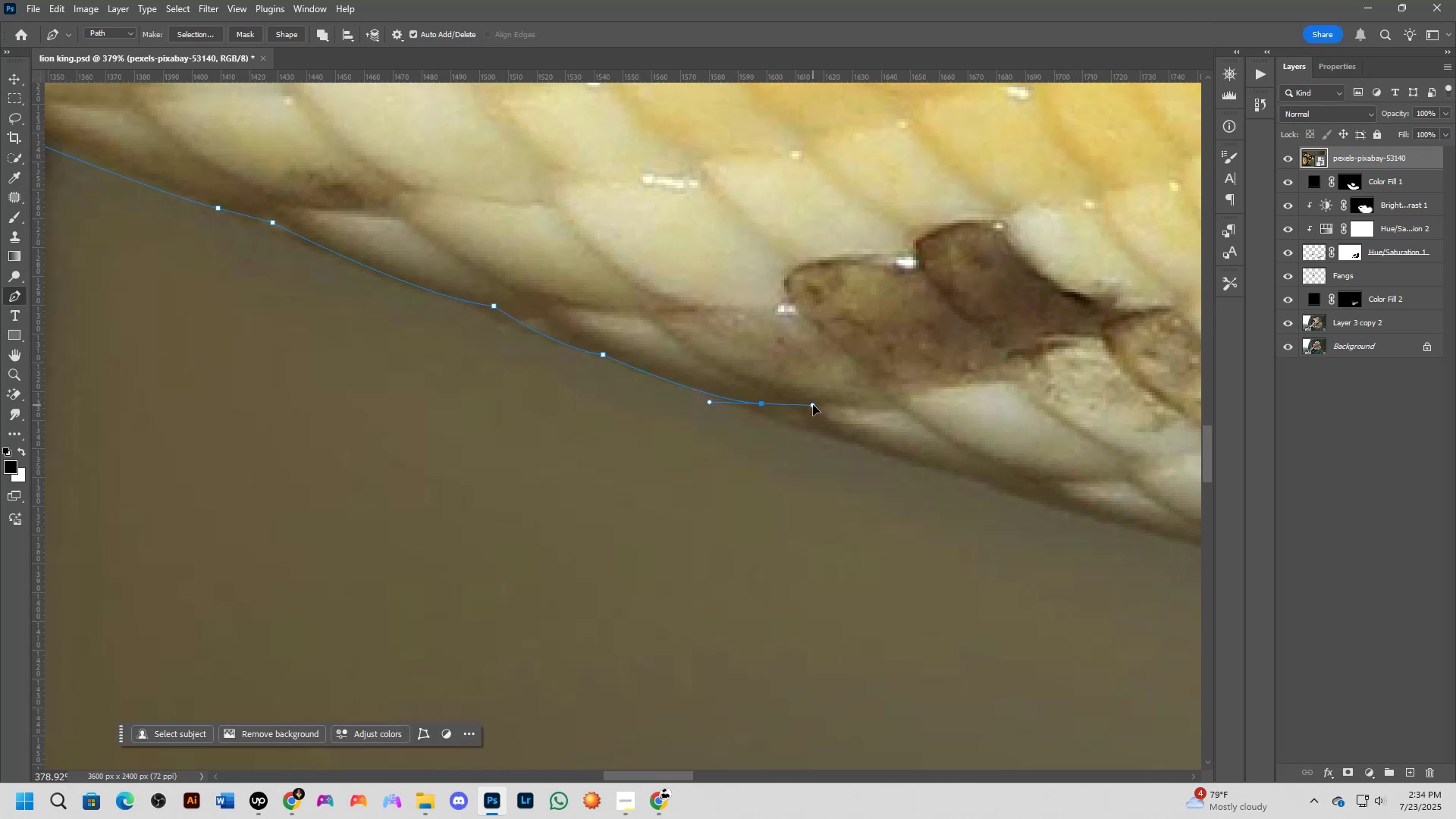 
hold_key(key=AltLeft, duration=0.58)
left_click([762, 404])
 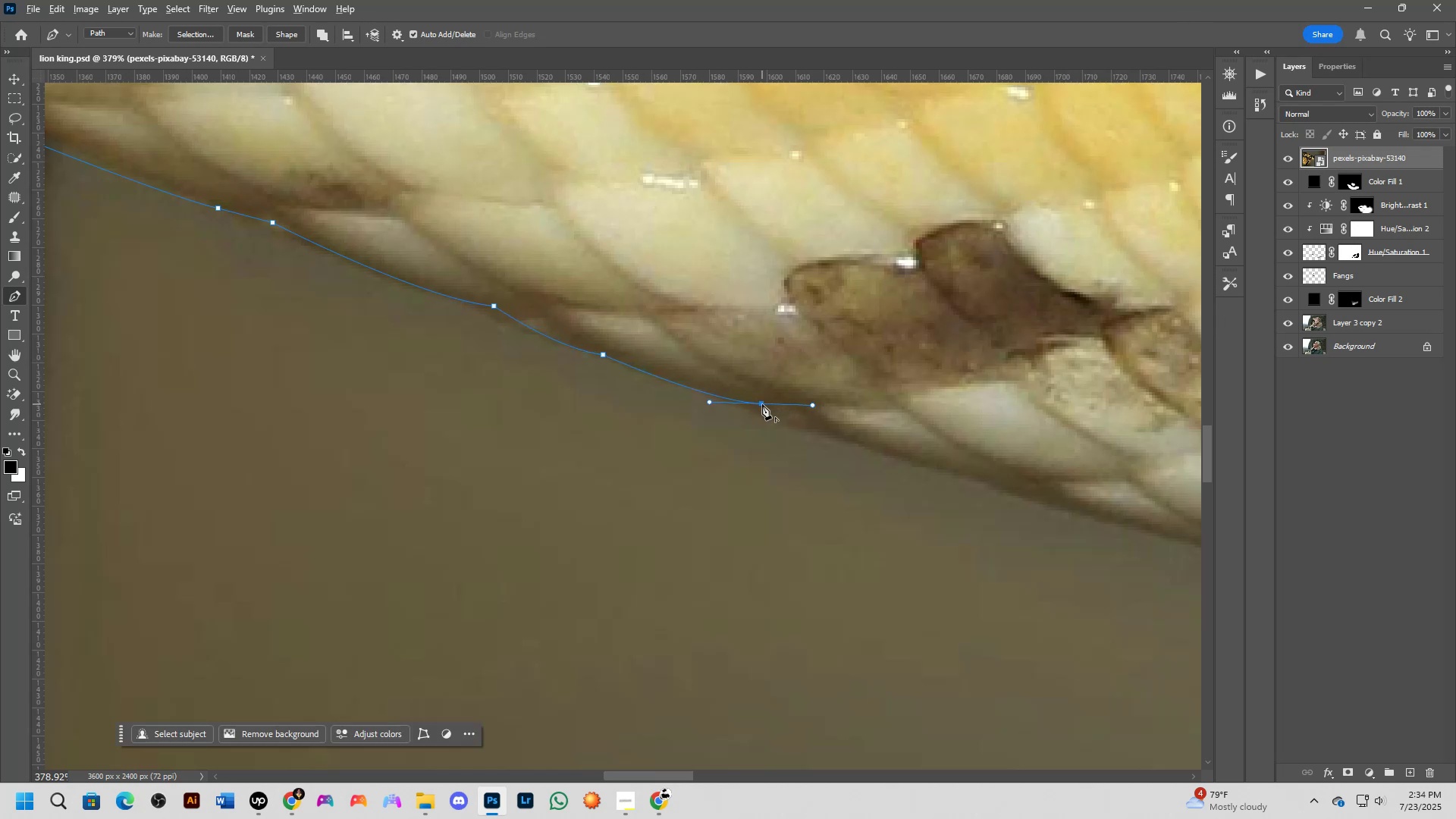 
hold_key(key=Space, duration=0.7)
 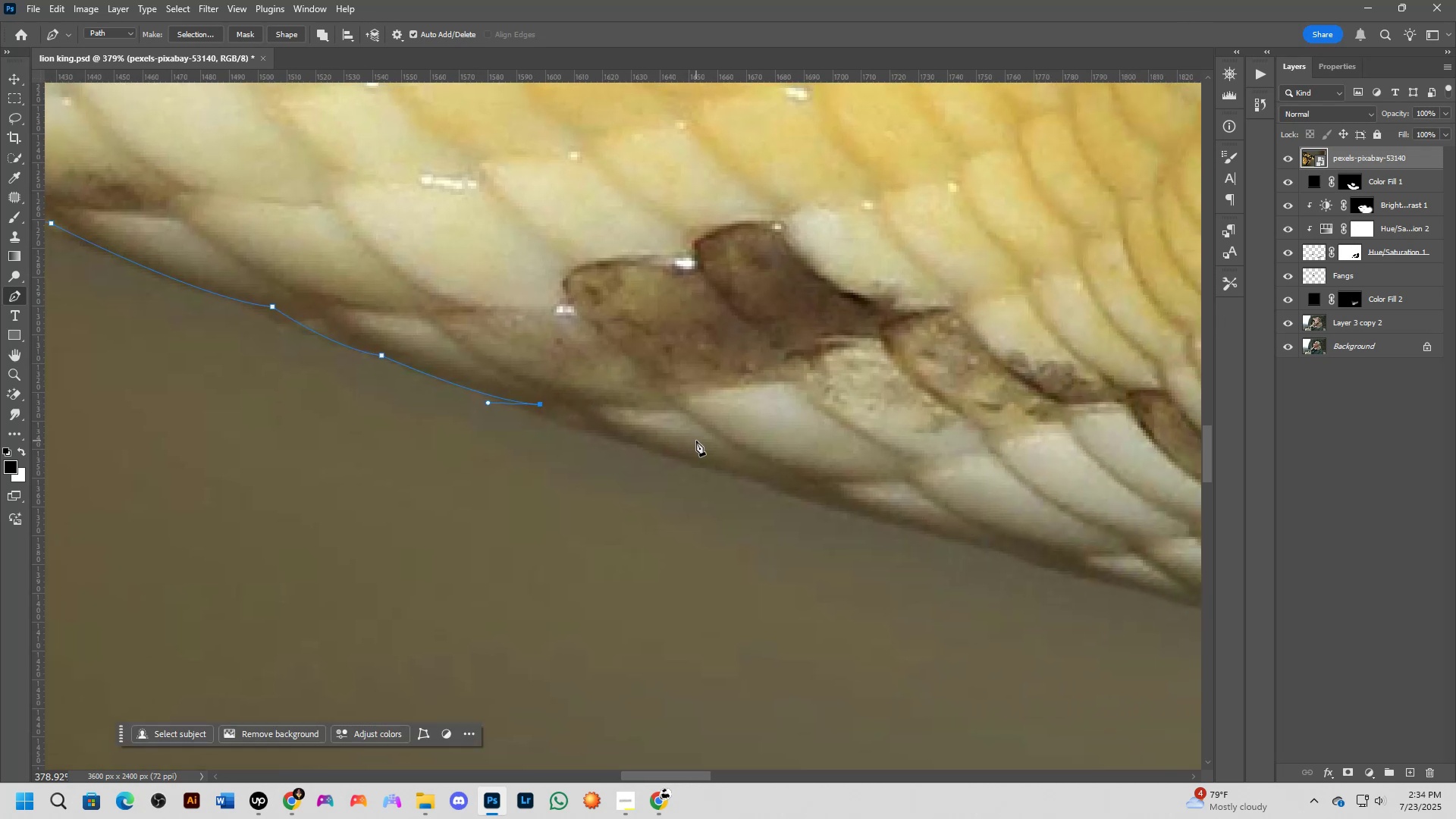 
left_click_drag(start_coordinate=[902, 447], to_coordinate=[680, 447])
 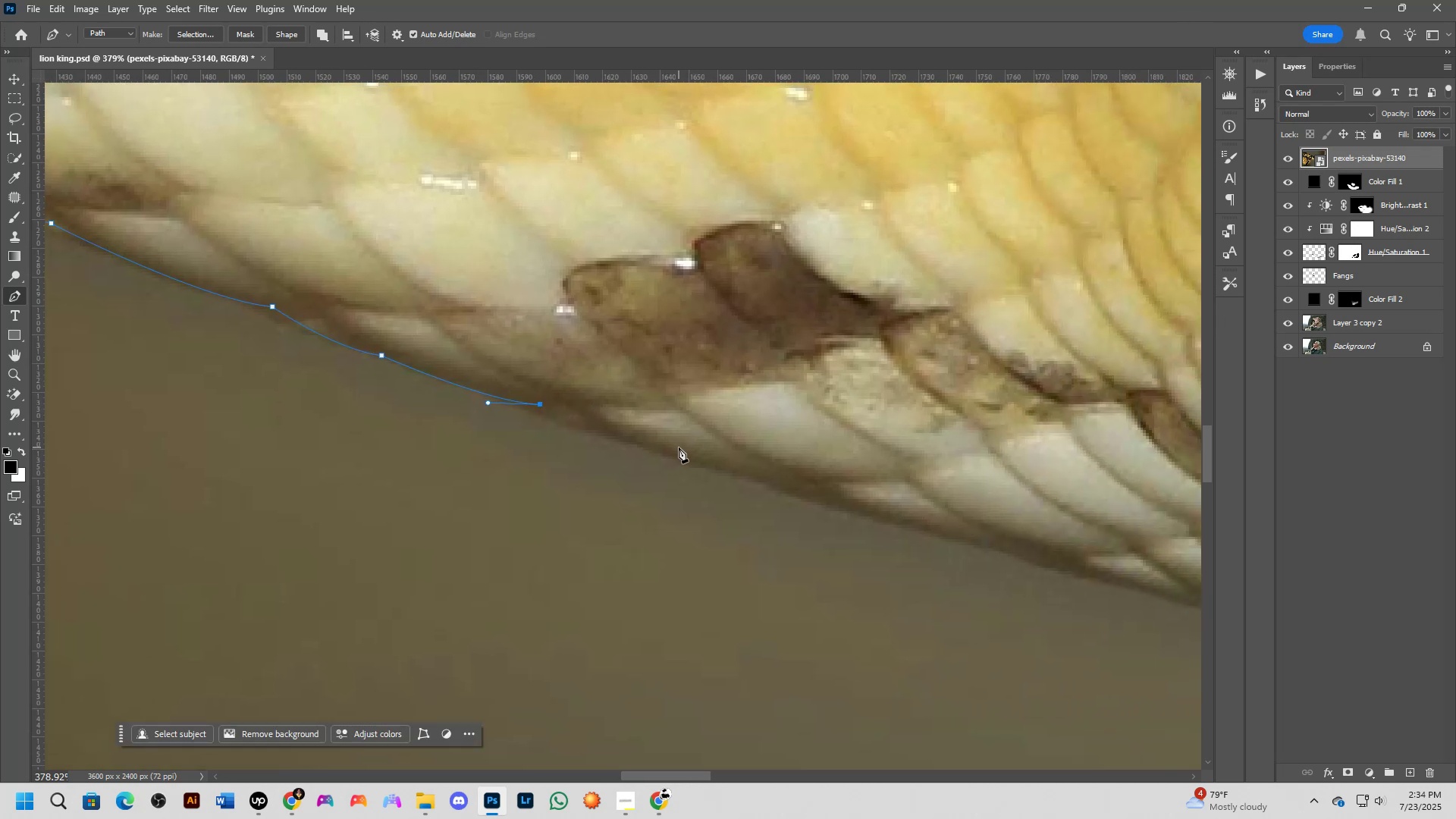 
left_click_drag(start_coordinate=[694, 454], to_coordinate=[767, 446])
 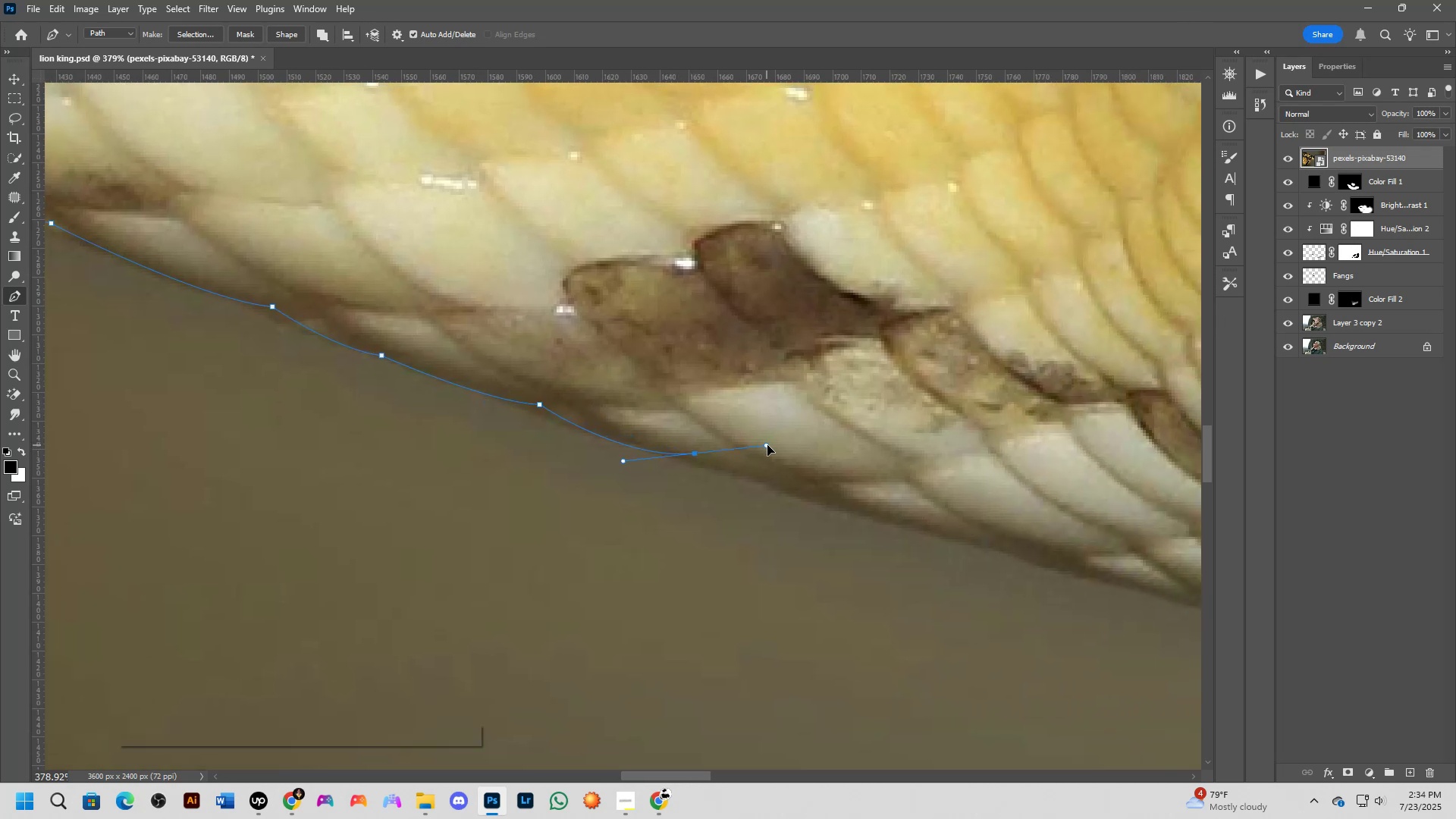 
hold_key(key=AltLeft, duration=0.59)
left_click([695, 453])
 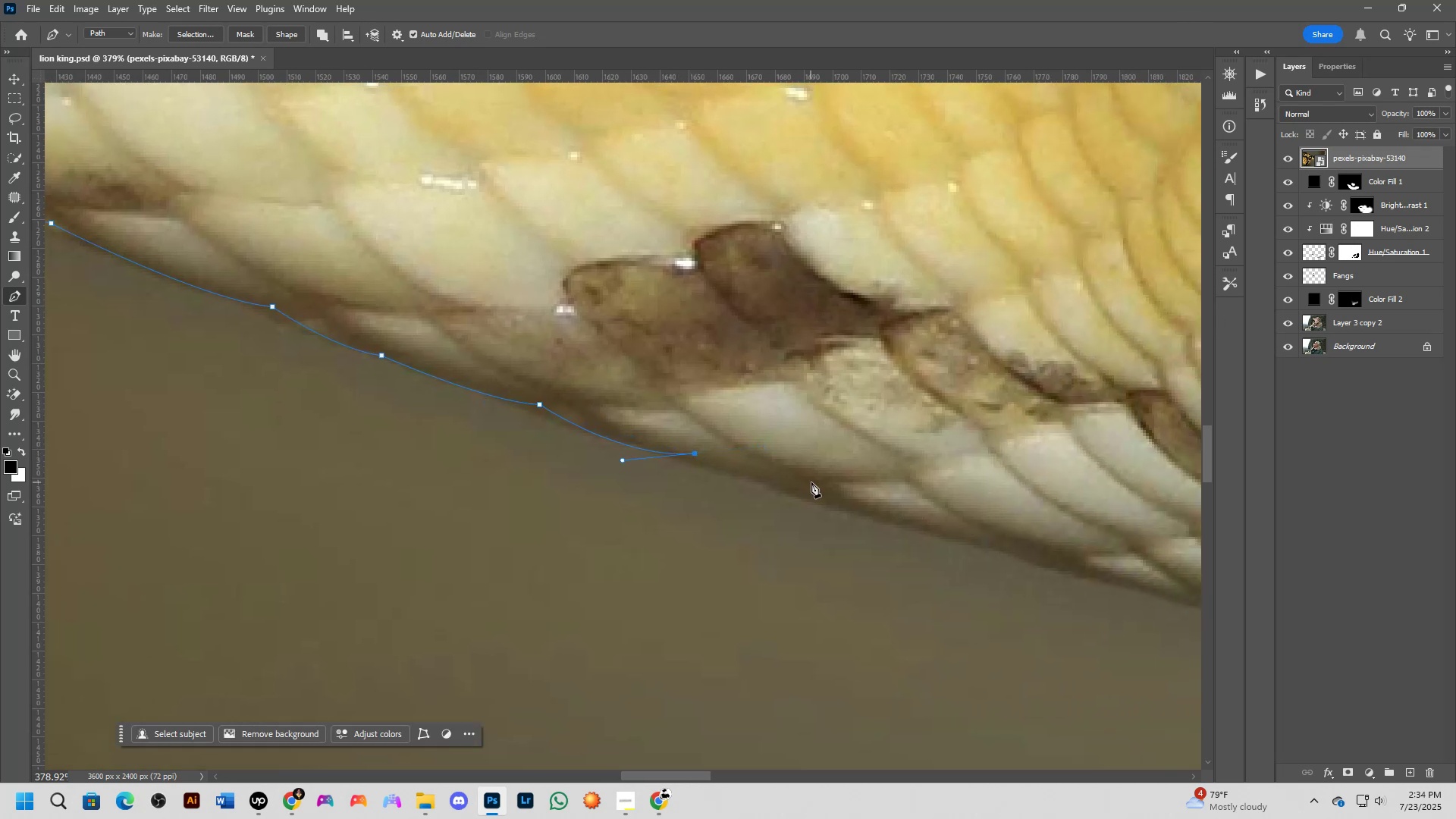 
left_click_drag(start_coordinate=[812, 493], to_coordinate=[886, 504])
 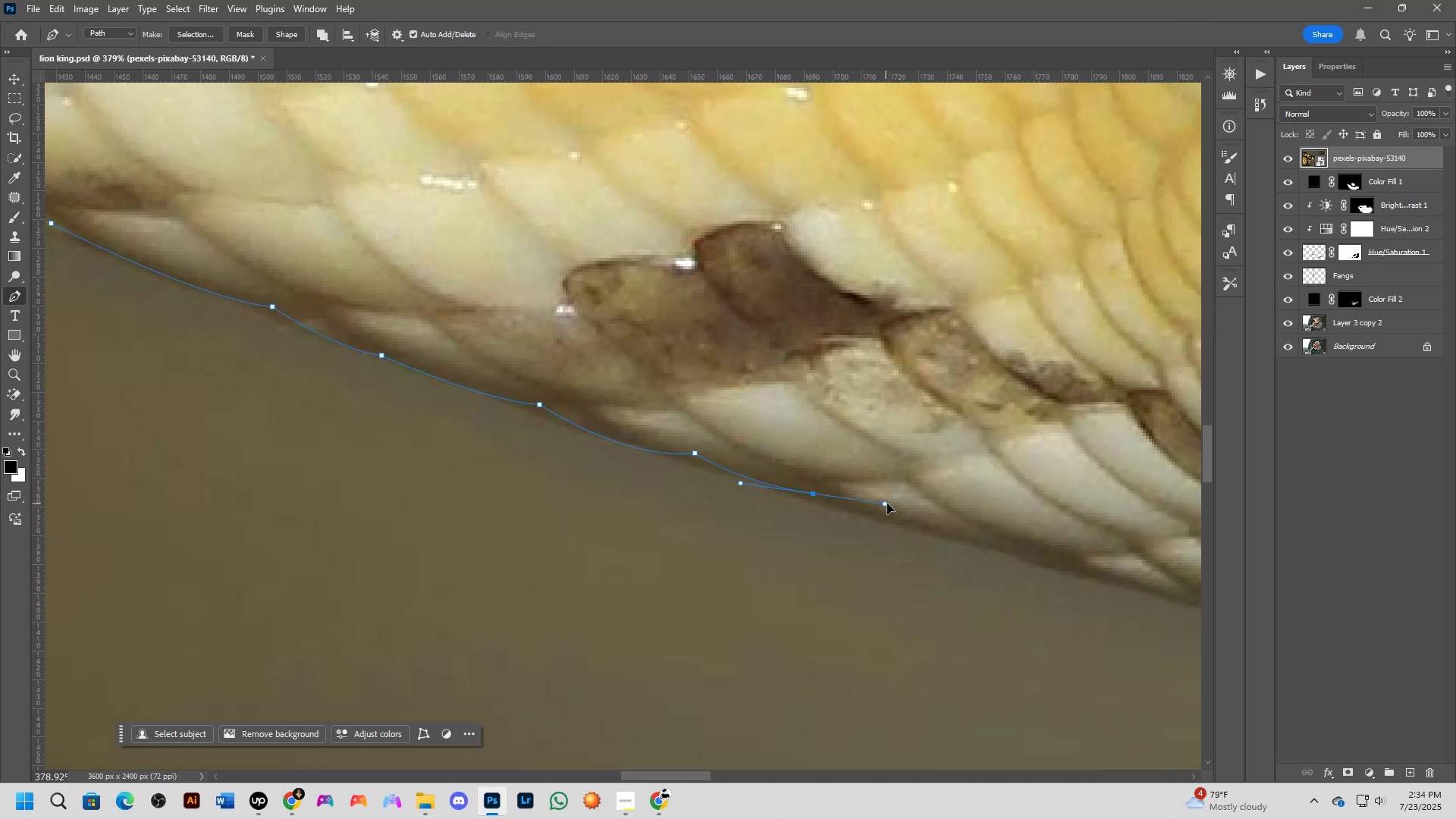 
hold_key(key=AltLeft, duration=0.47)
left_click([814, 495])
 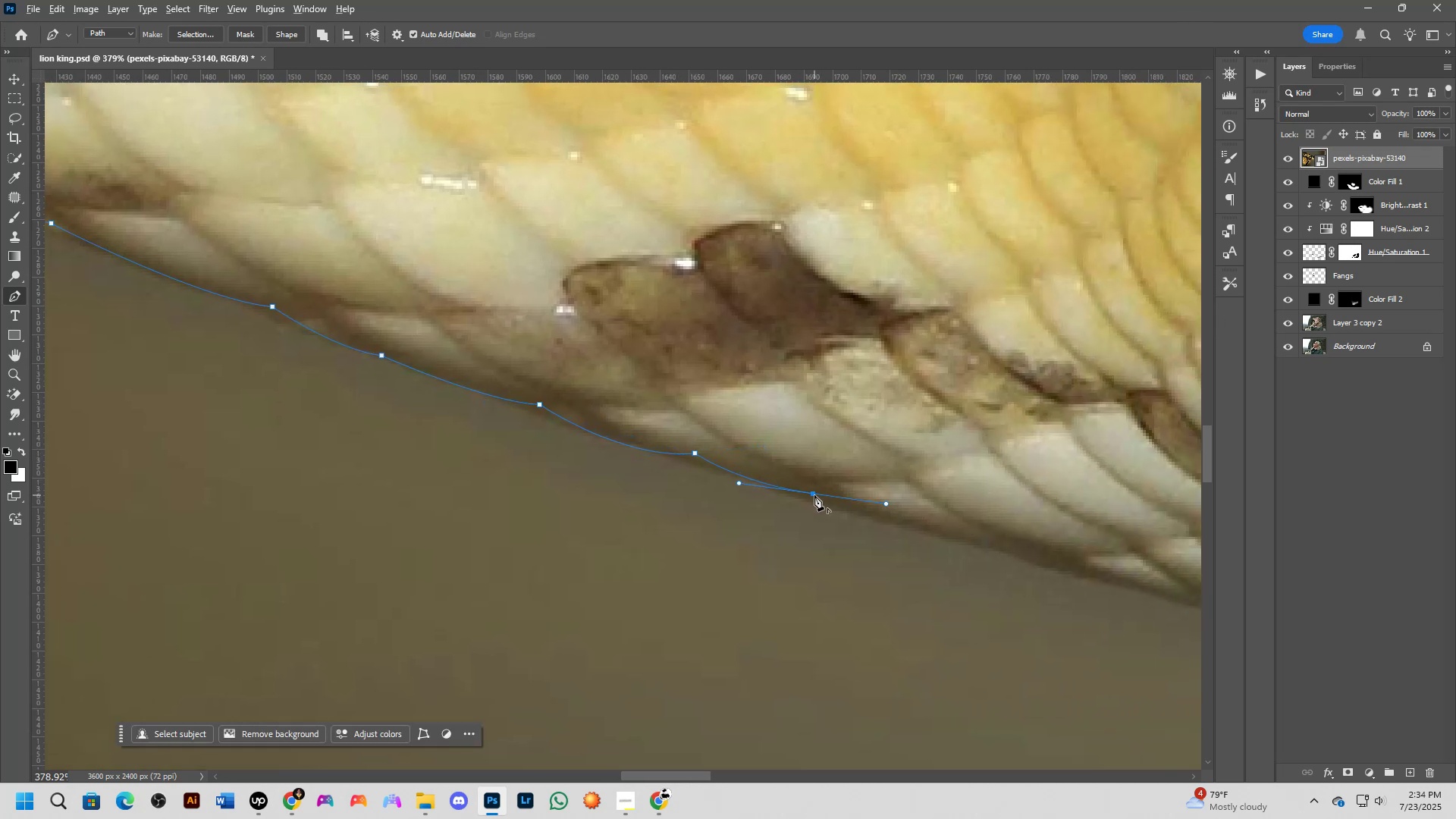 
hold_key(key=Space, duration=0.55)
 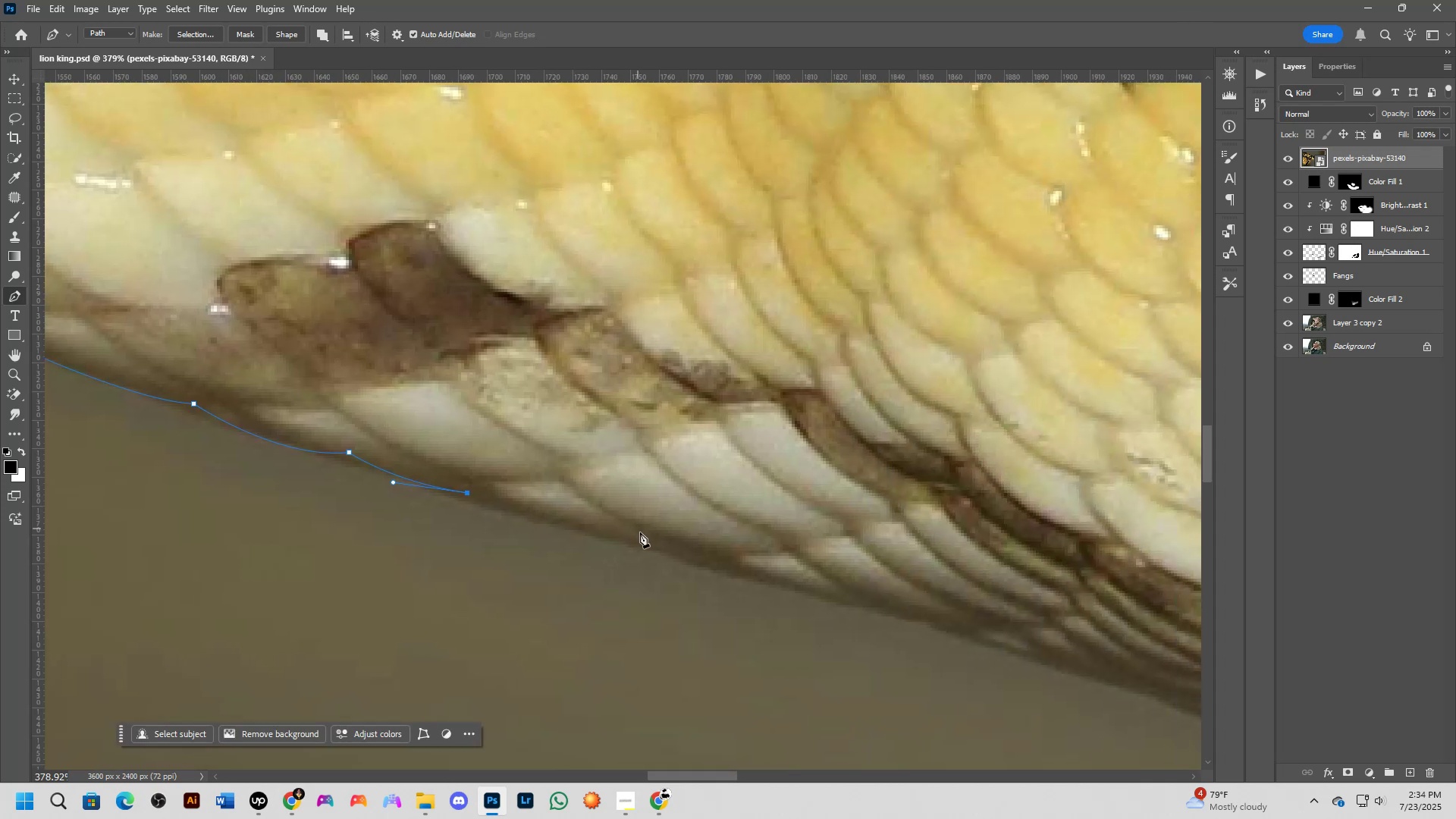 
left_click_drag(start_coordinate=[916, 515], to_coordinate=[570, 514])
 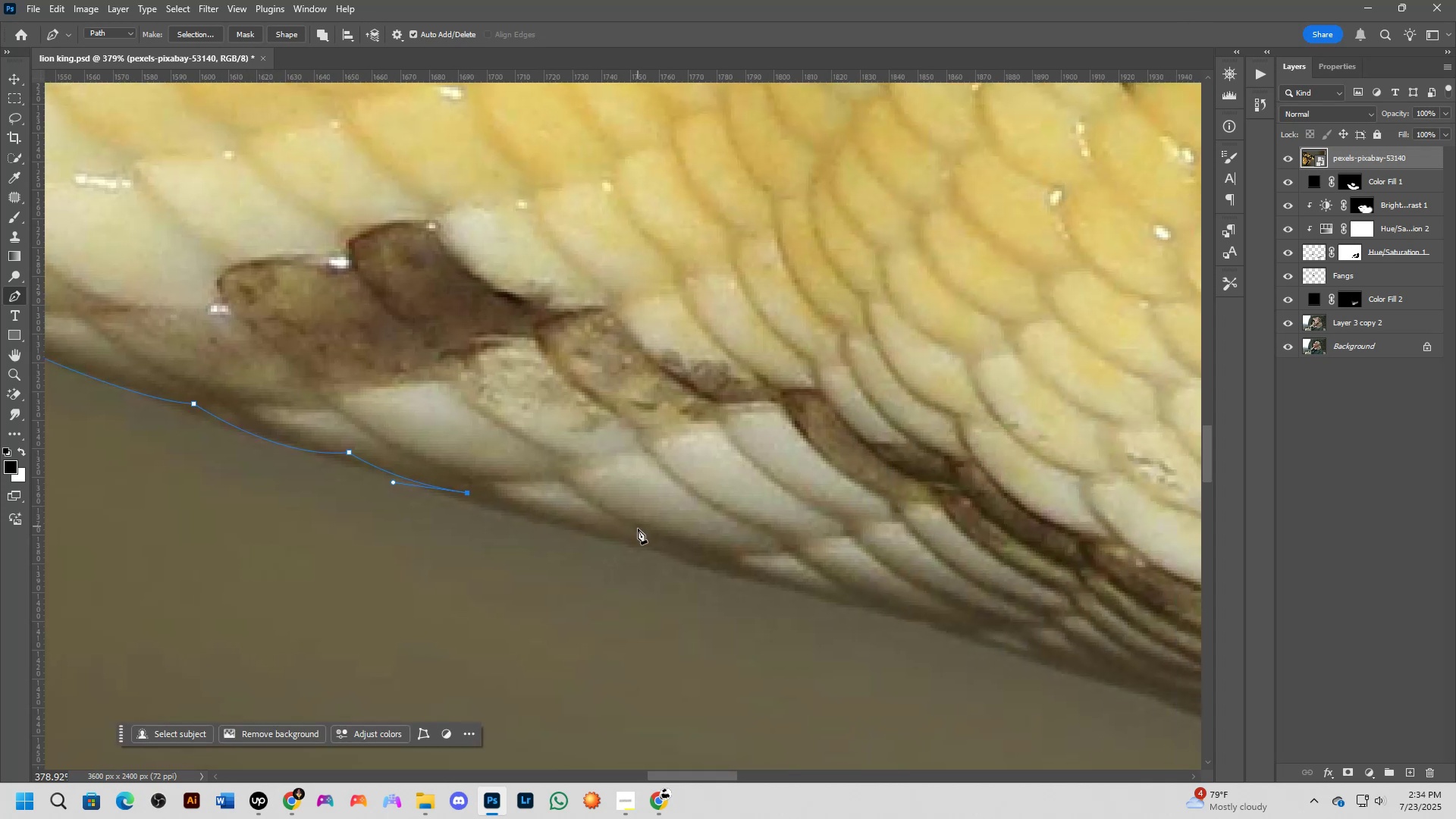 
left_click_drag(start_coordinate=[658, 544], to_coordinate=[731, 544])
 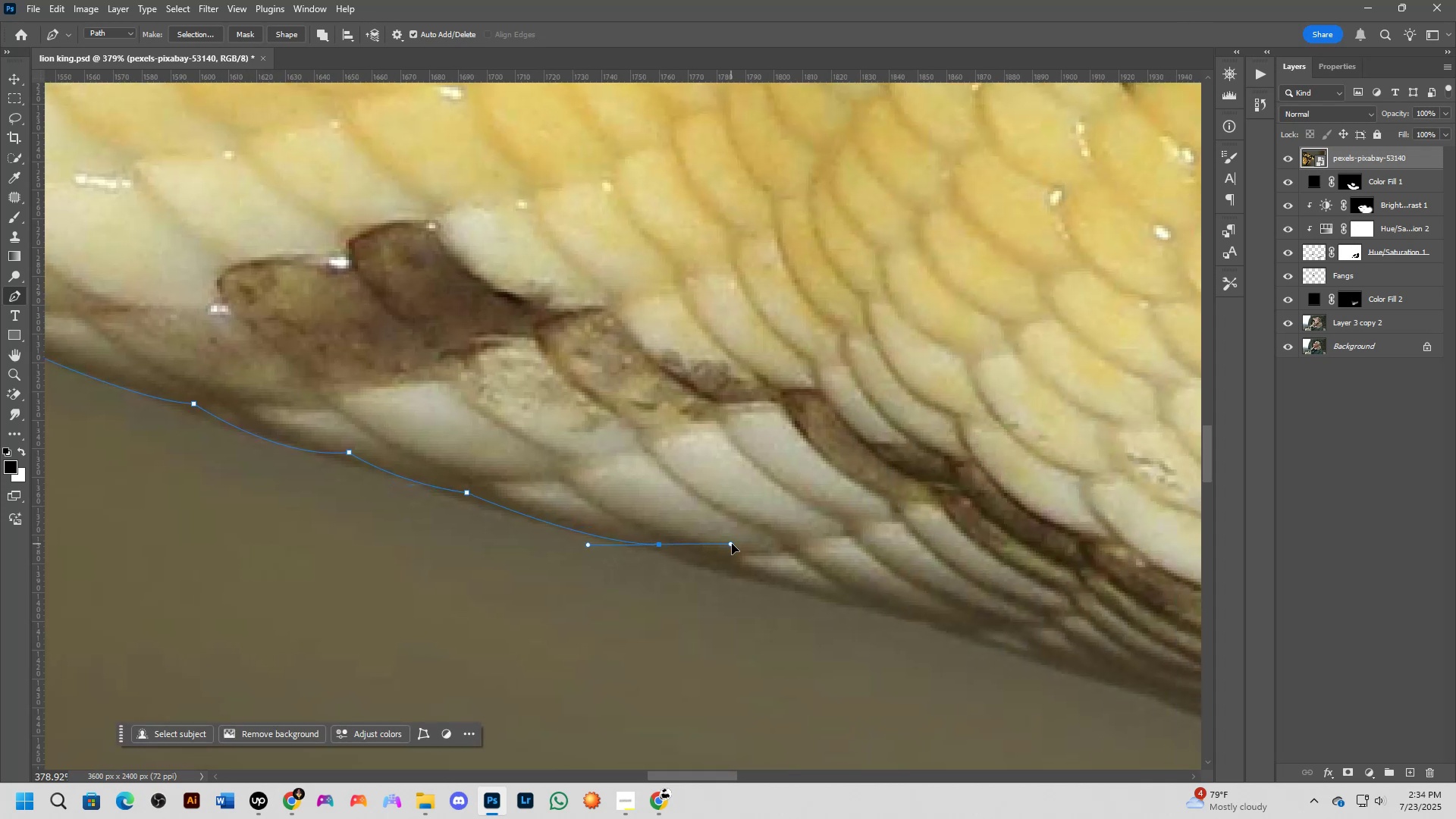 
hold_key(key=AltLeft, duration=0.52)
 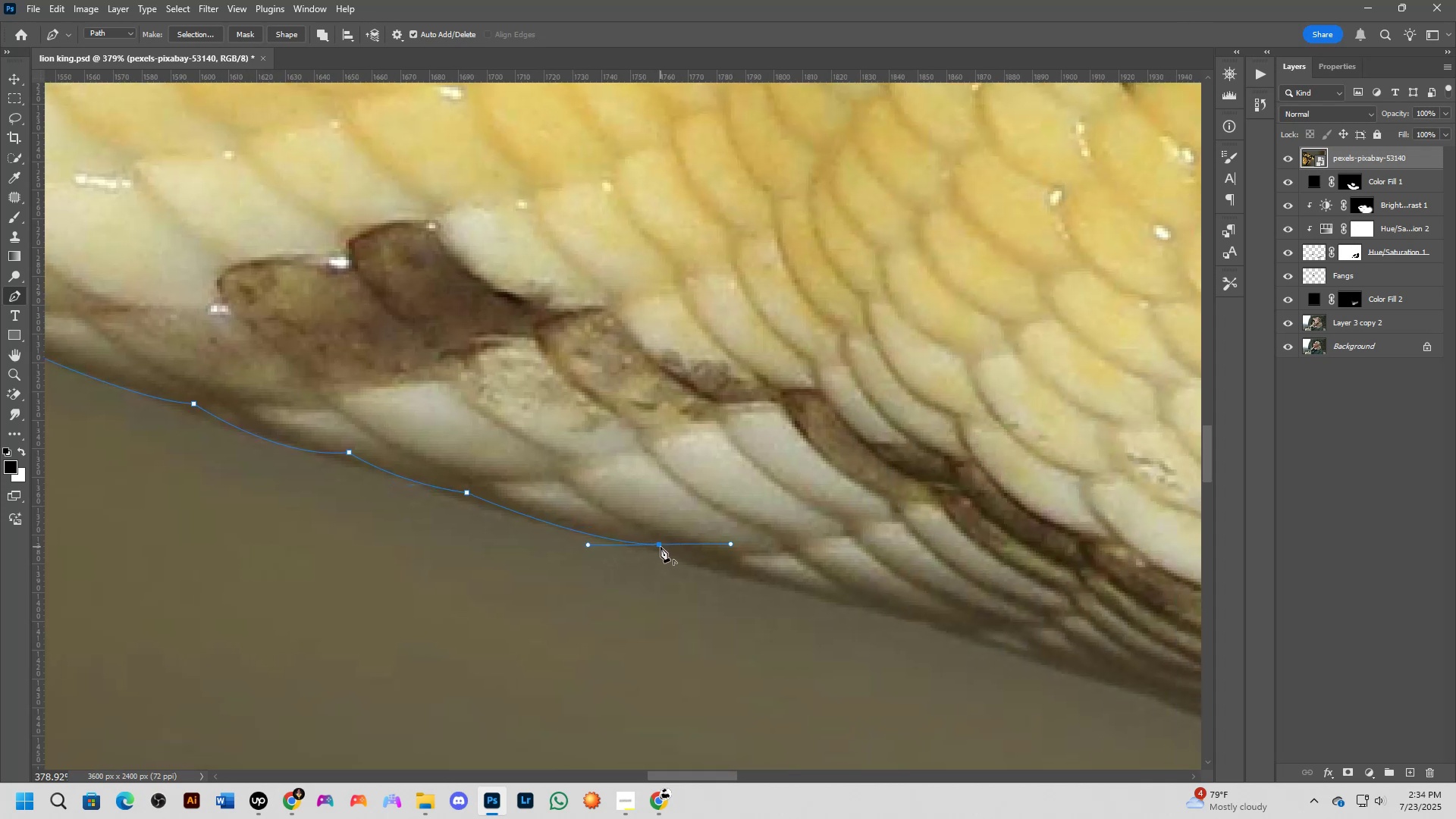 
hold_key(key=Space, duration=1.21)
 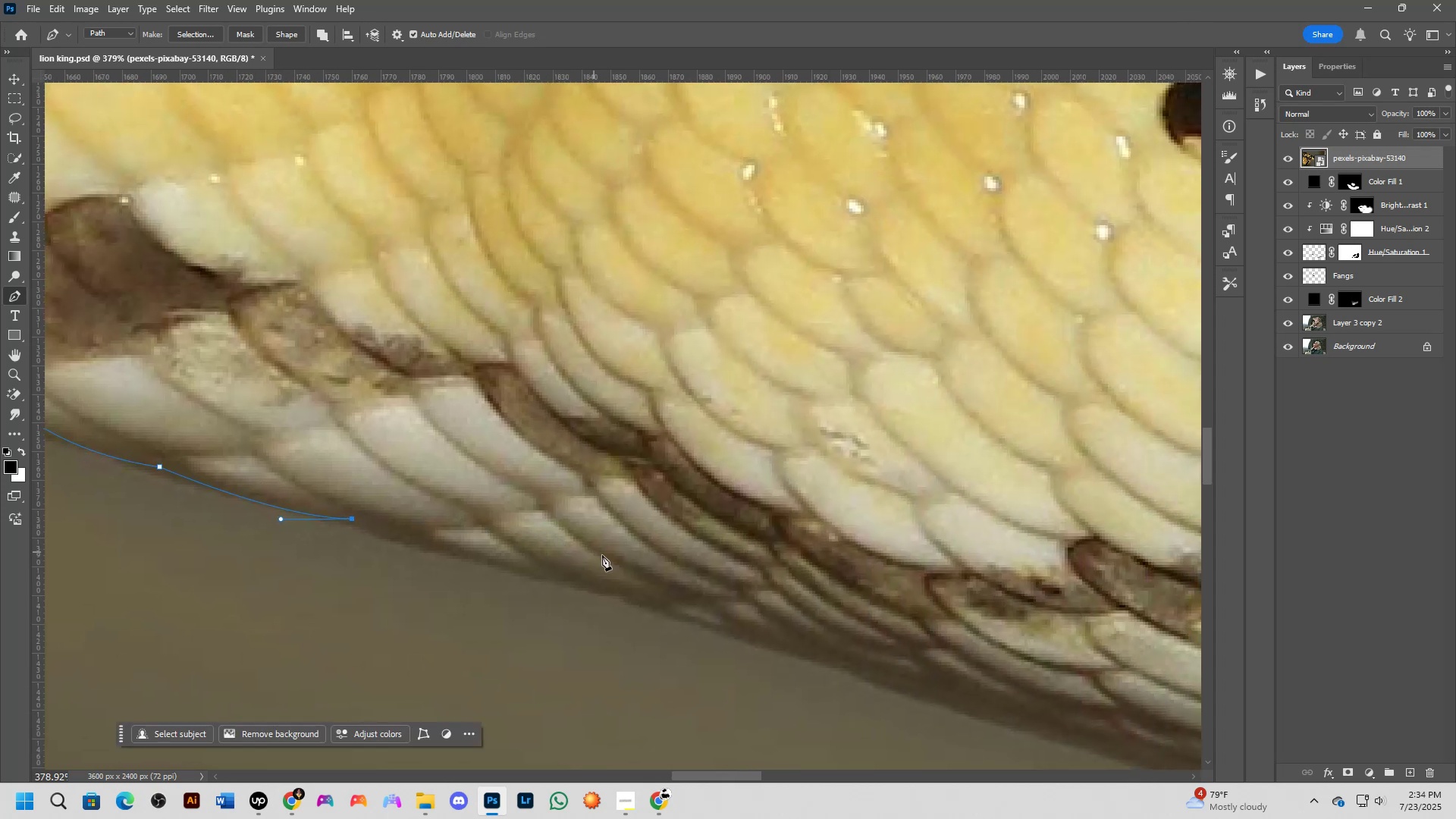 
left_click_drag(start_coordinate=[864, 562], to_coordinate=[557, 536])
 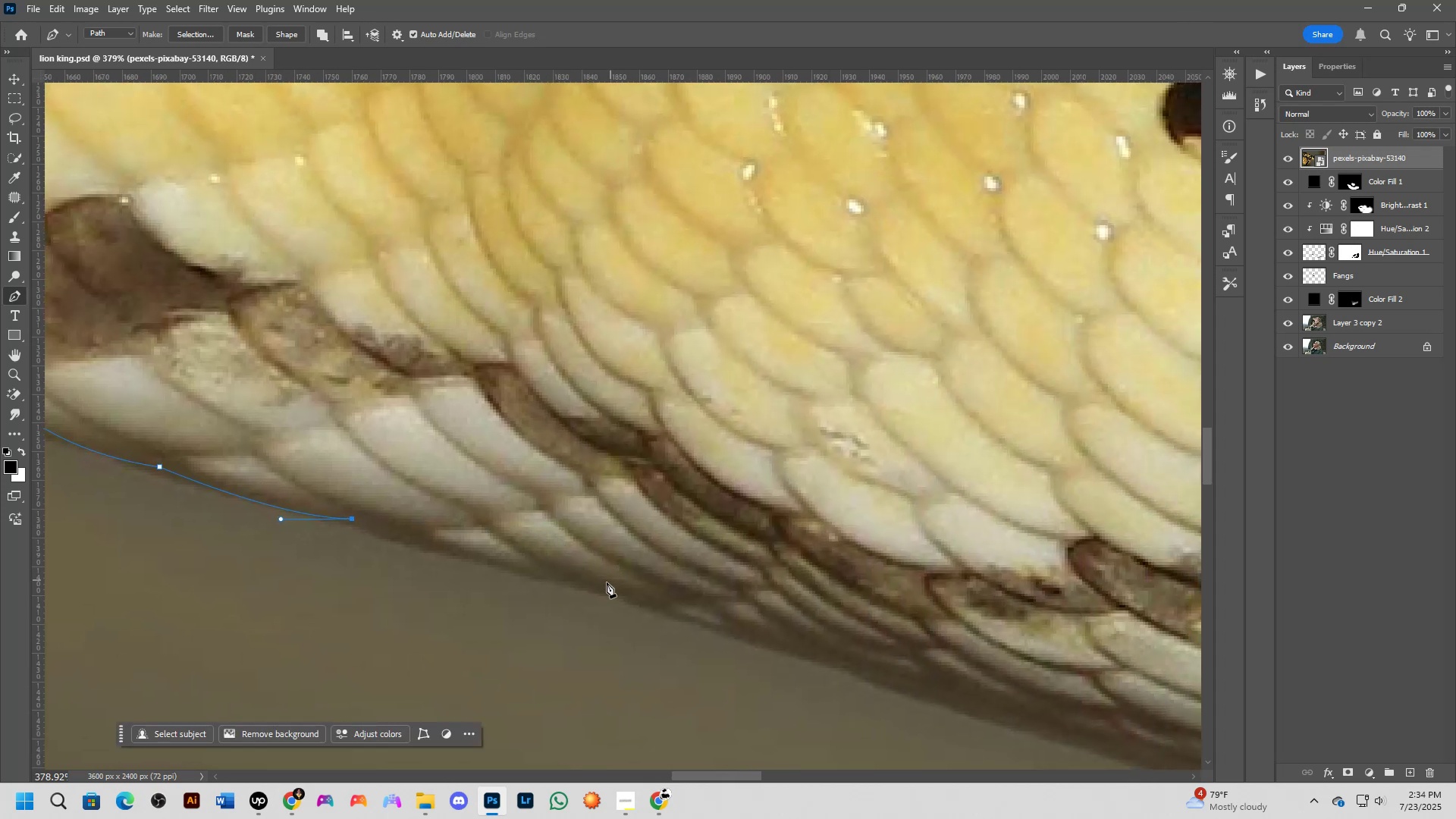 
left_click_drag(start_coordinate=[556, 580], to_coordinate=[664, 590])
 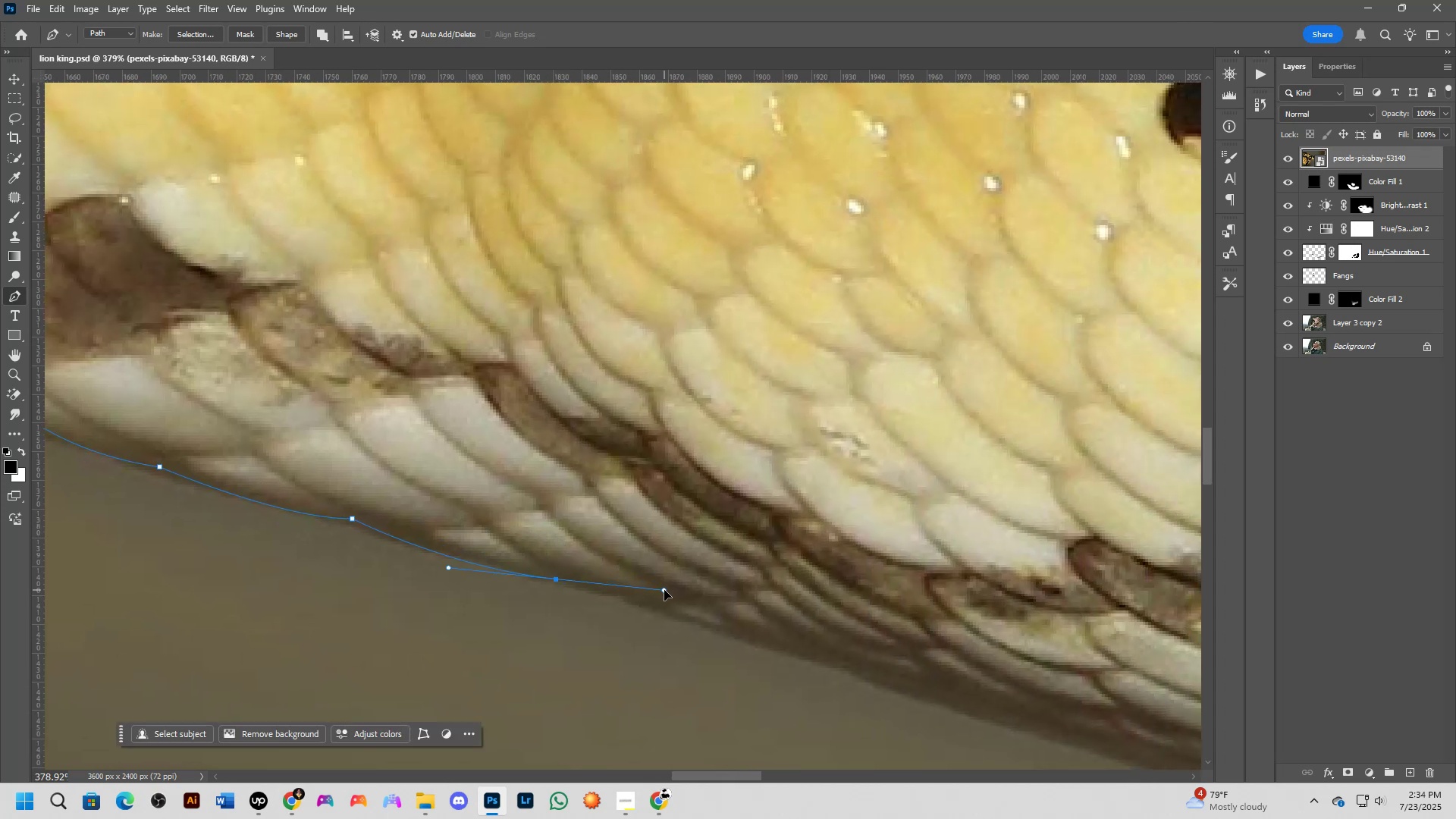 
hold_key(key=AltLeft, duration=0.61)
left_click([558, 581])
 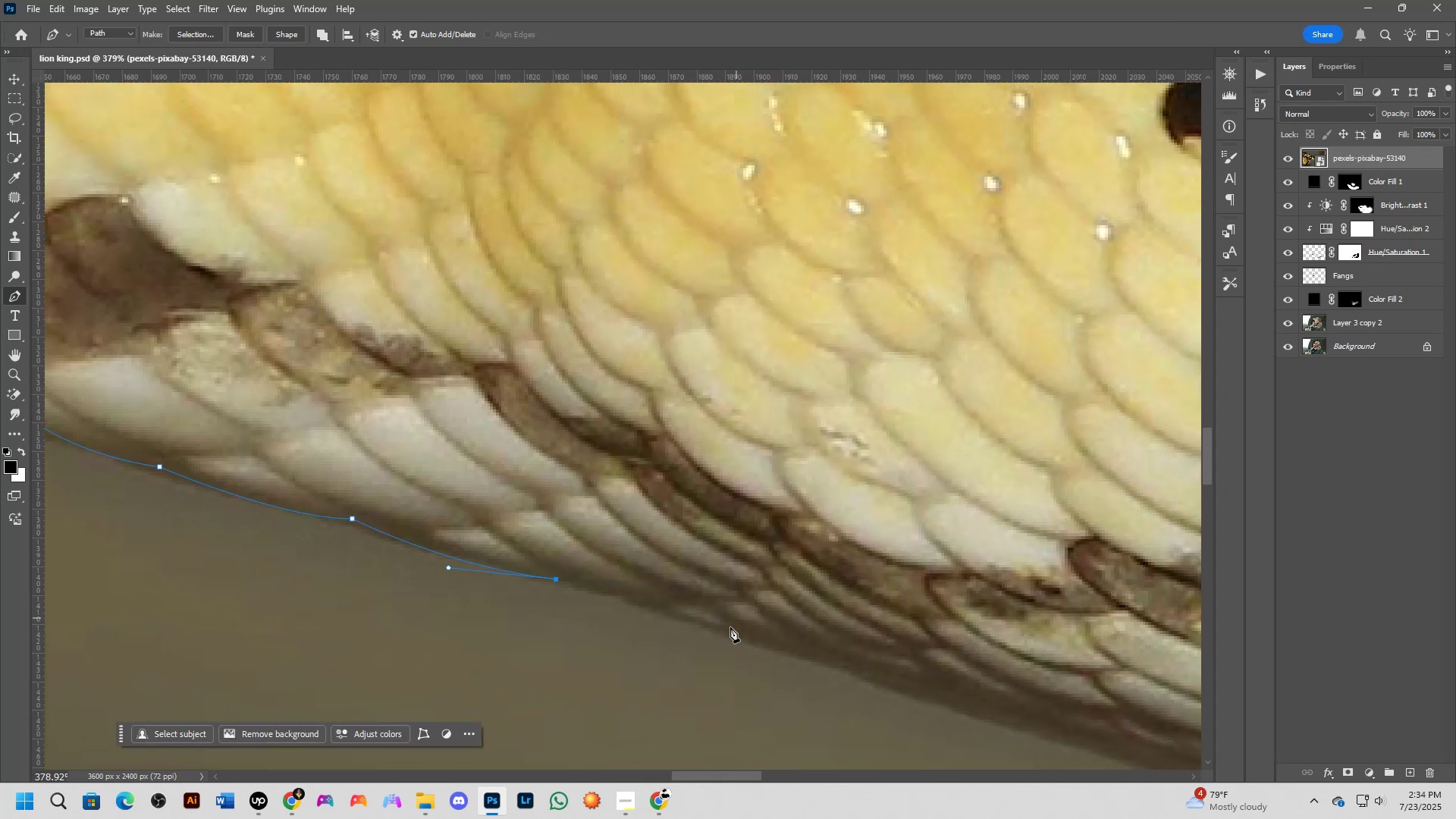 
left_click_drag(start_coordinate=[719, 629], to_coordinate=[773, 648])
 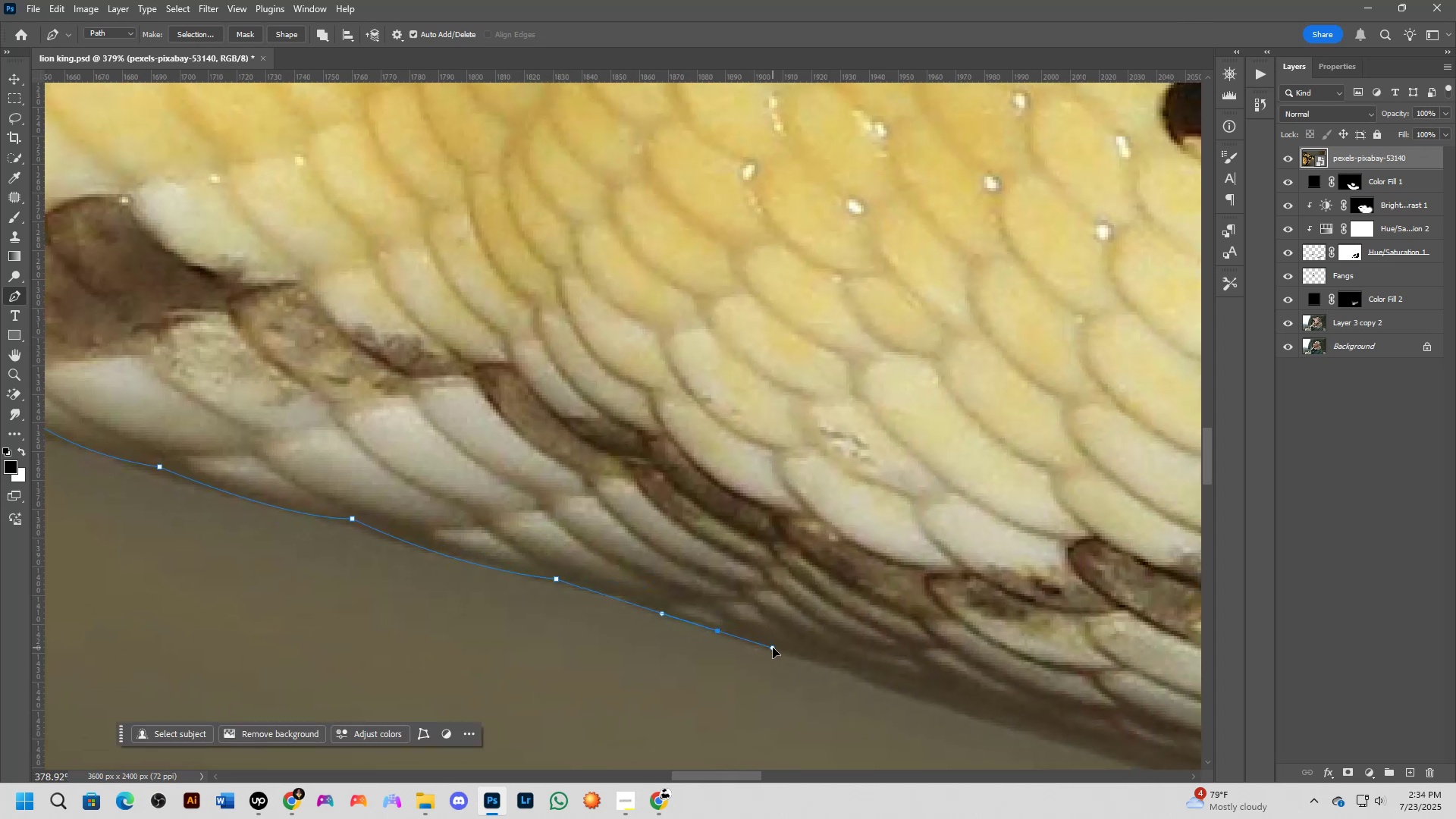 
hold_key(key=AltLeft, duration=0.49)
left_click([719, 632])
 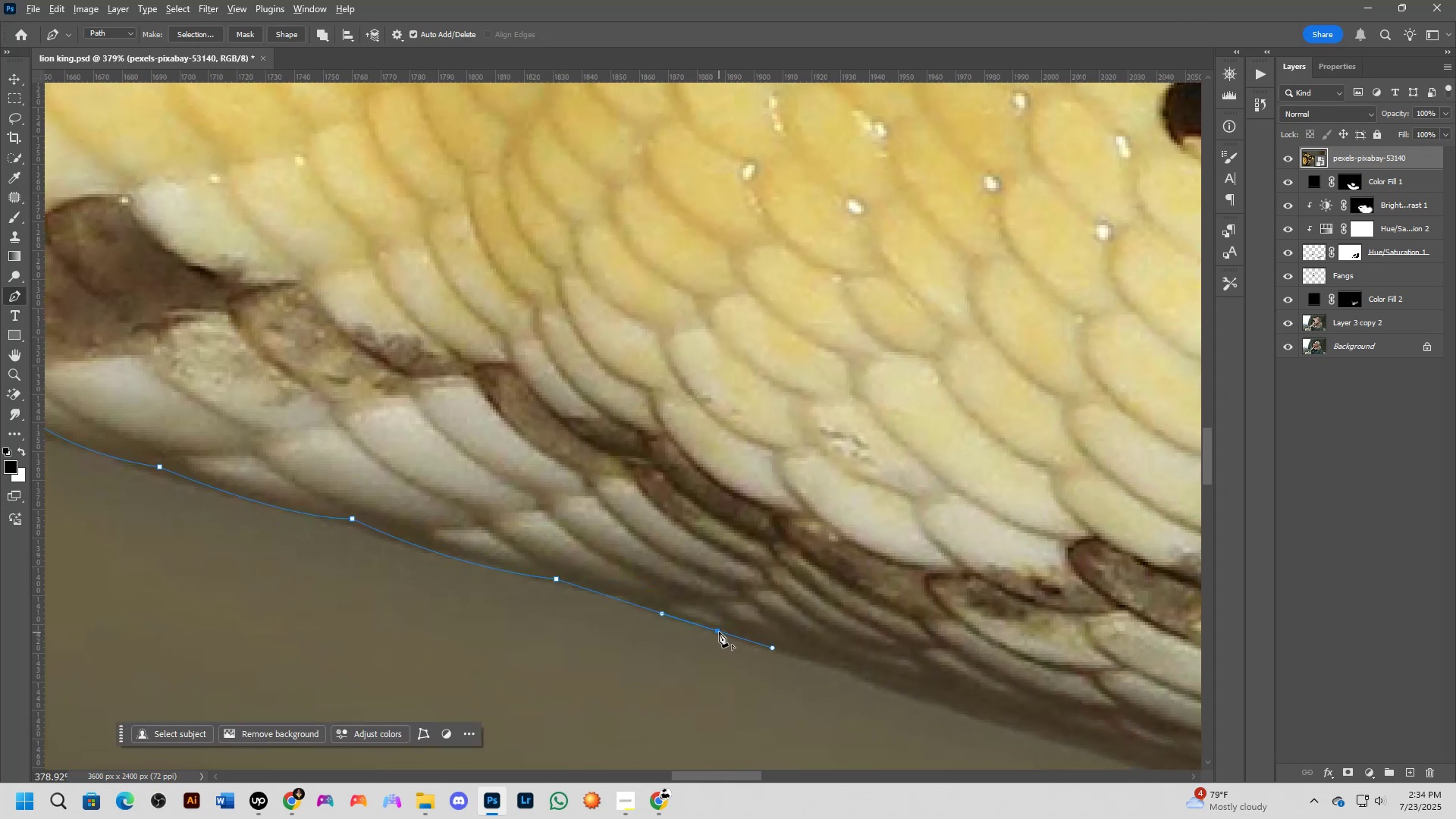 
hold_key(key=Space, duration=0.57)
 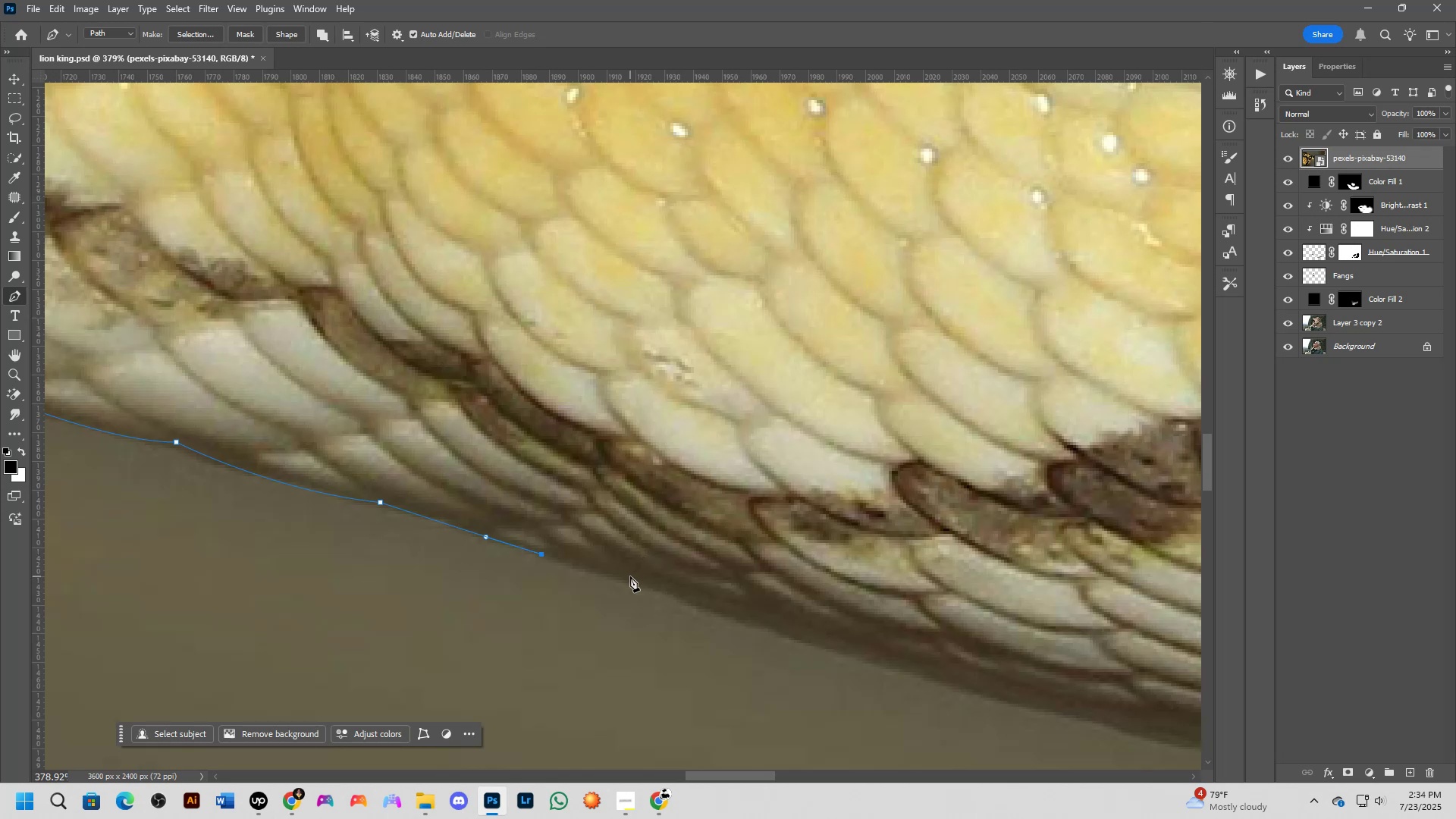 
left_click_drag(start_coordinate=[827, 630], to_coordinate=[651, 554])
 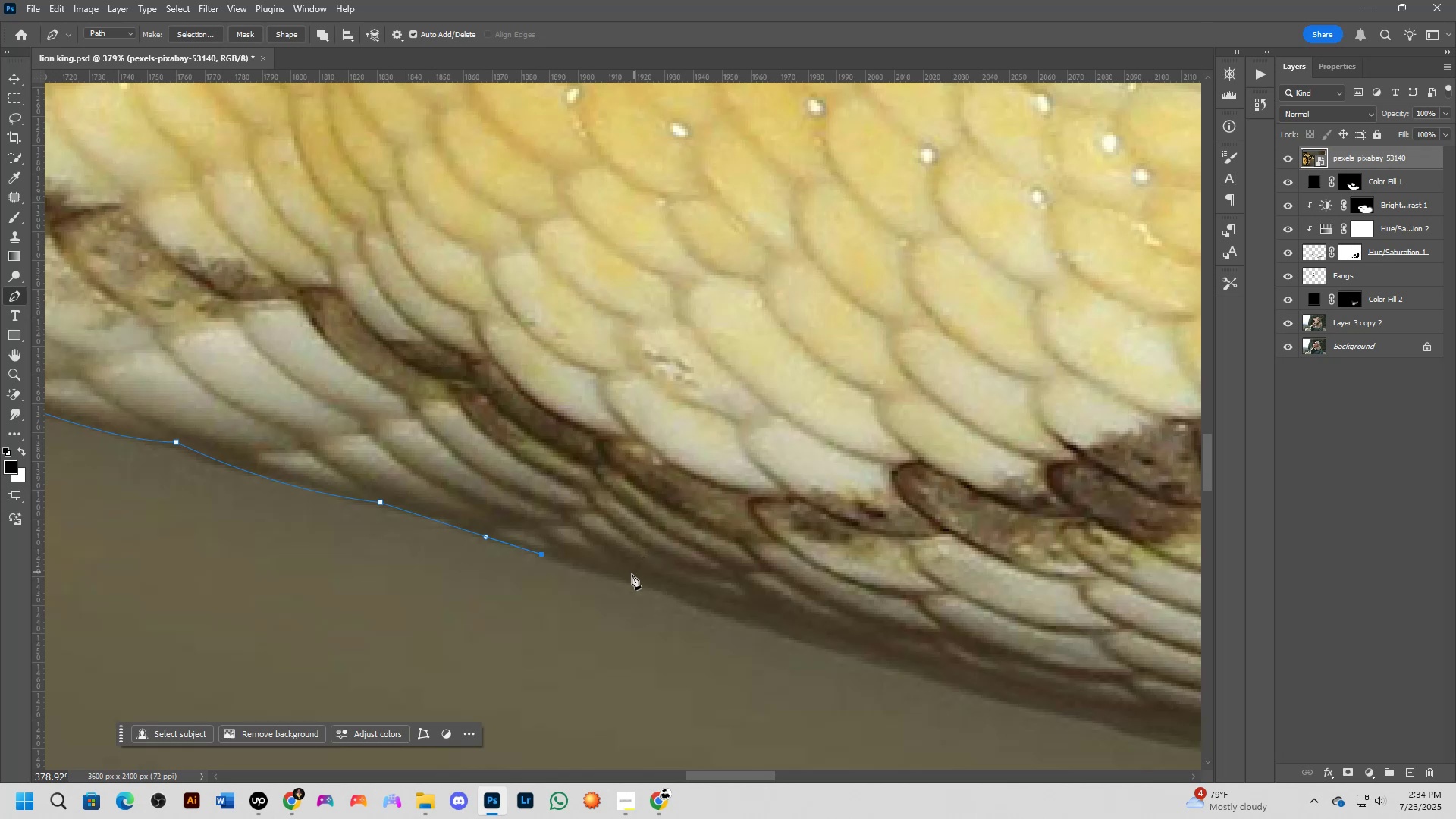 
left_click_drag(start_coordinate=[635, 583], to_coordinate=[673, 590])
 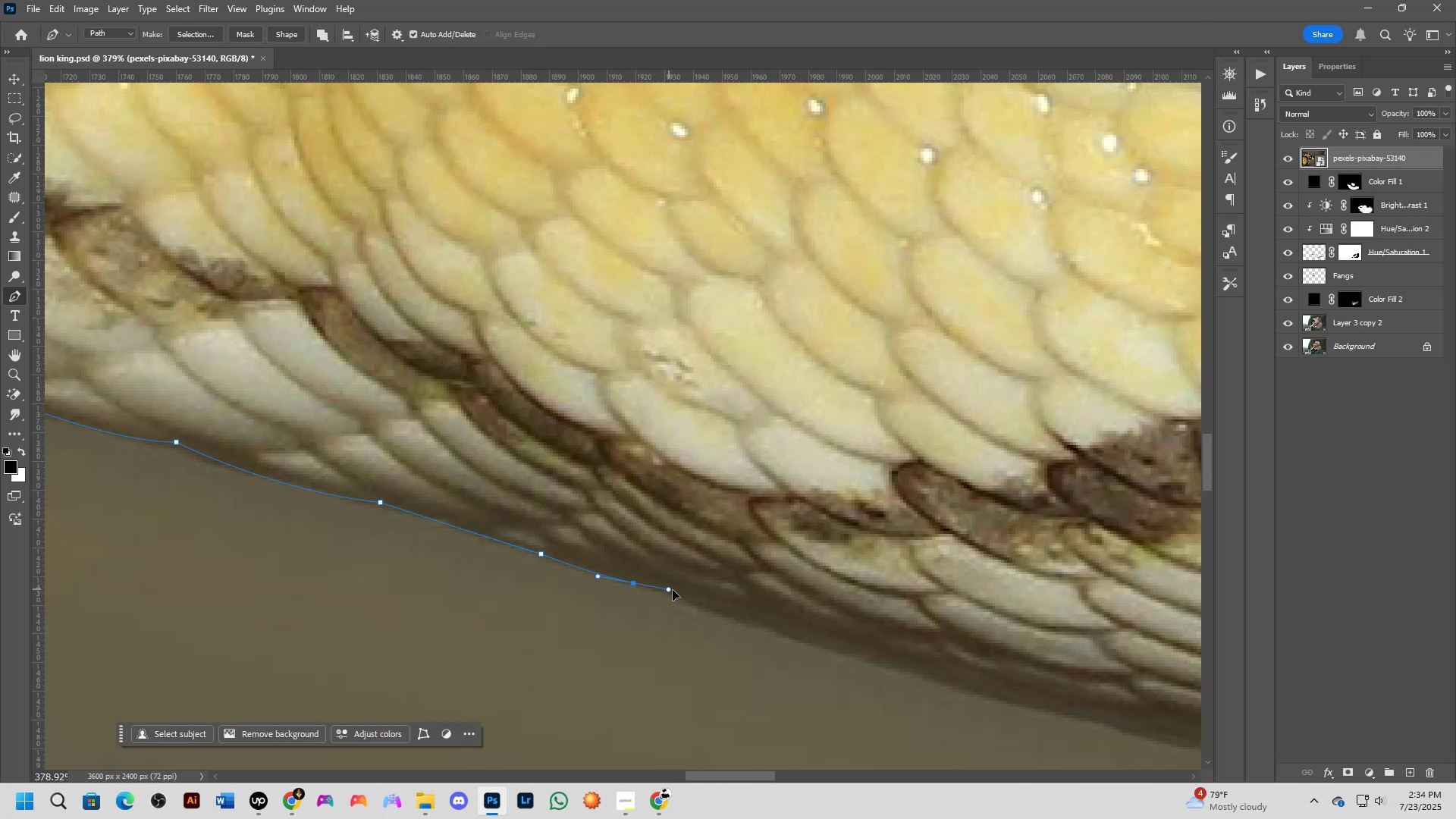 
hold_key(key=AltLeft, duration=0.6)
left_click([635, 584])
 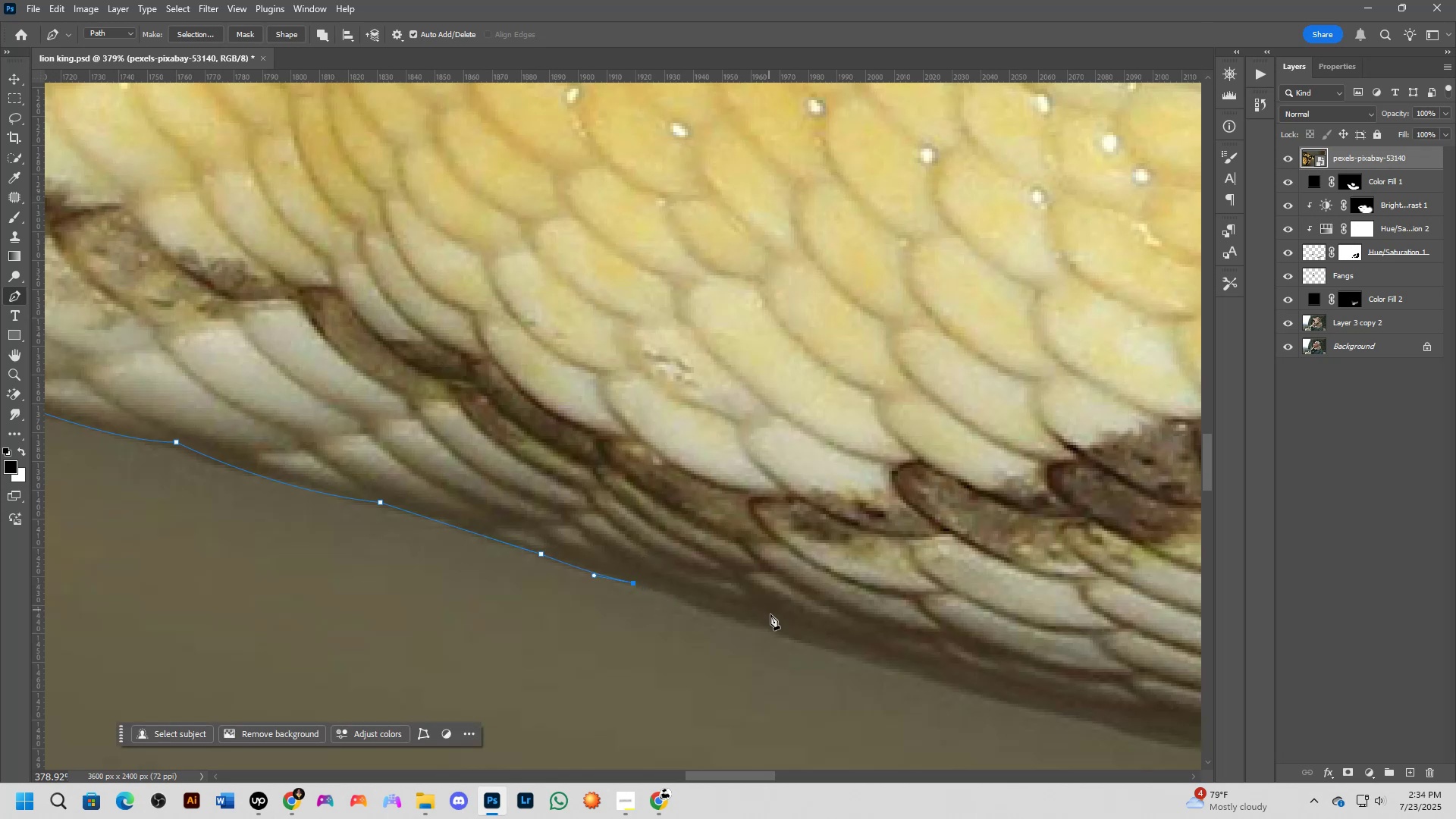 
left_click_drag(start_coordinate=[766, 626], to_coordinate=[811, 633])
 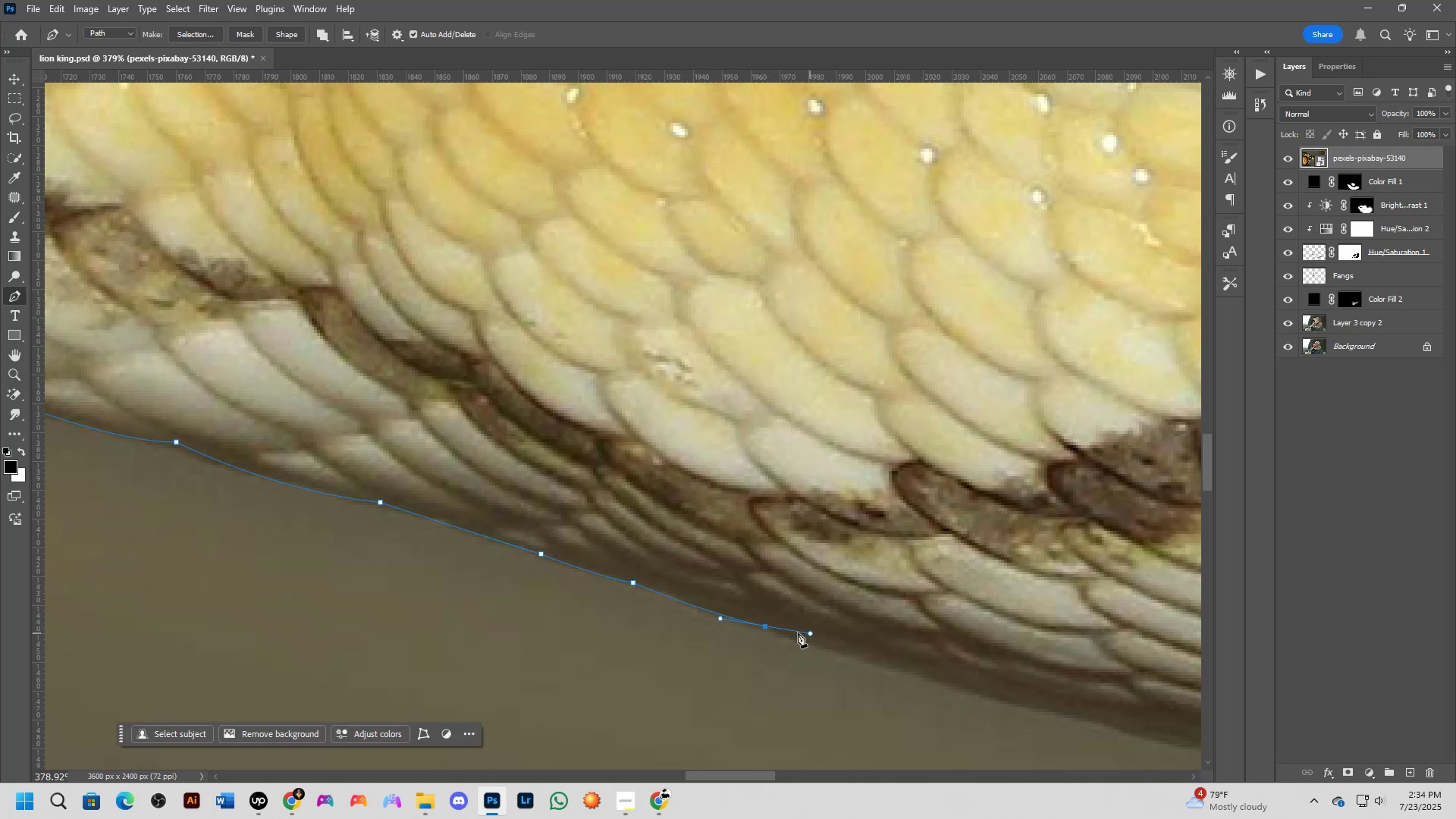 
hold_key(key=AltLeft, duration=0.42)
left_click([767, 628])
 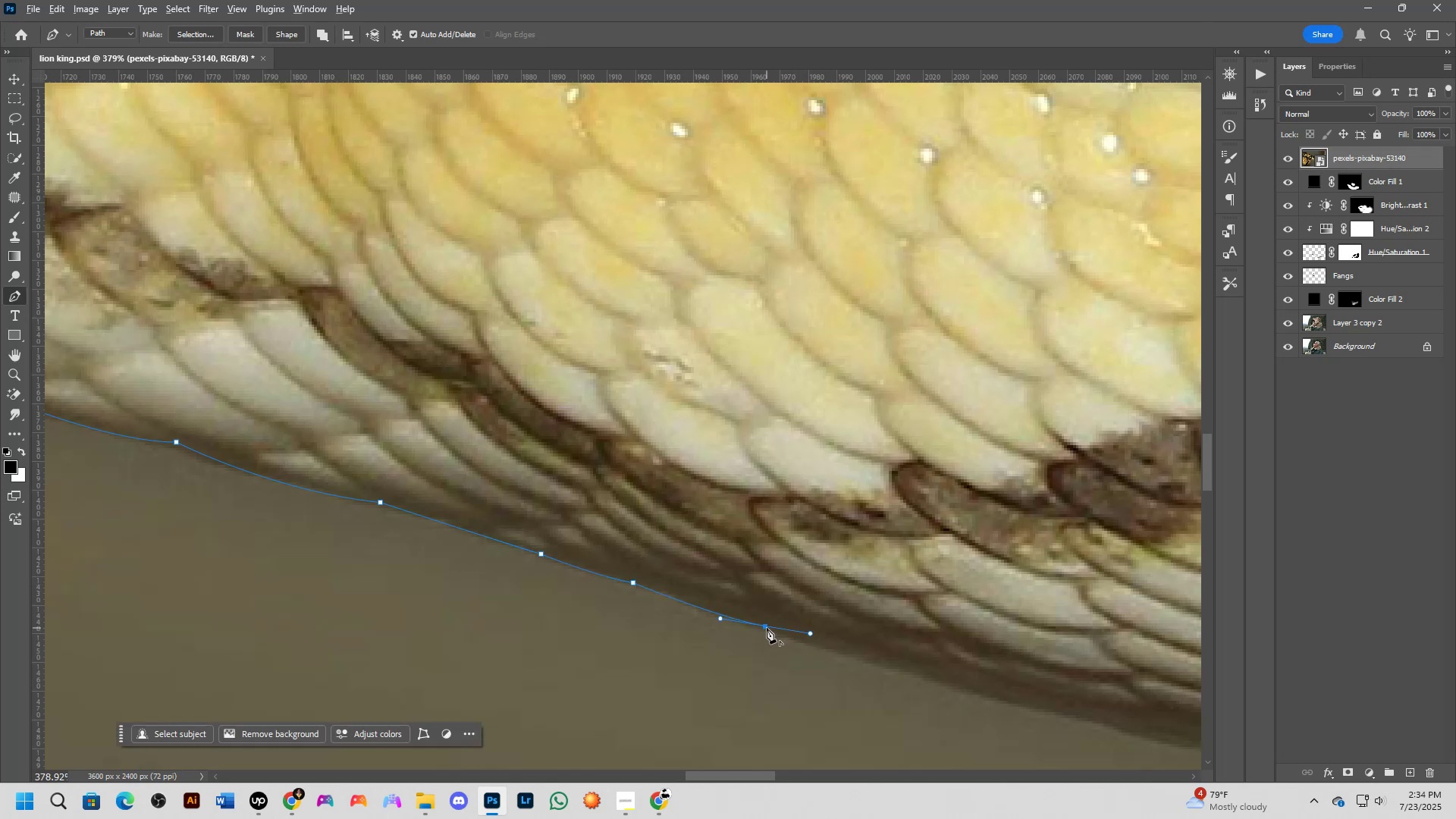 
hold_key(key=Space, duration=0.59)
 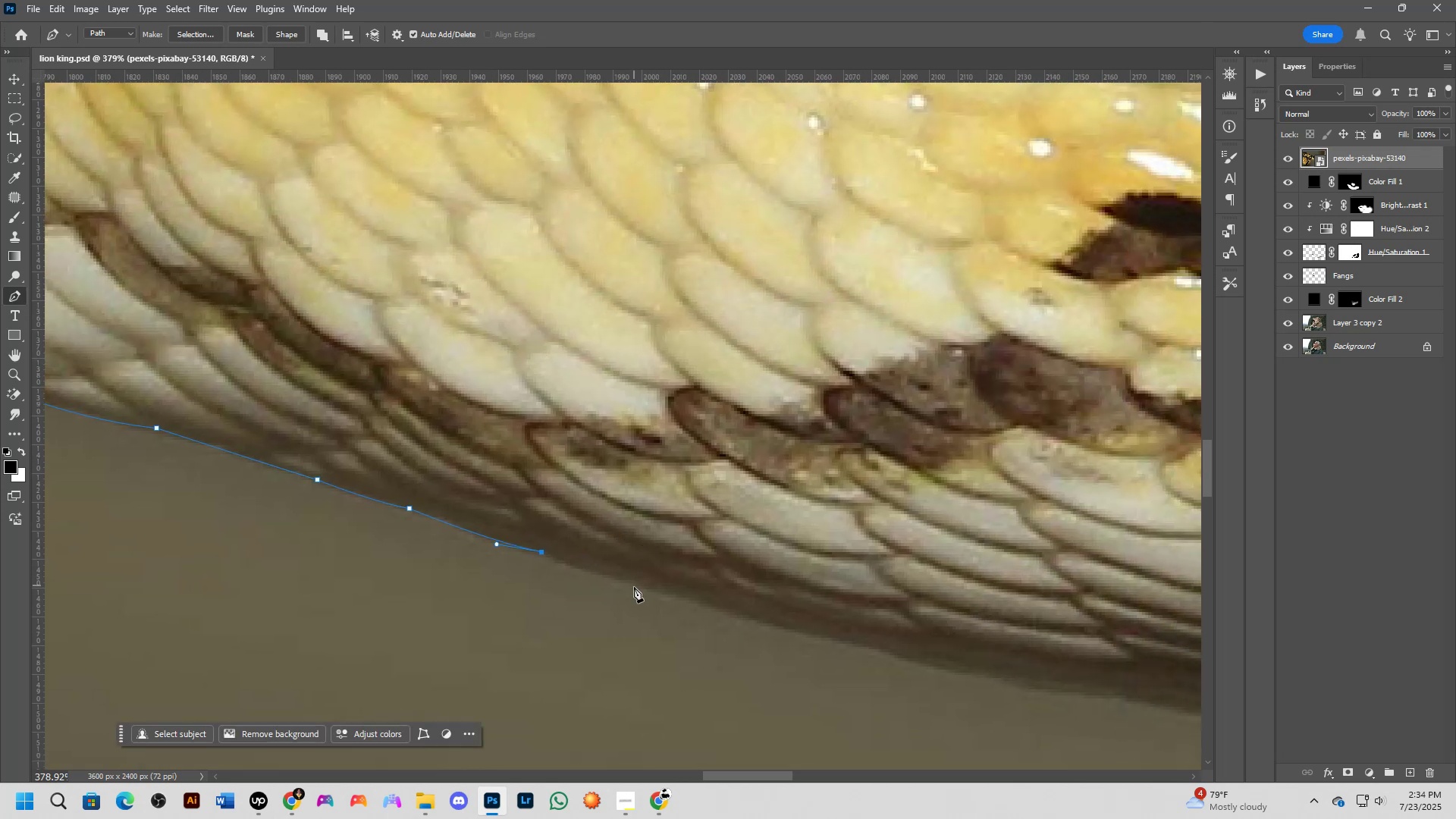 
left_click_drag(start_coordinate=[873, 623], to_coordinate=[649, 548])
 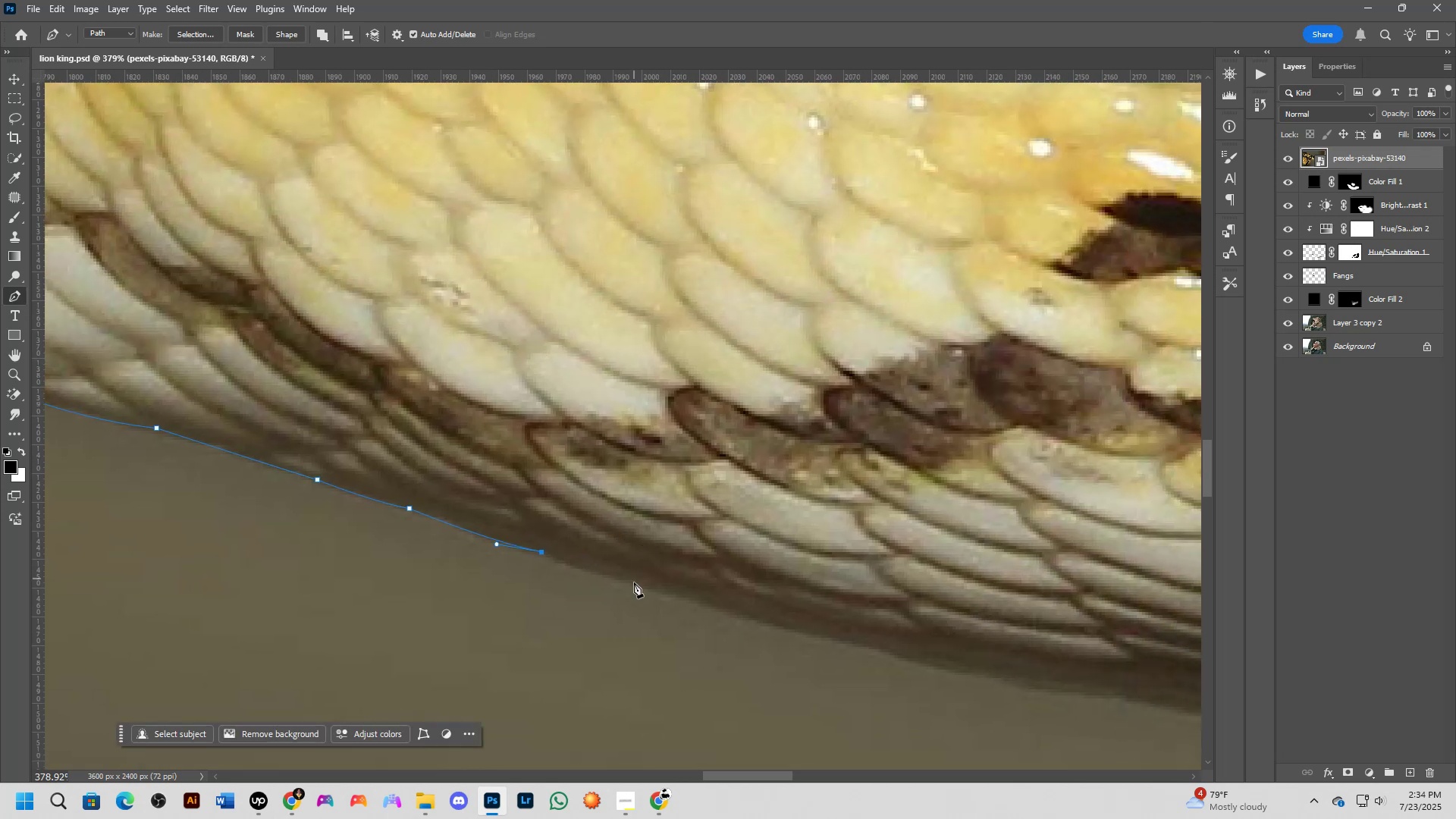 
left_click_drag(start_coordinate=[639, 584], to_coordinate=[689, 592])
 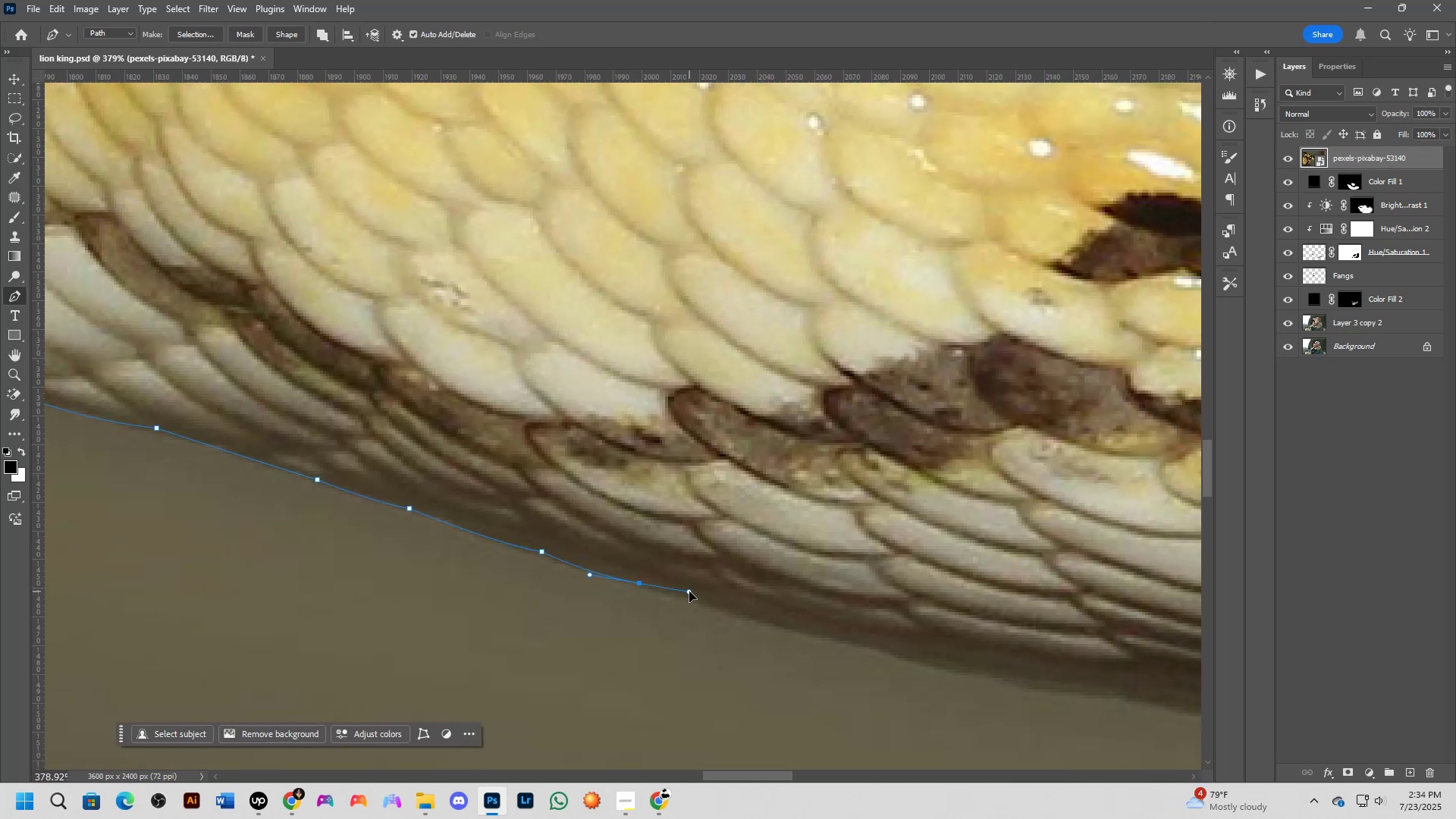 
hold_key(key=AltLeft, duration=0.49)
left_click([642, 584])
 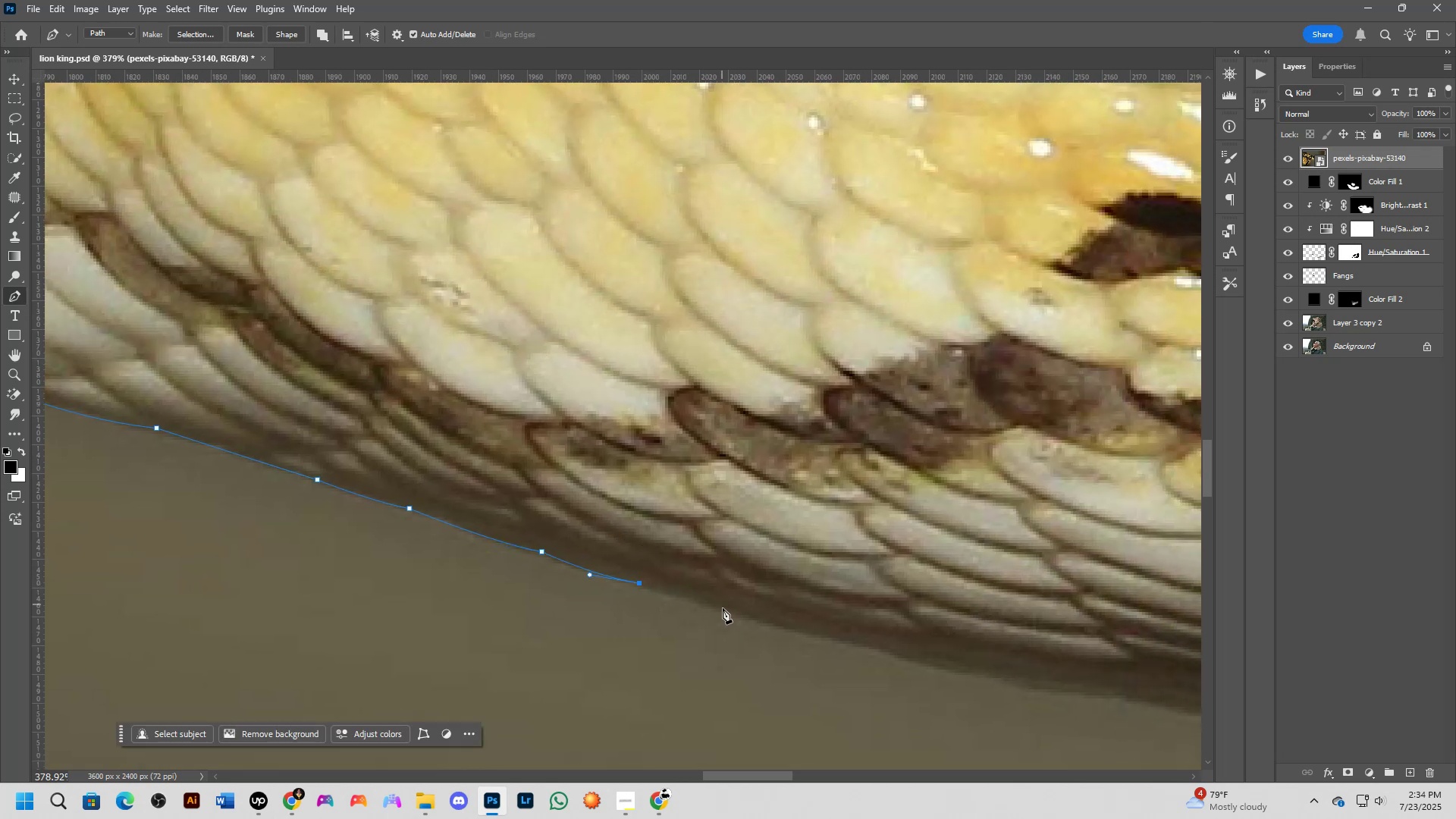 
left_click_drag(start_coordinate=[744, 615], to_coordinate=[780, 619])
 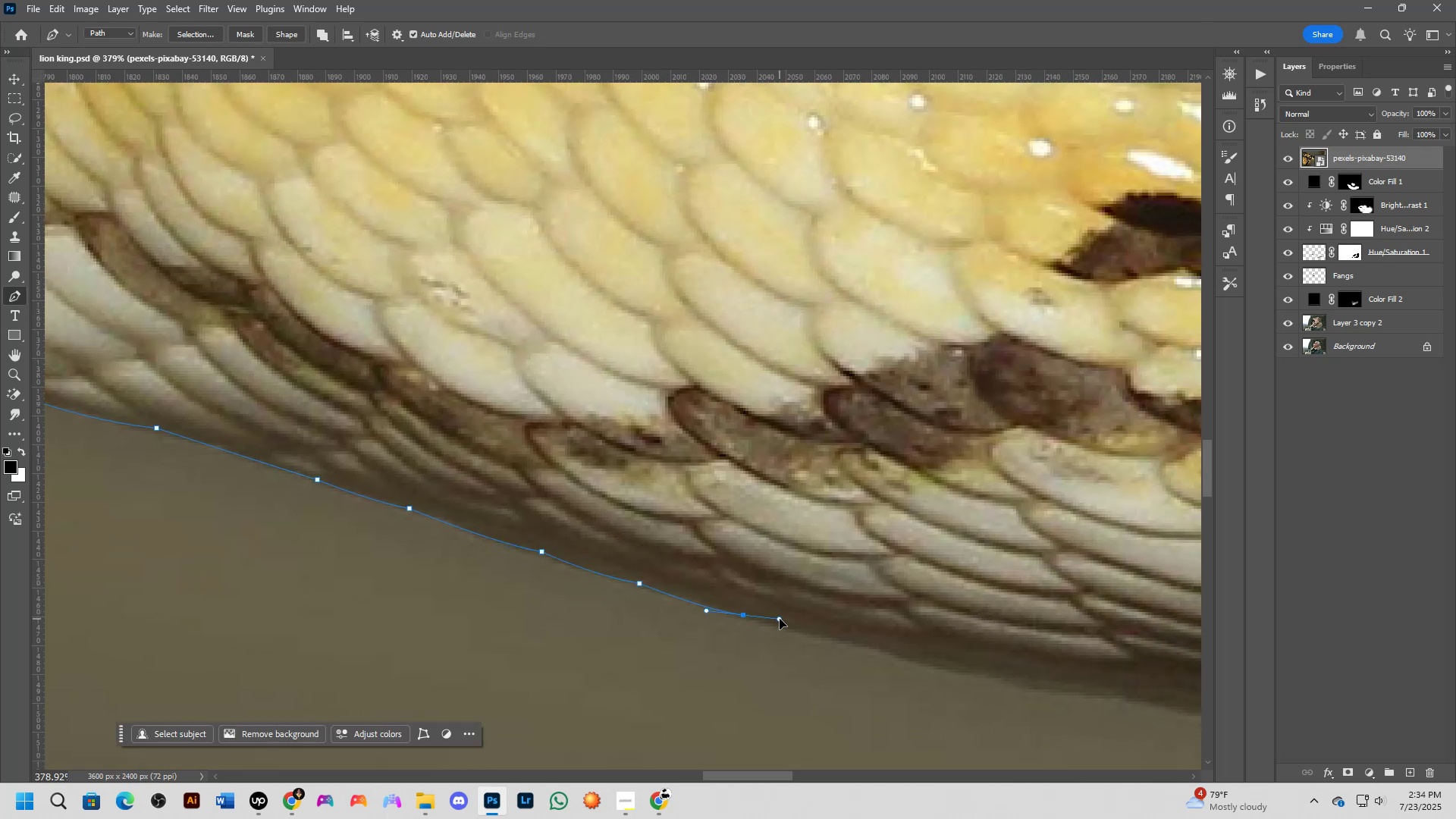 
hold_key(key=AltLeft, duration=0.47)
left_click([745, 617])
 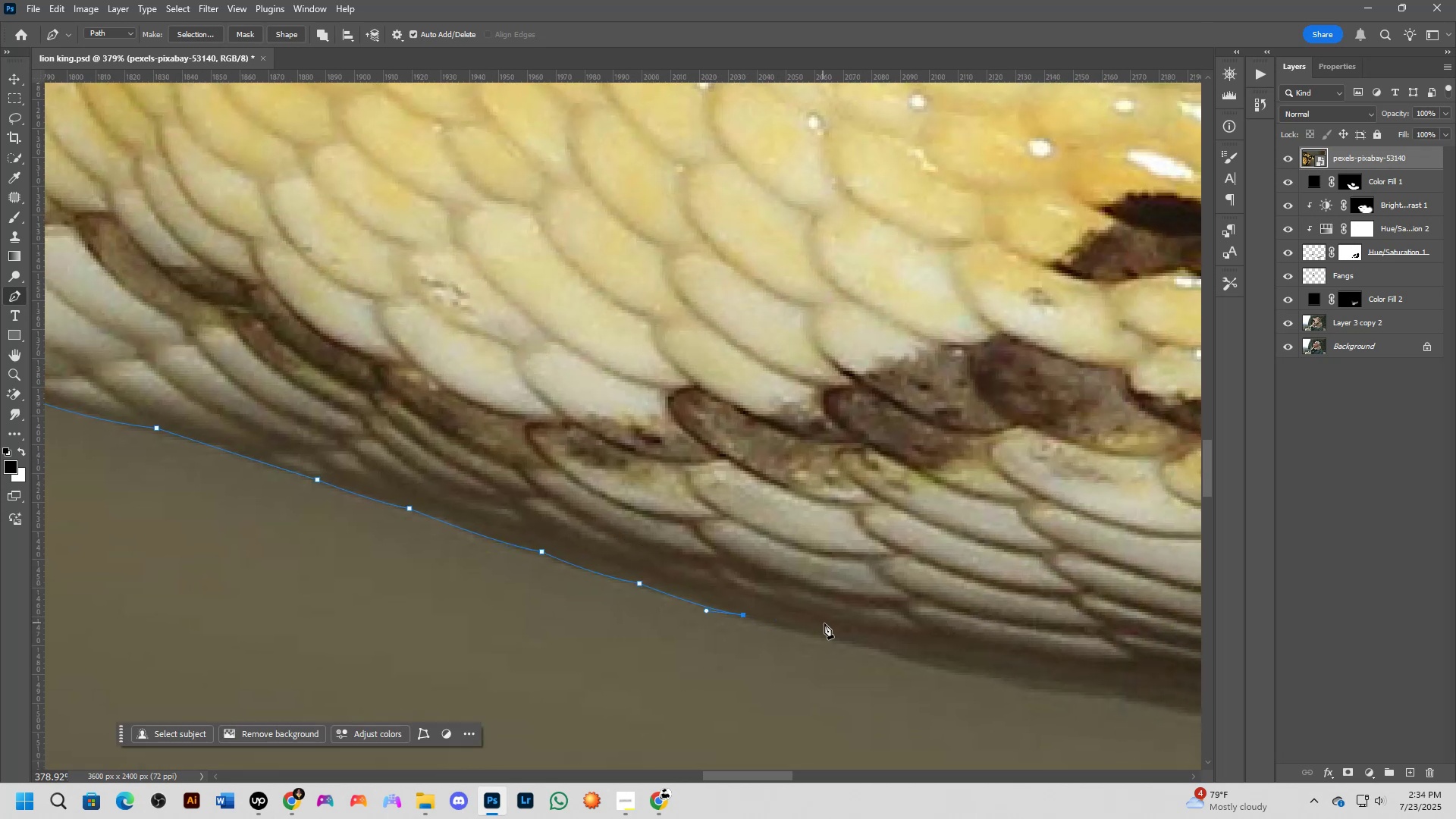 
left_click_drag(start_coordinate=[836, 639], to_coordinate=[861, 640])
 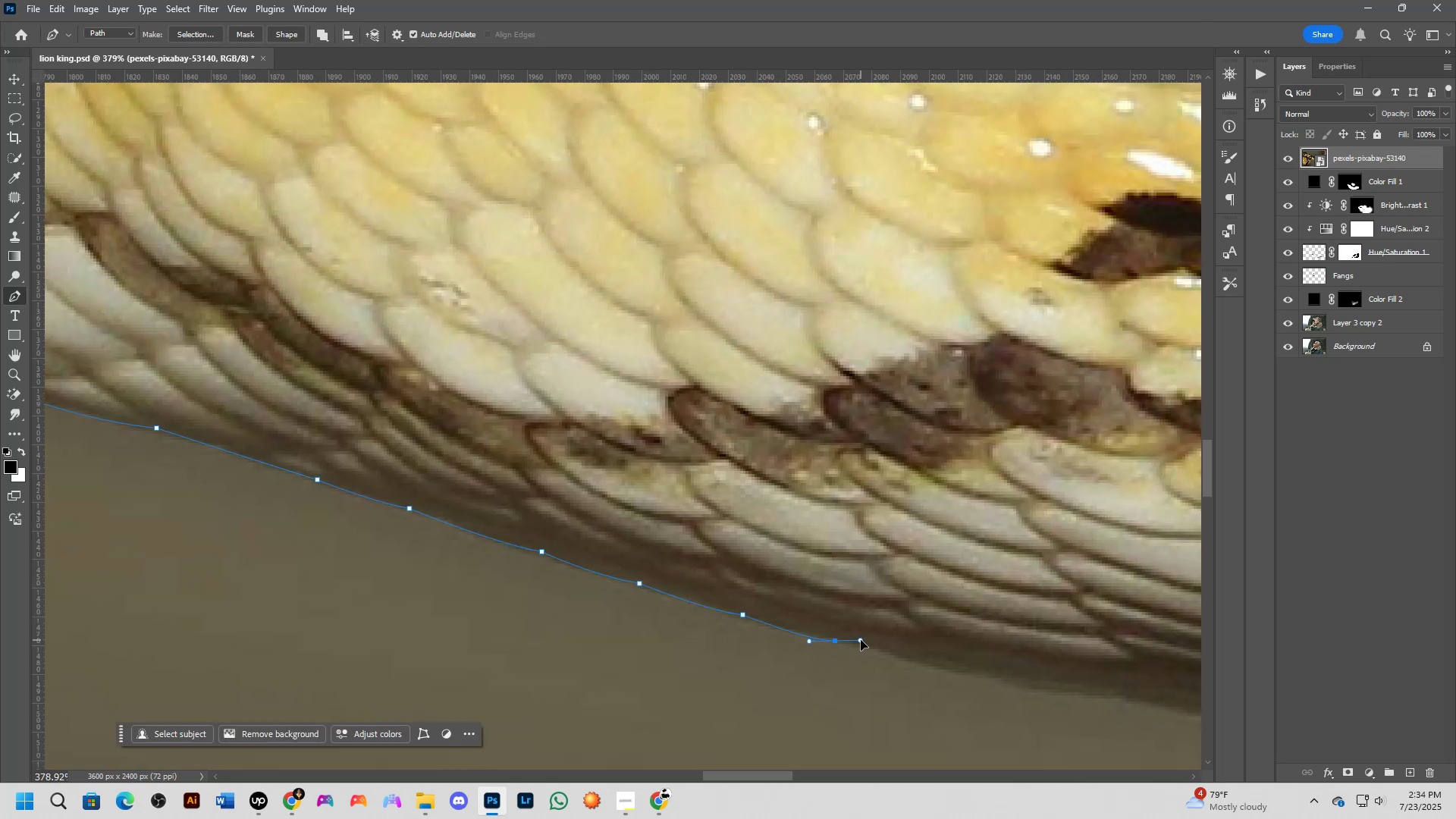 
hold_key(key=AltLeft, duration=0.59)
left_click([835, 642])
 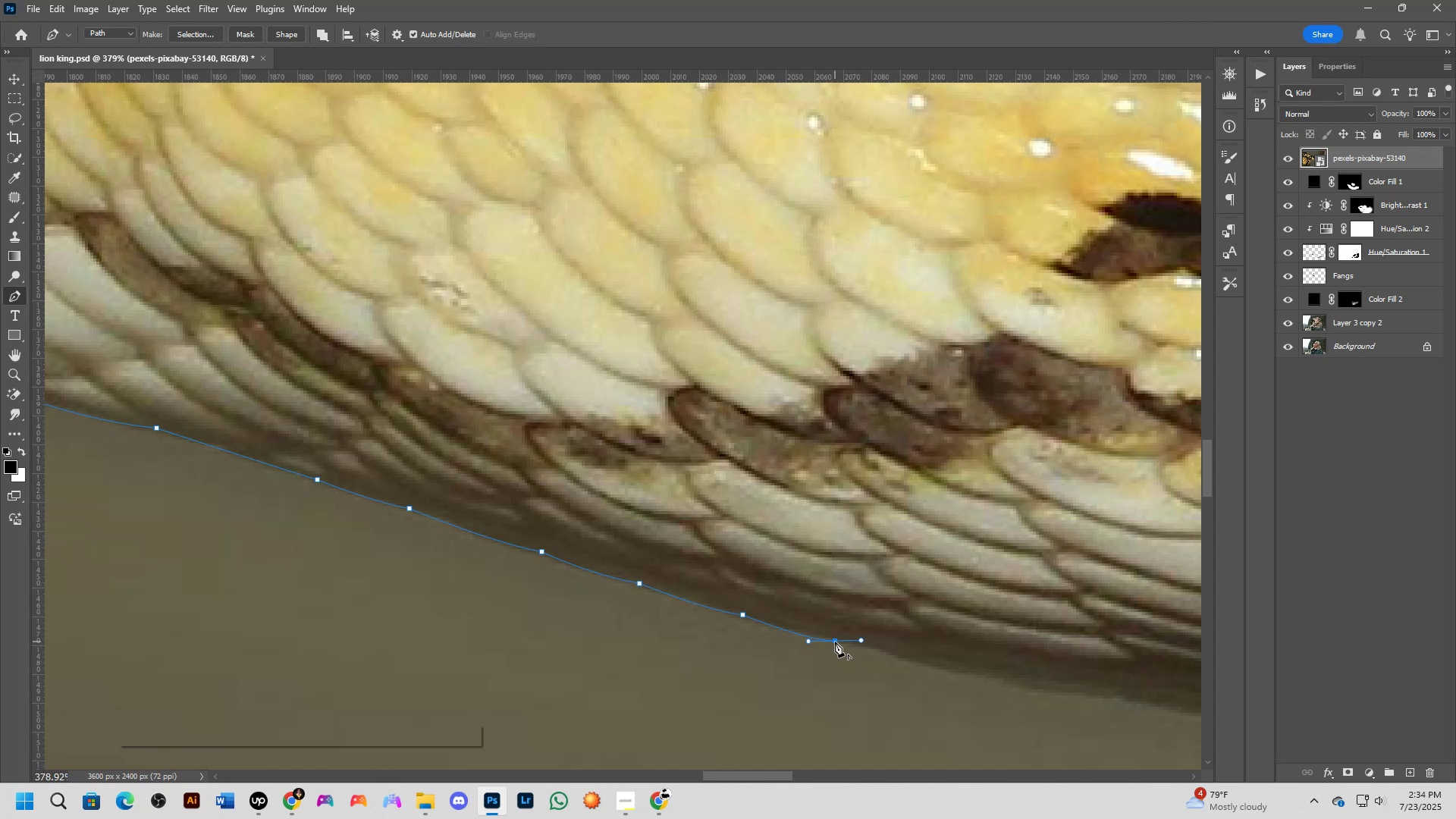 
hold_key(key=Space, duration=0.51)
 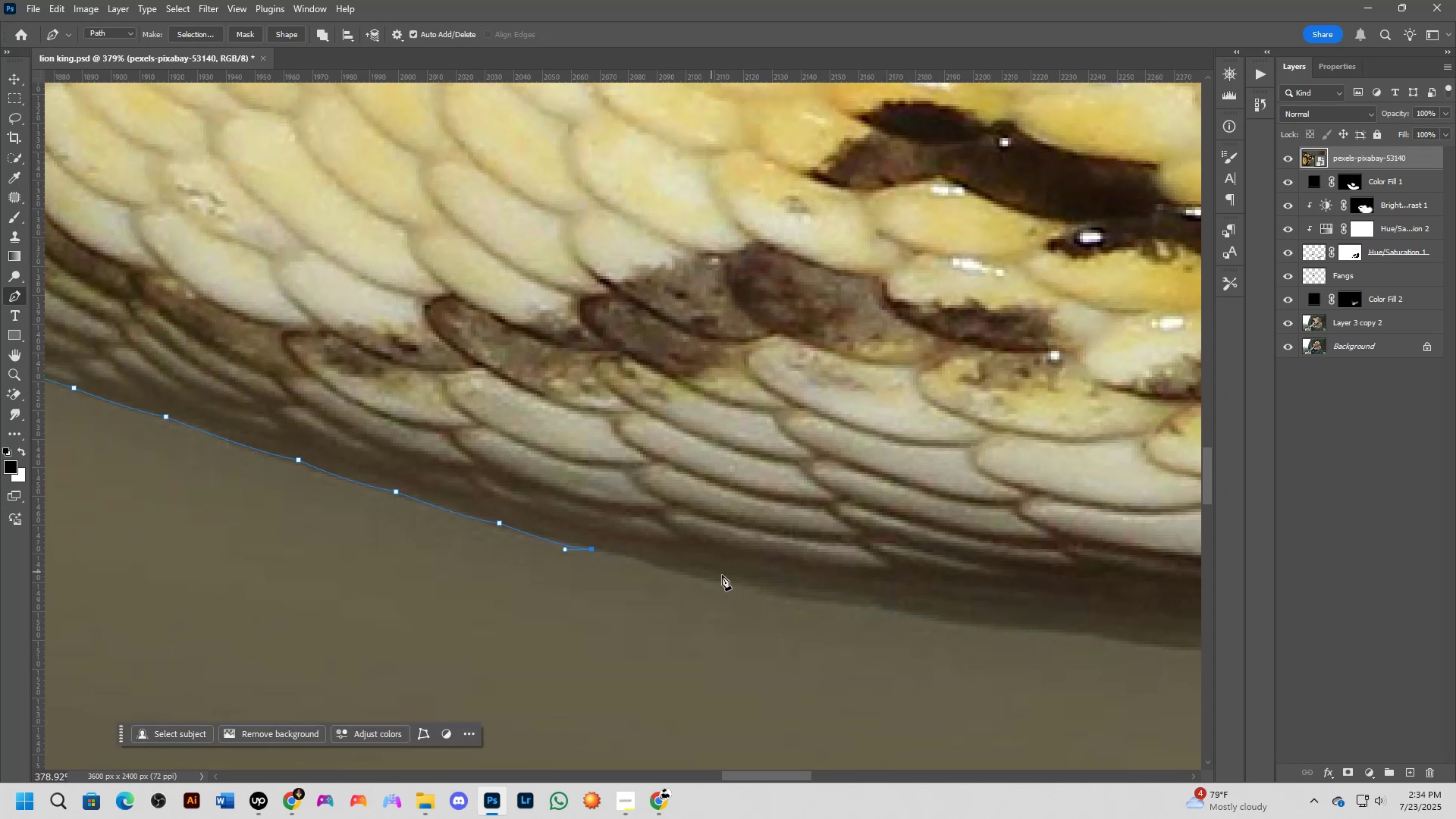 
left_click_drag(start_coordinate=[891, 644], to_coordinate=[648, 552])
 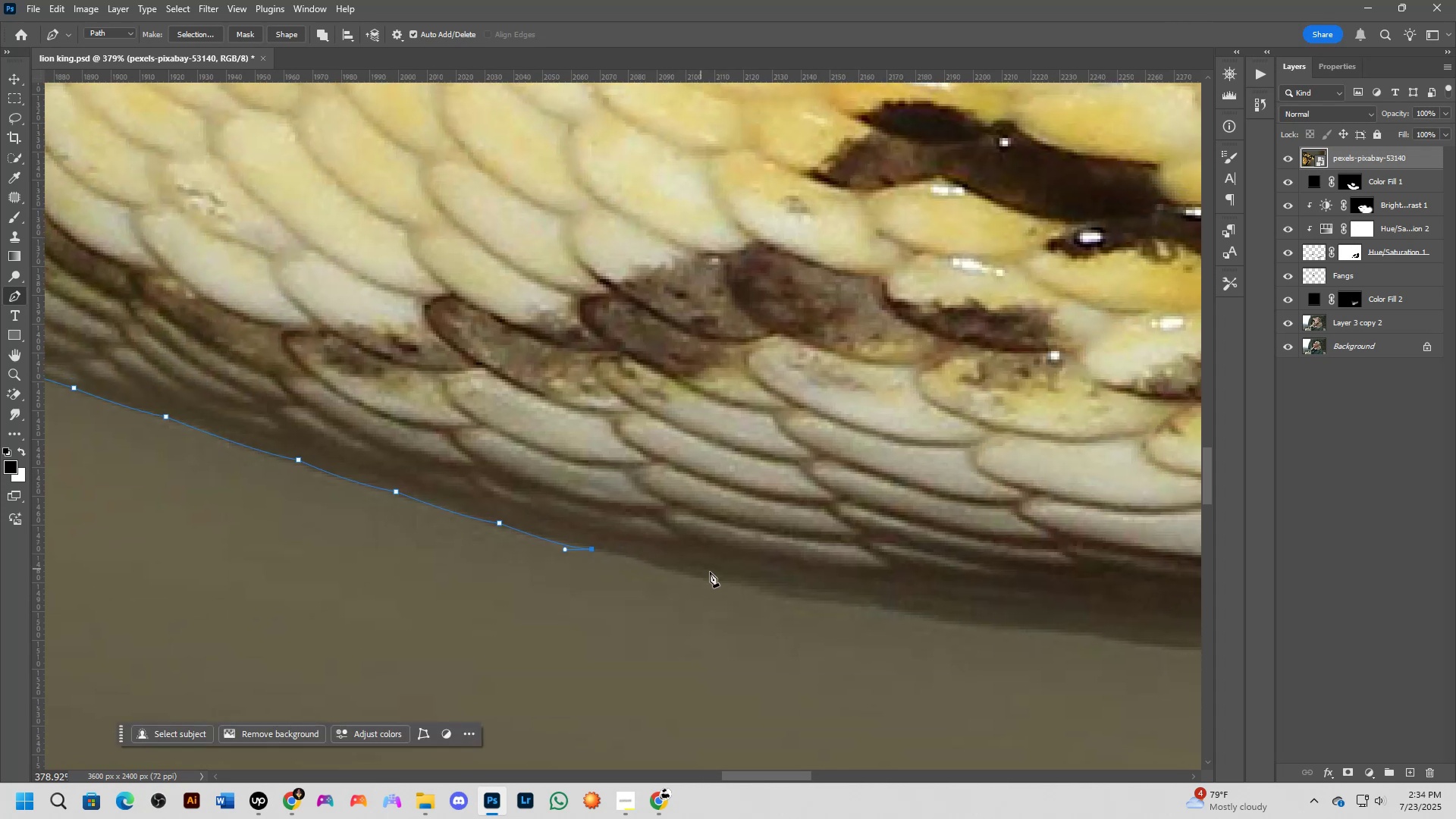 
left_click_drag(start_coordinate=[764, 586], to_coordinate=[808, 588])
 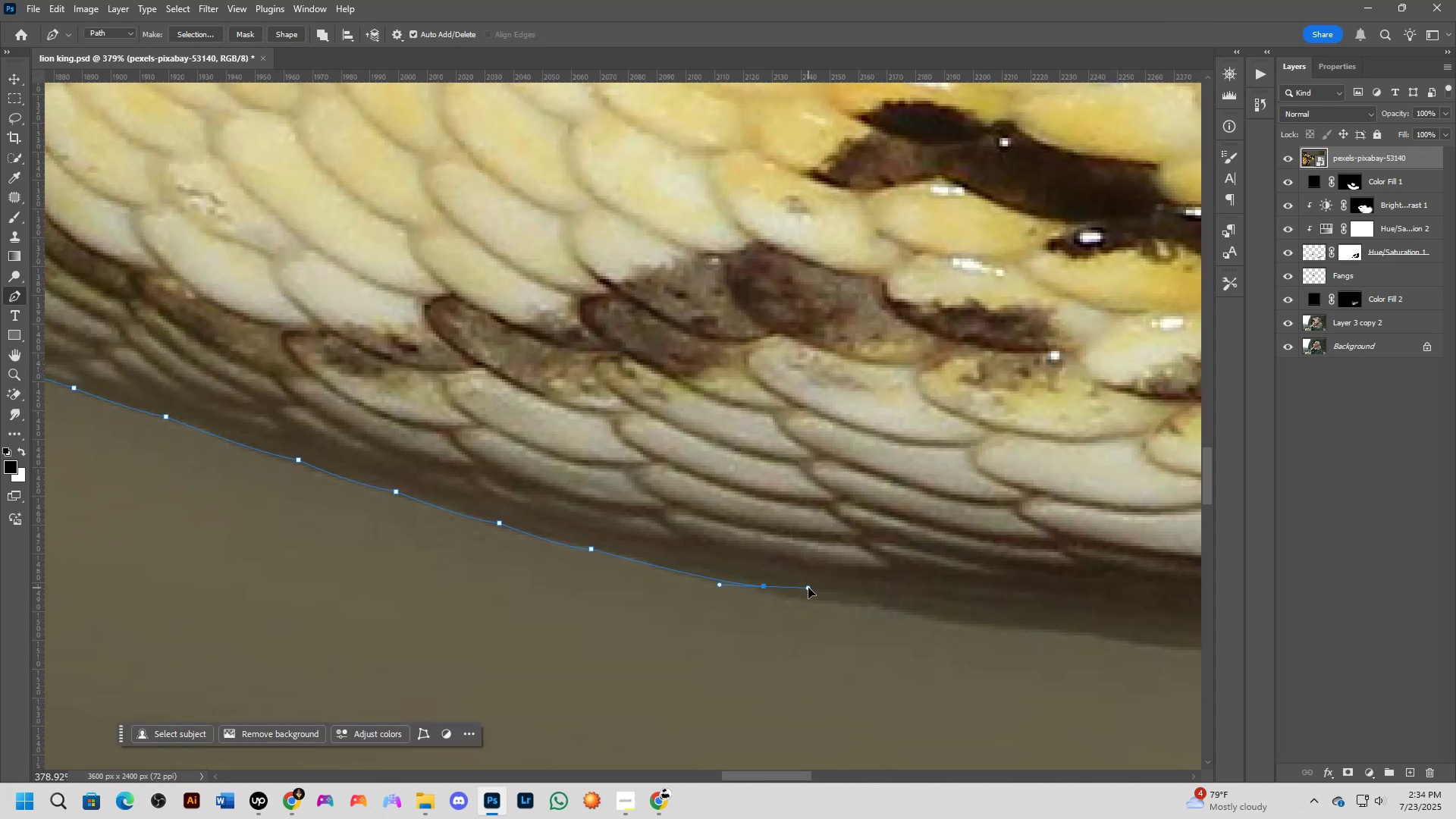 
scroll: coordinate [773, 571], scroll_direction: down, amount: 7.0
 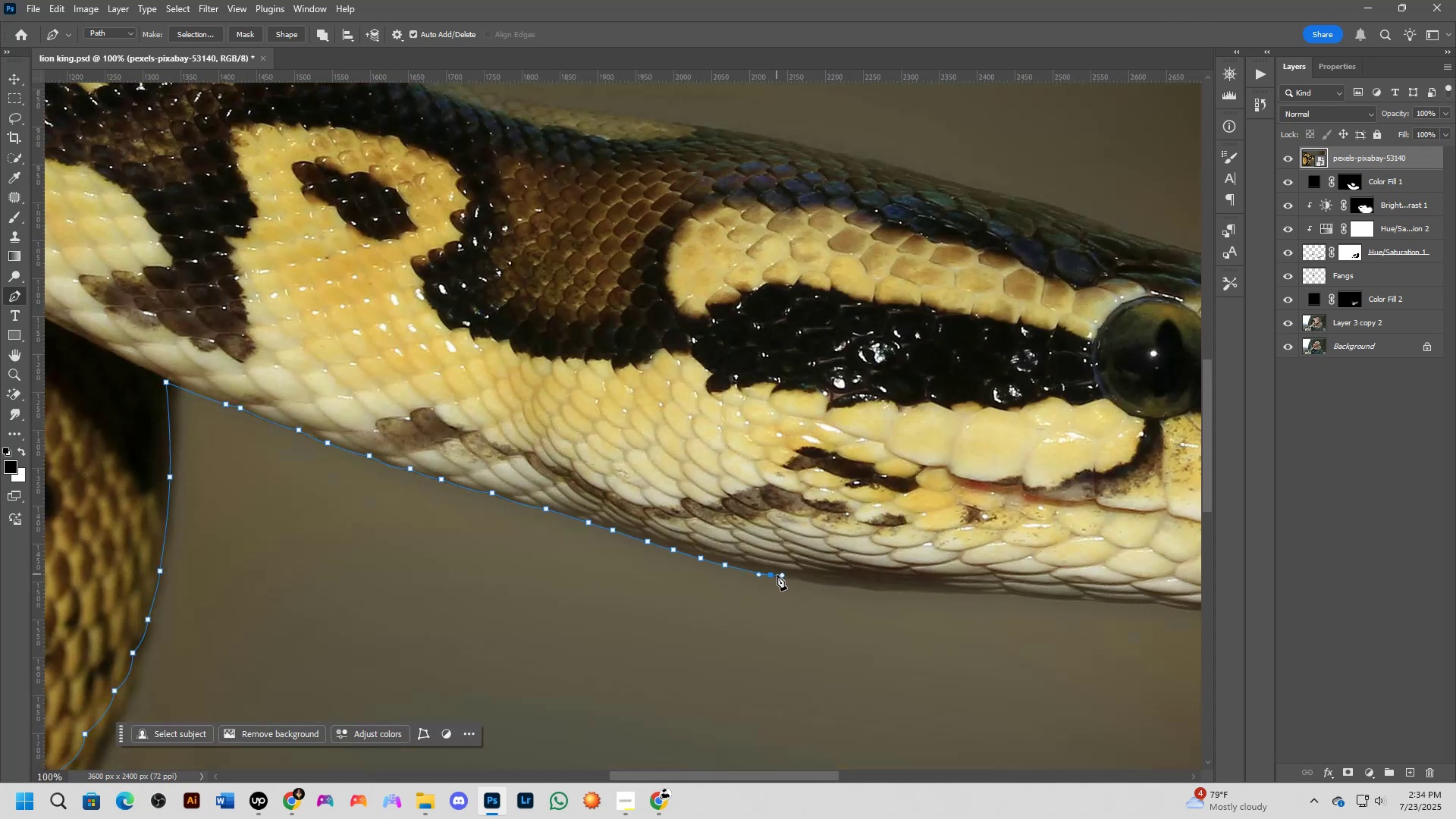 
key(Control+ControlLeft)
 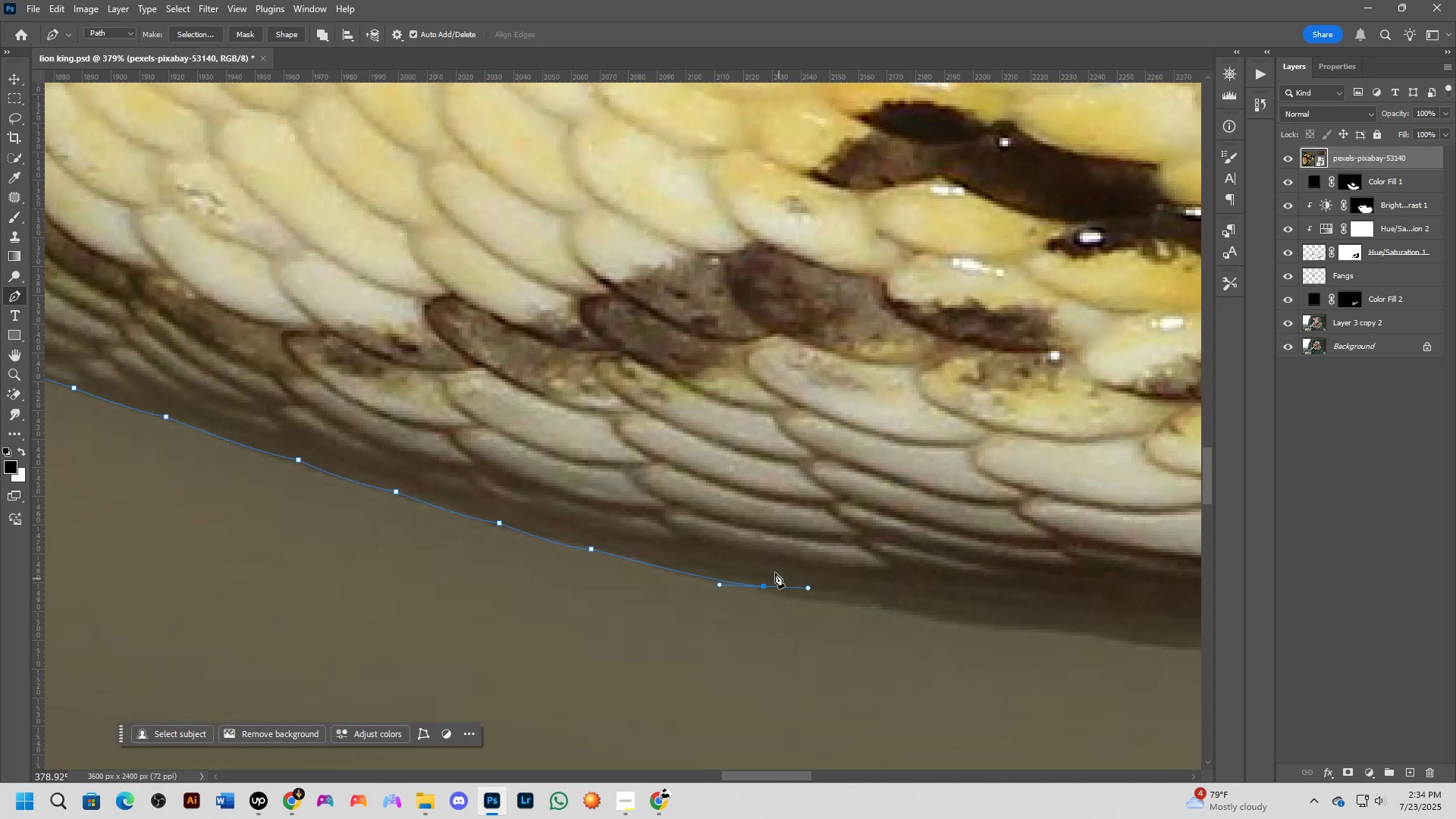 
key(Shift+ShiftLeft)
 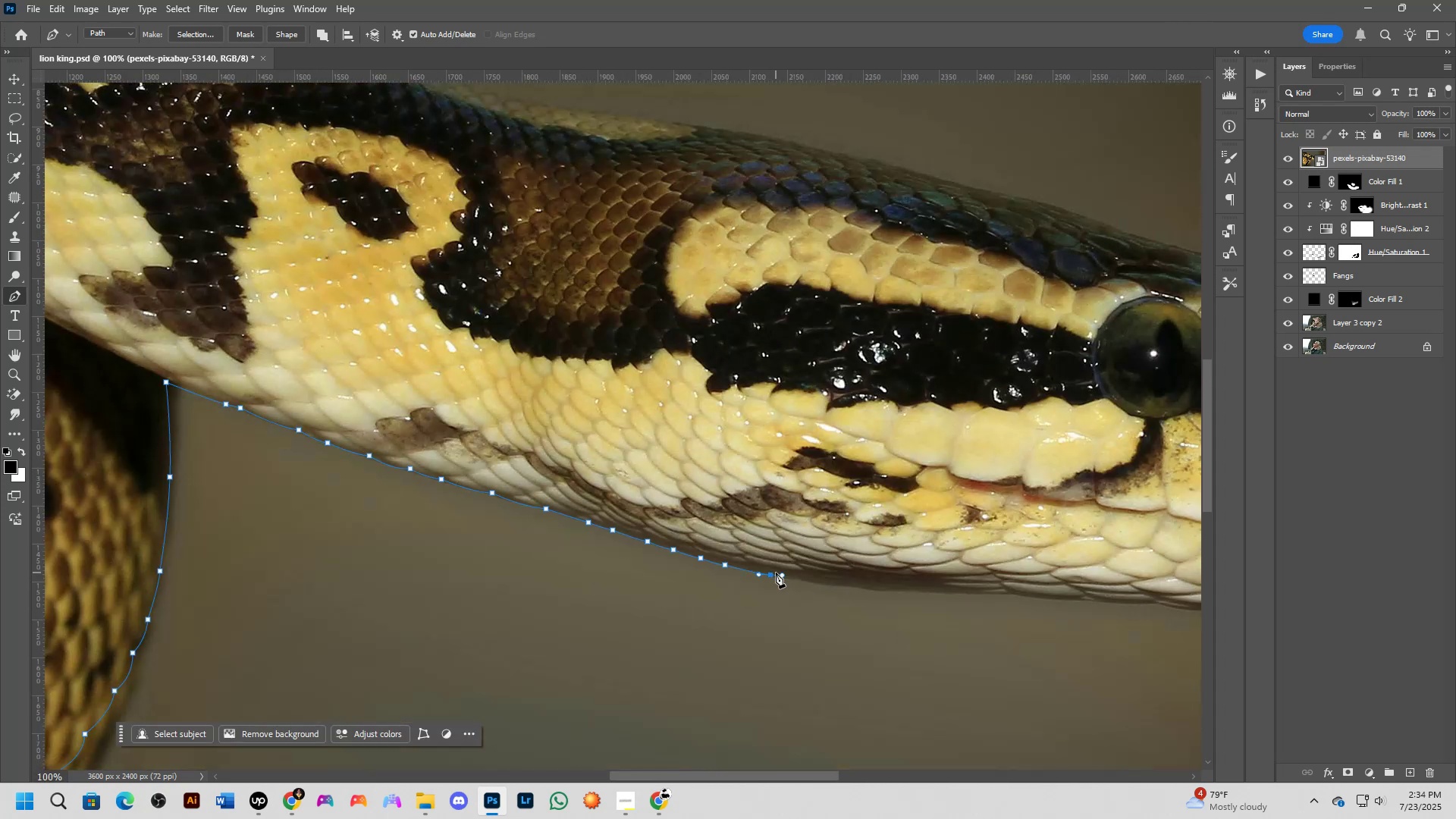 
key(Shift+ShiftLeft)
 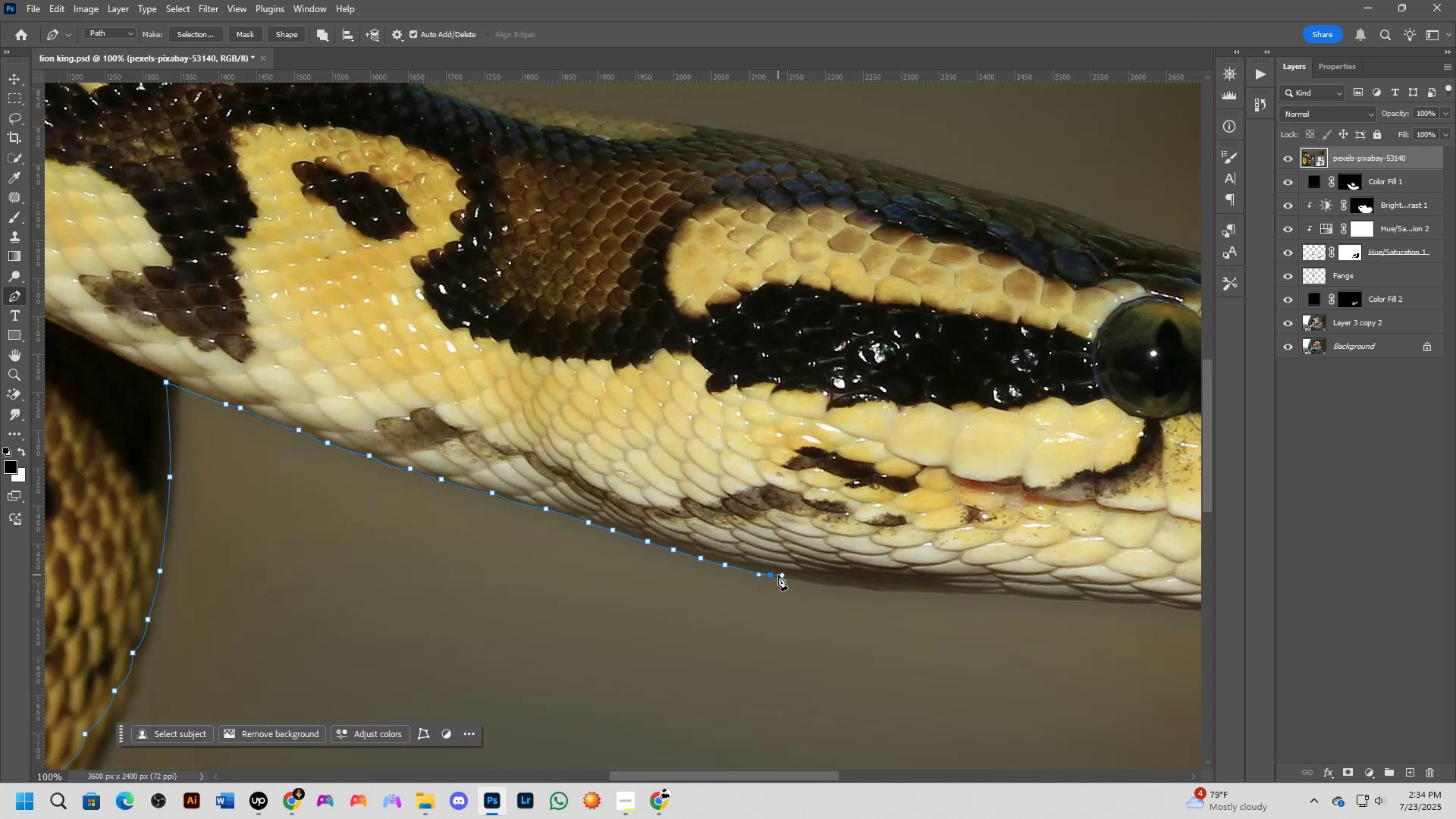 
scroll: coordinate [778, 575], scroll_direction: up, amount: 4.0
 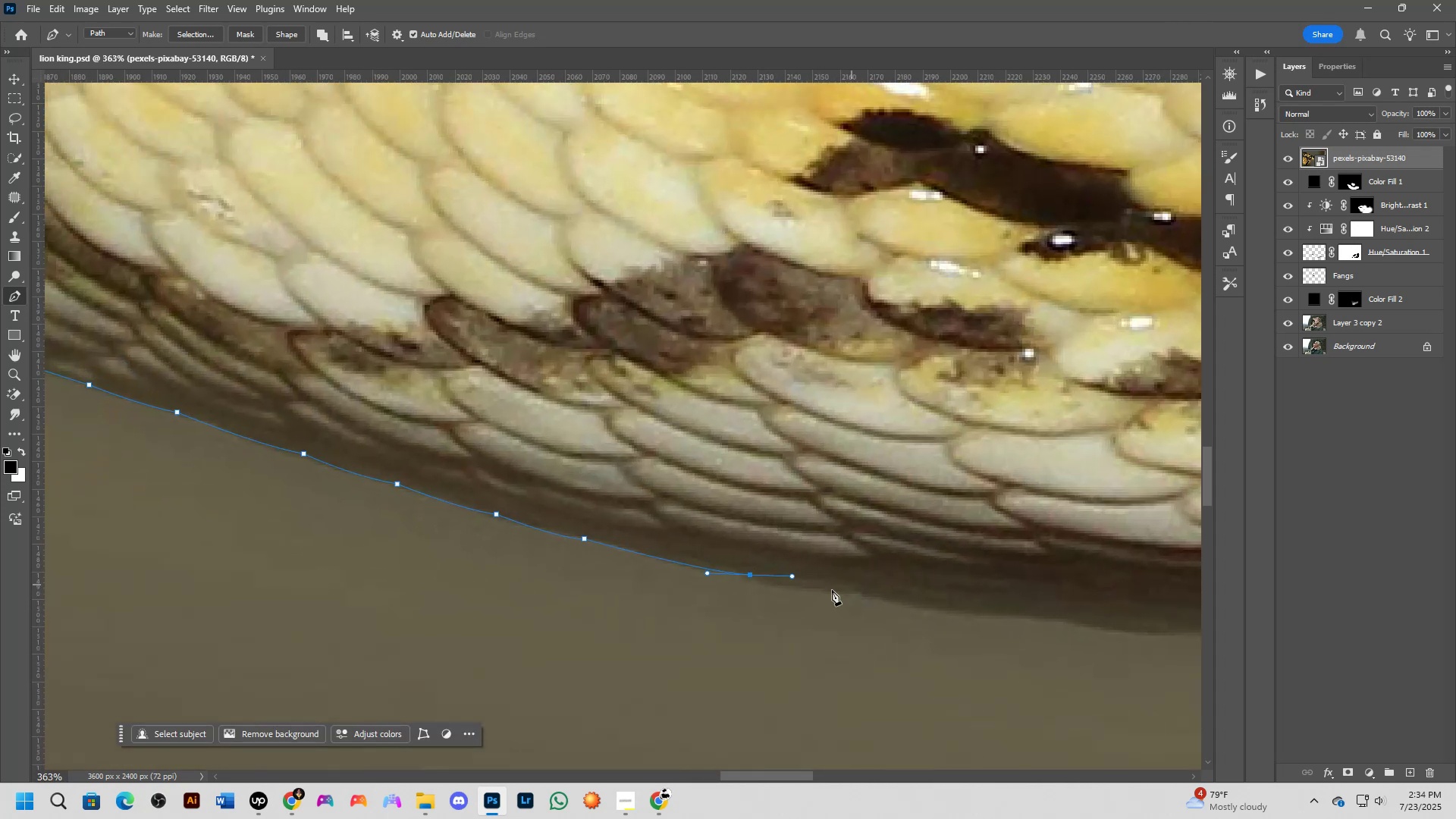 
left_click_drag(start_coordinate=[861, 590], to_coordinate=[926, 590])
 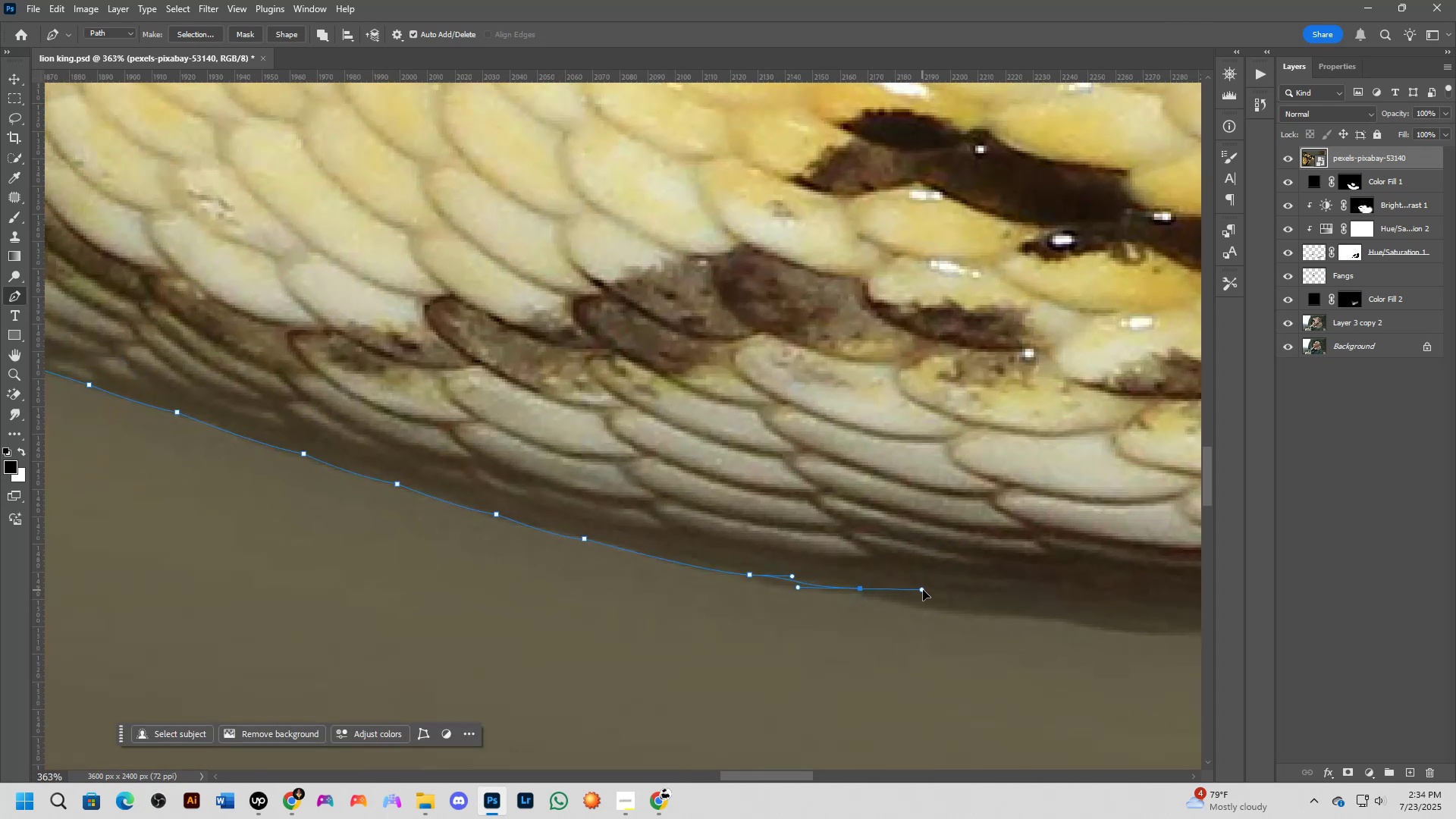 
hold_key(key=Space, duration=0.54)
 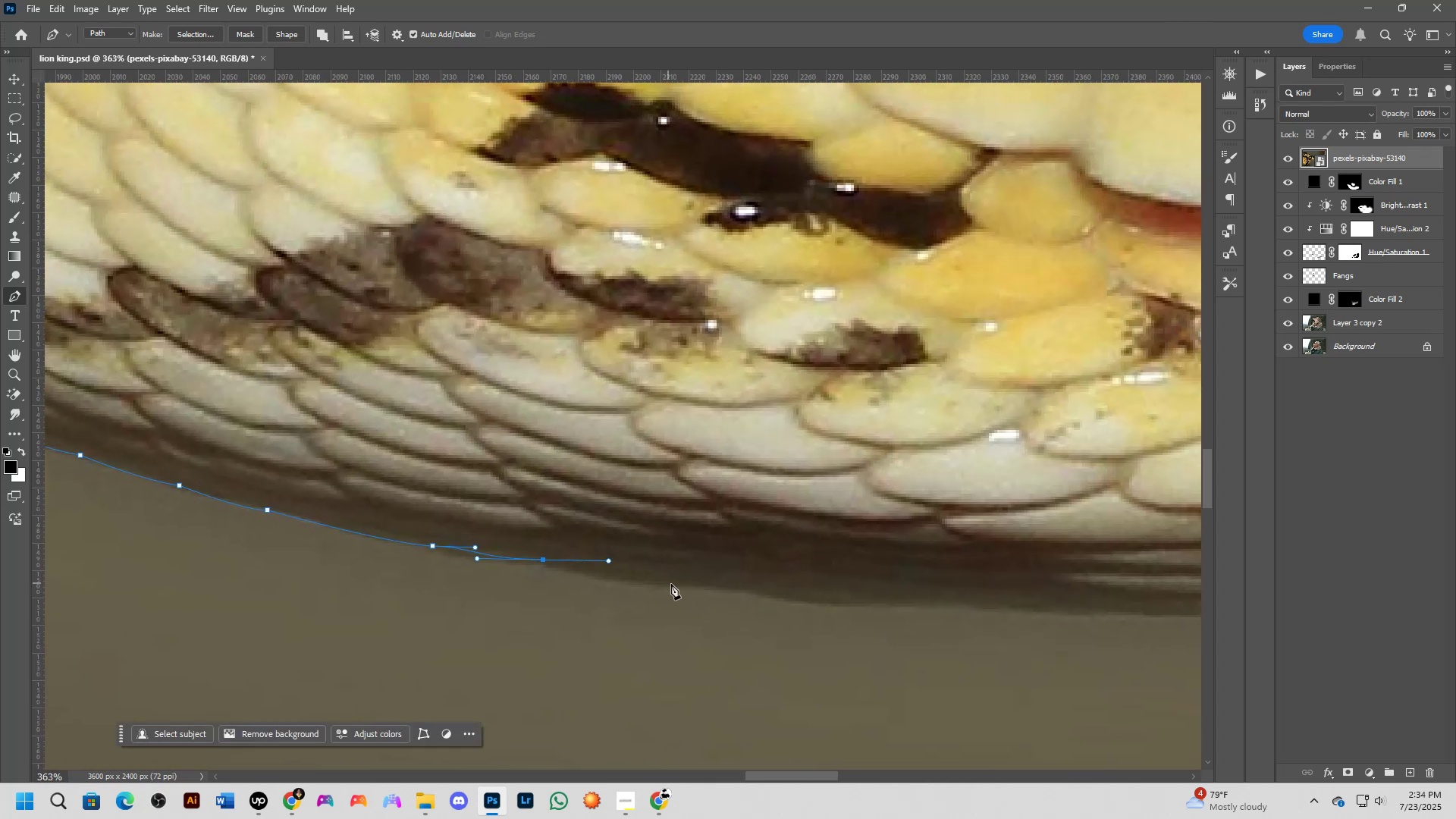 
left_click_drag(start_coordinate=[975, 606], to_coordinate=[658, 577])
 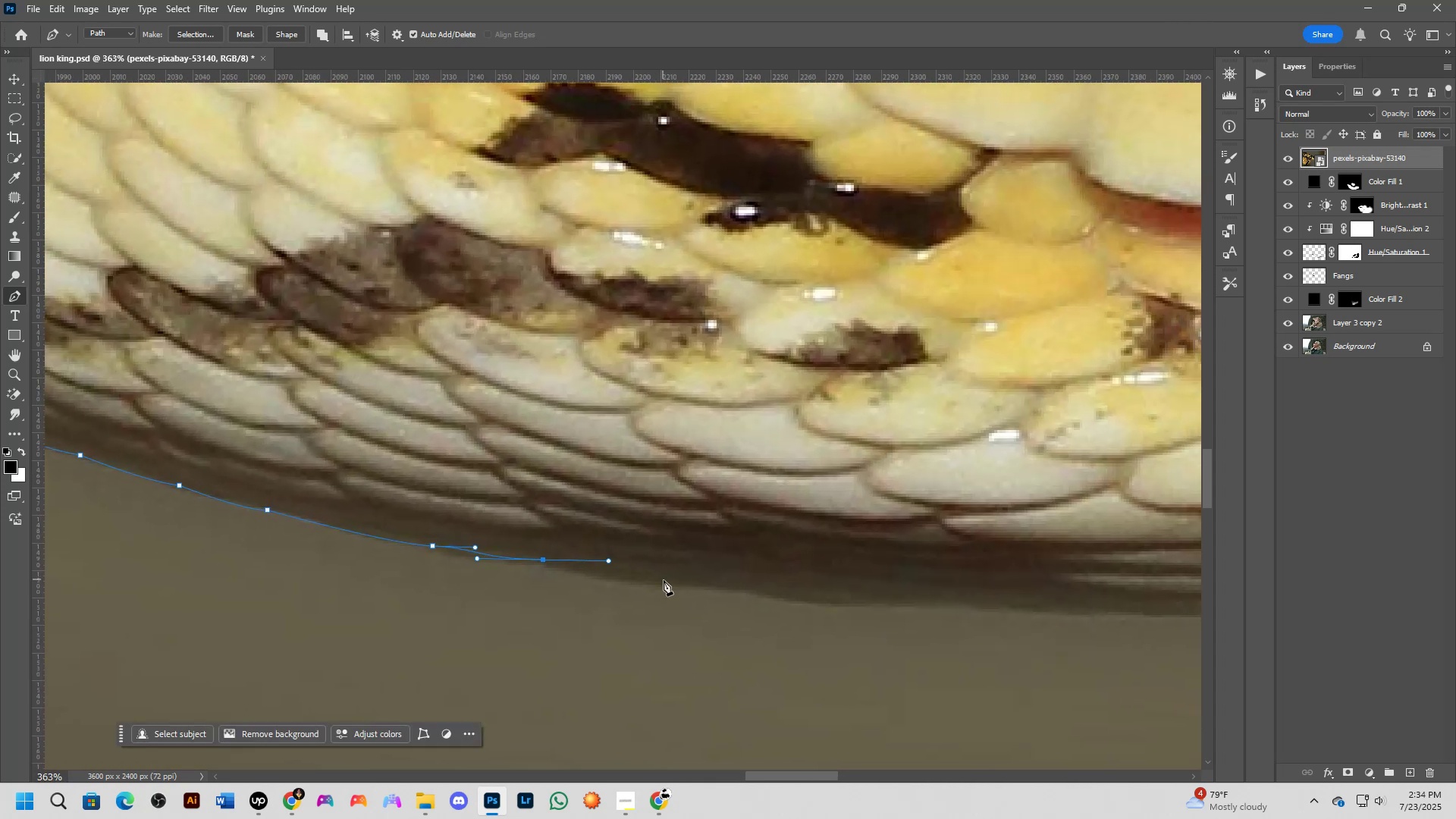 
left_click_drag(start_coordinate=[680, 583], to_coordinate=[738, 582])
 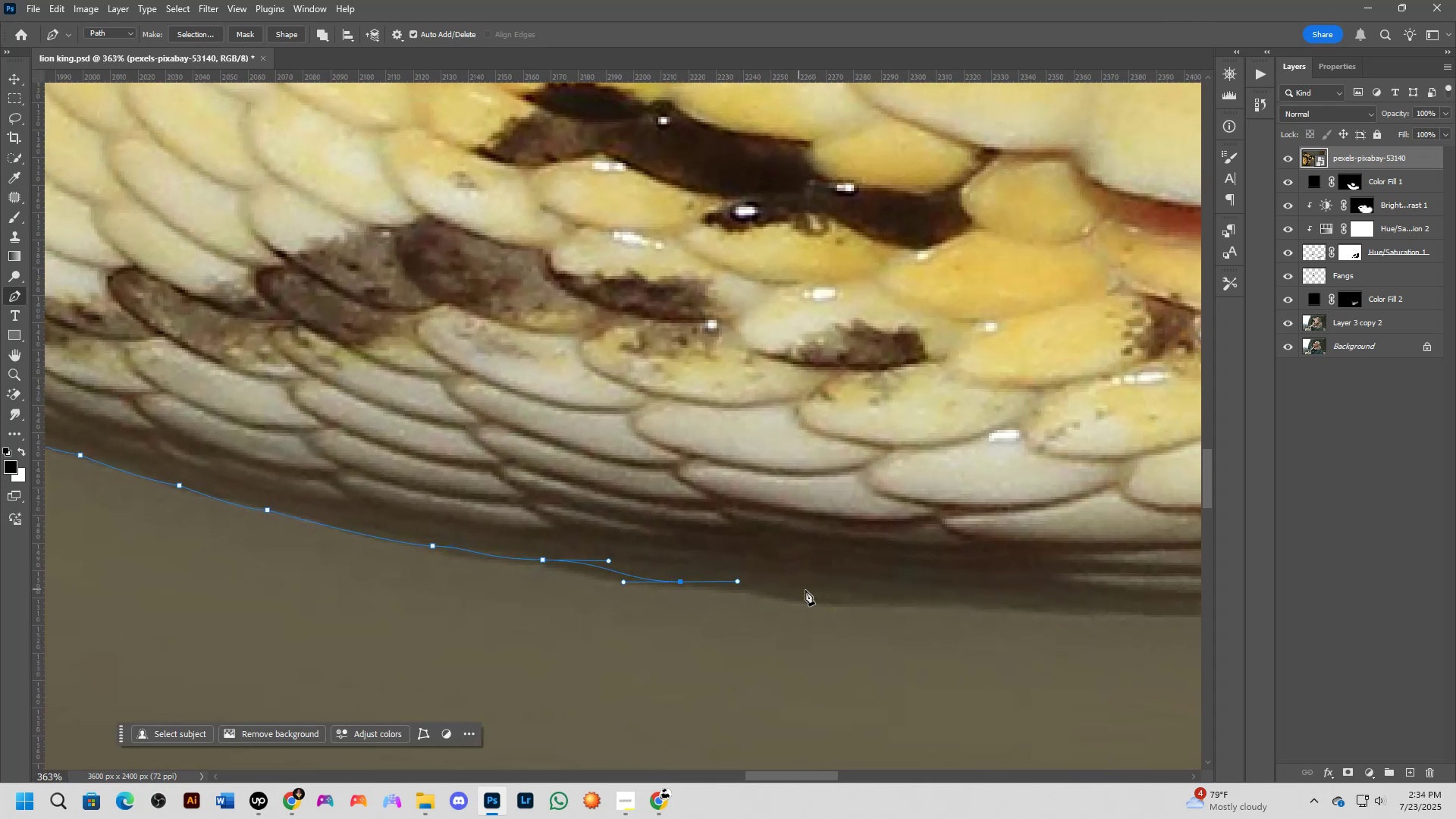 
left_click_drag(start_coordinate=[817, 597], to_coordinate=[887, 596])
 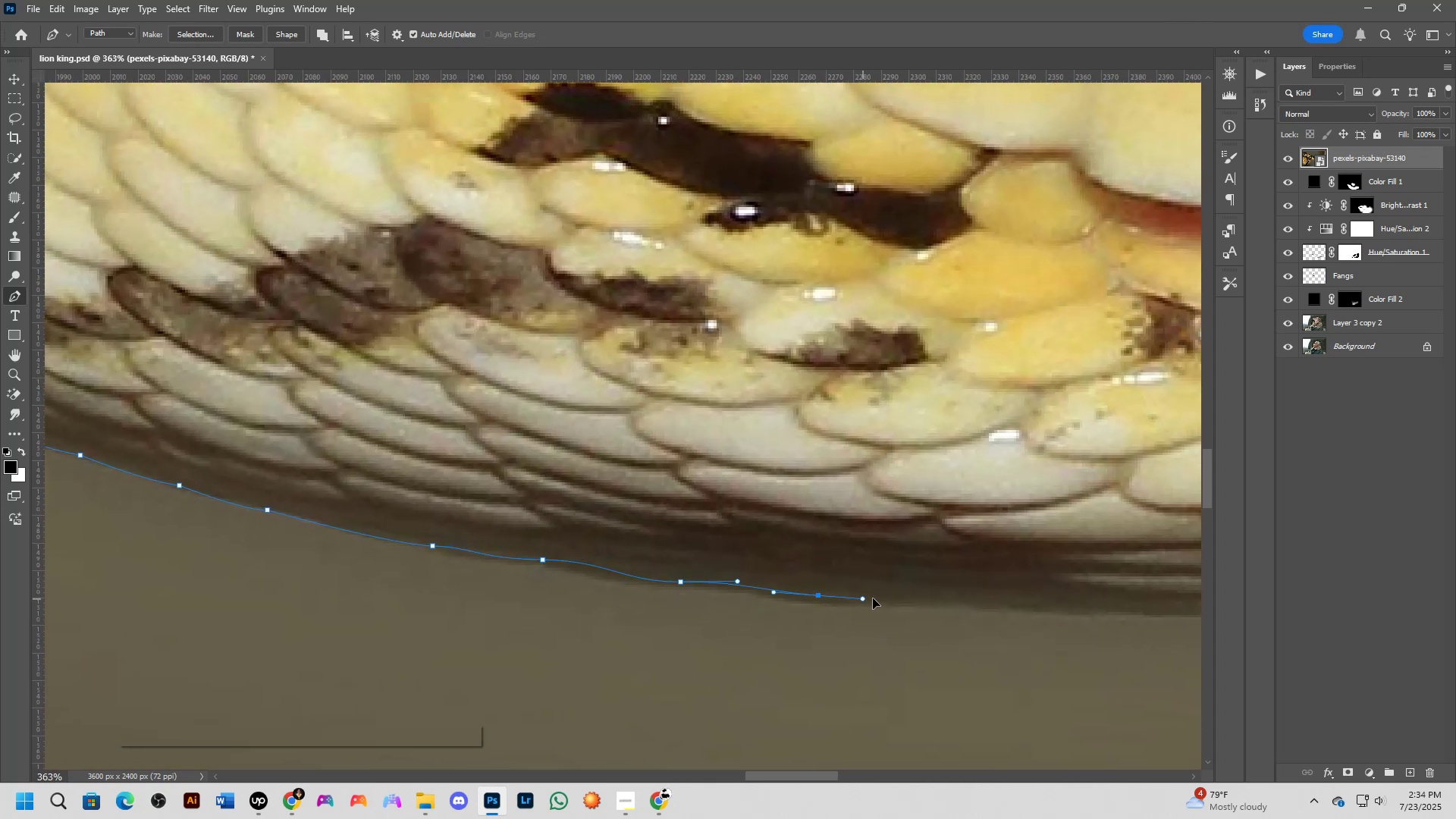 
hold_key(key=Space, duration=0.55)
 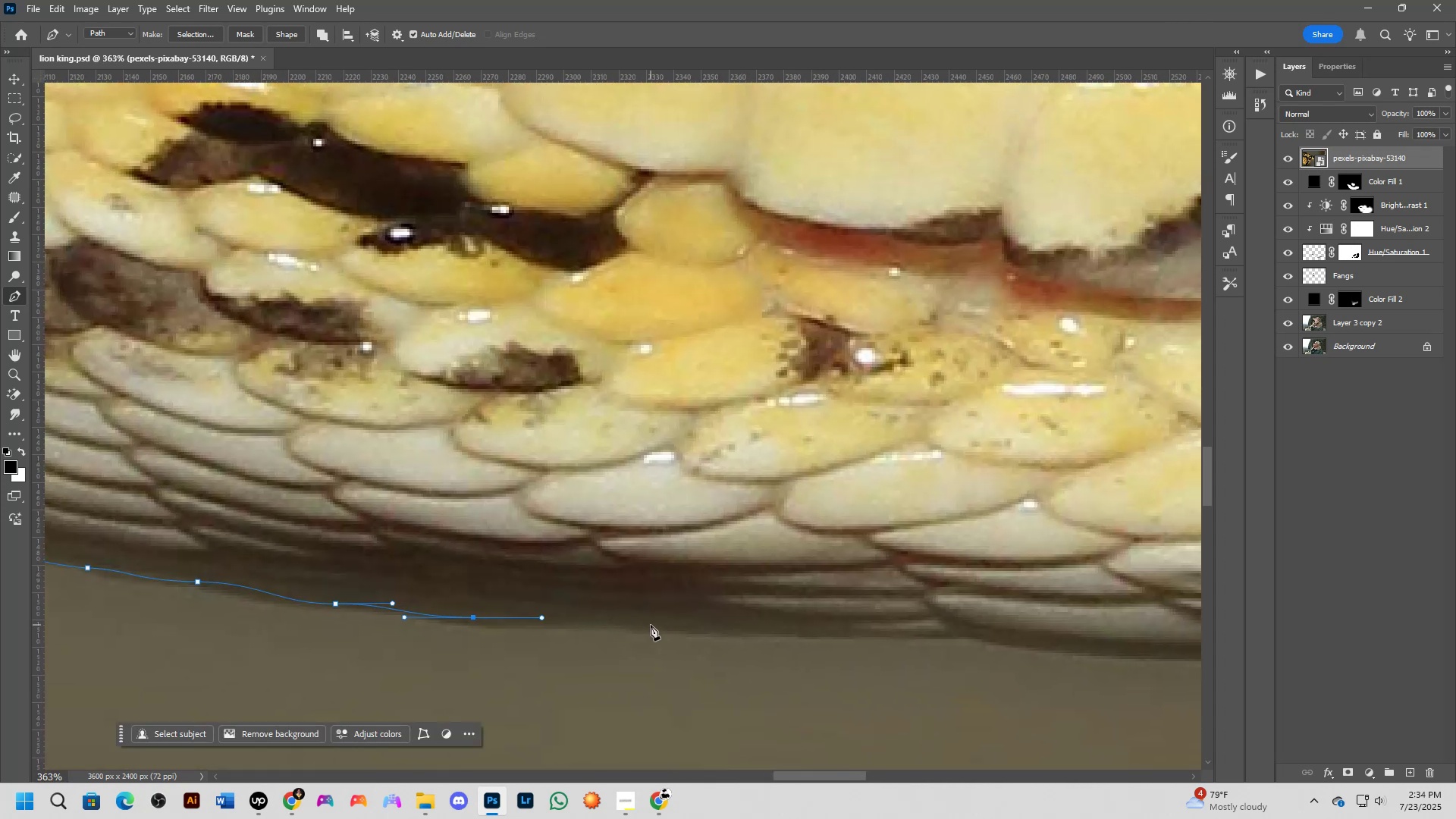 
left_click_drag(start_coordinate=[946, 604], to_coordinate=[601, 626])
 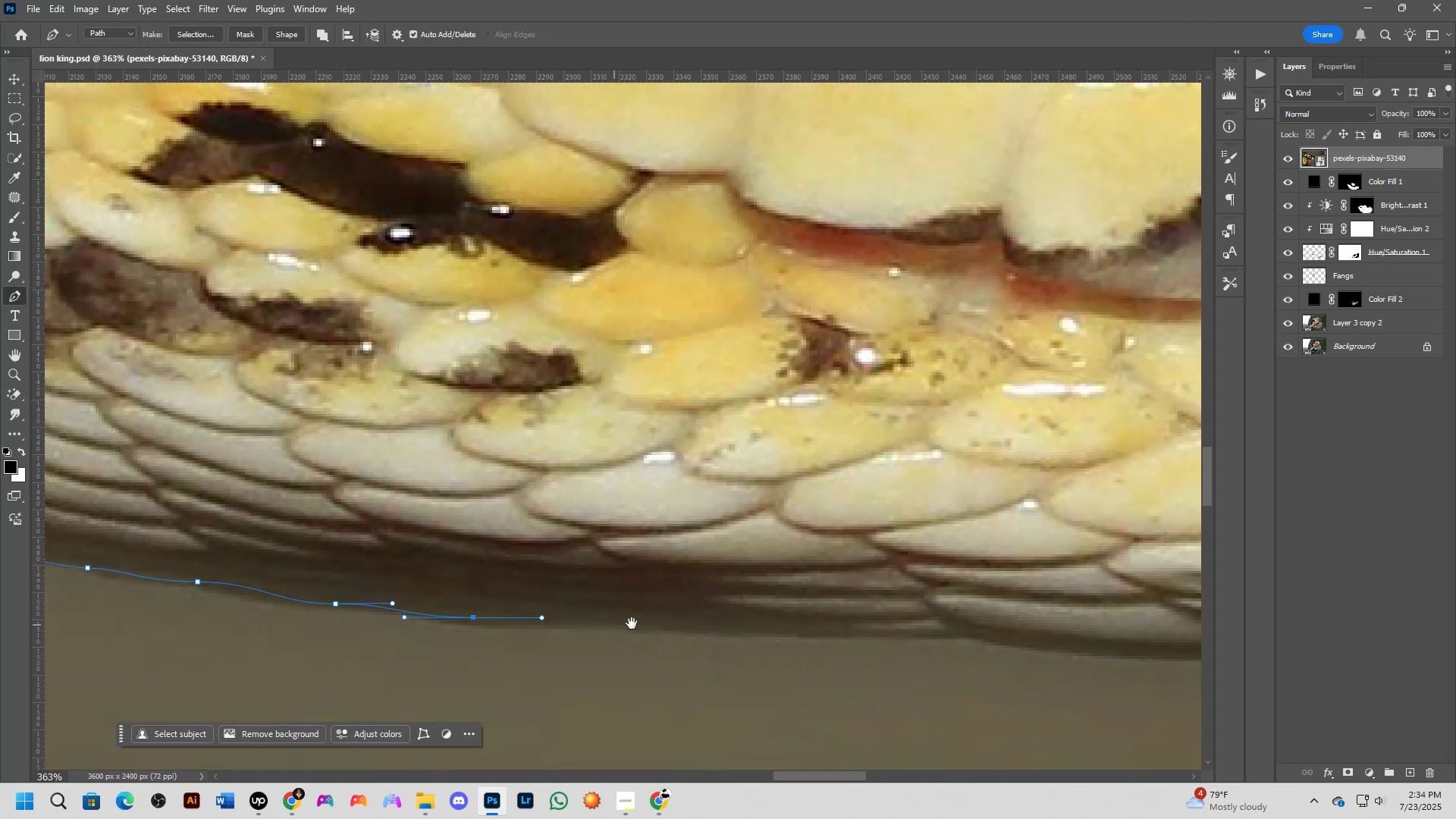 
left_click_drag(start_coordinate=[651, 629], to_coordinate=[711, 630])
 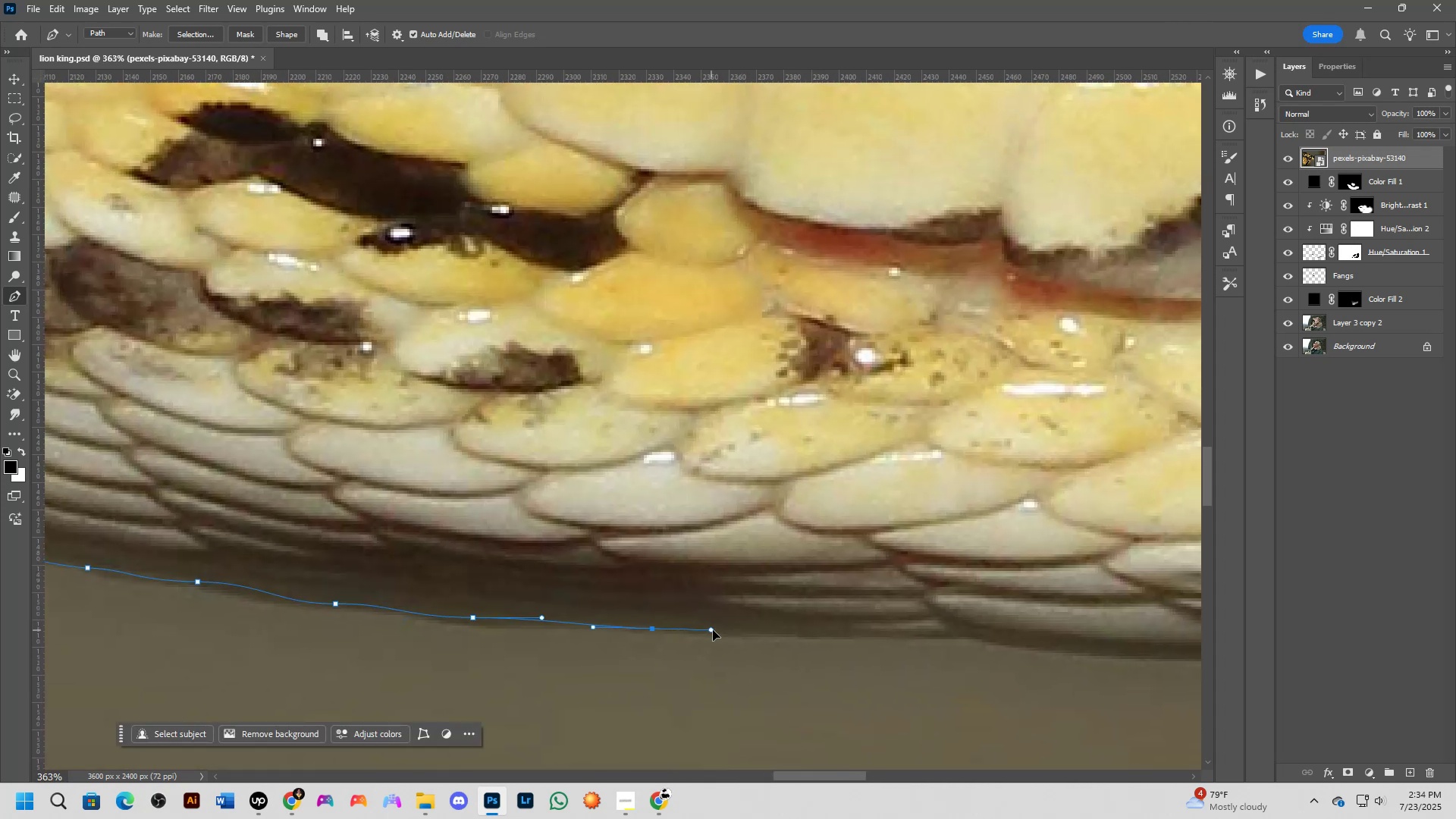 
left_click_drag(start_coordinate=[790, 632], to_coordinate=[841, 626])
 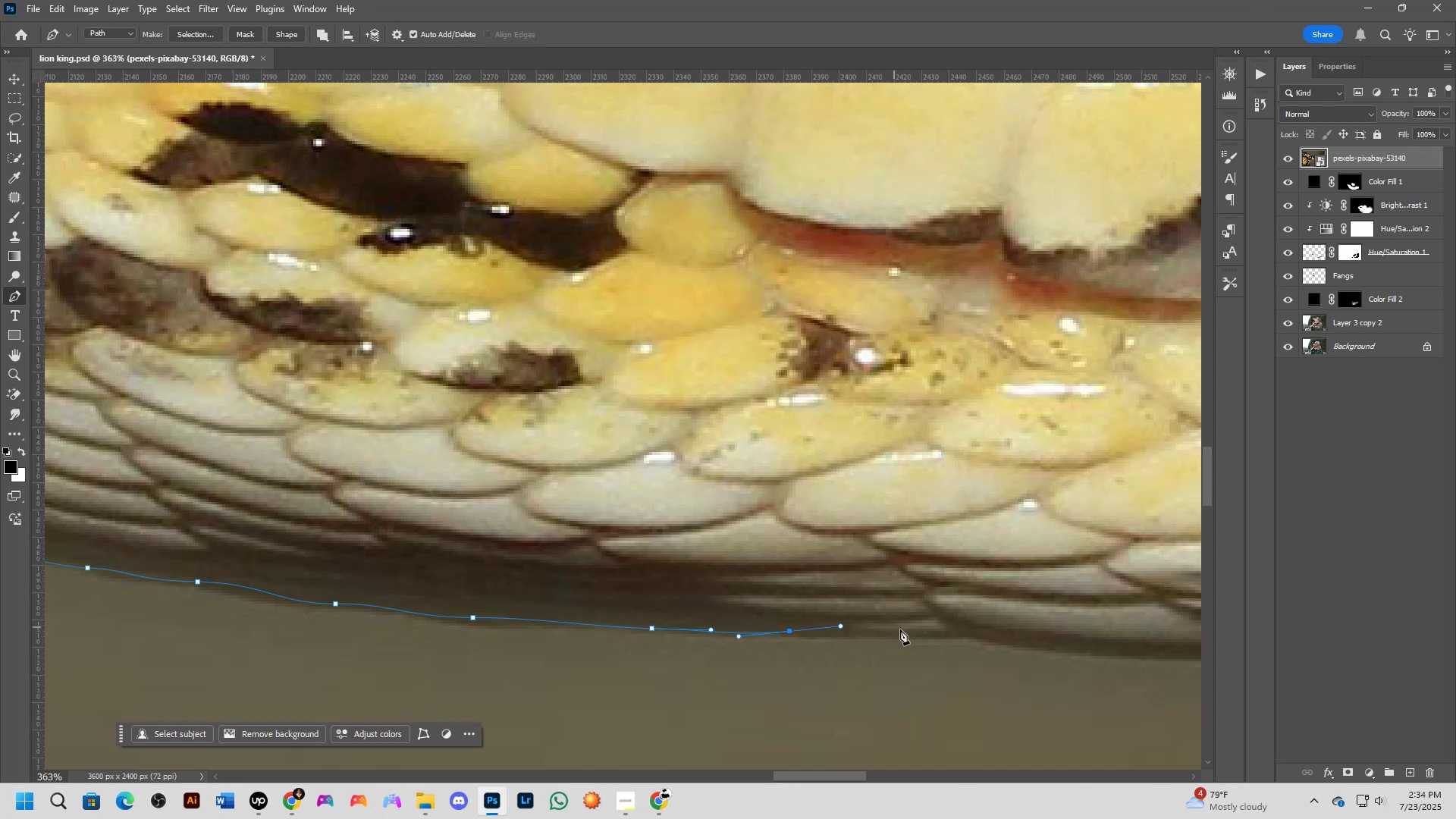 
left_click_drag(start_coordinate=[947, 633], to_coordinate=[996, 629])
 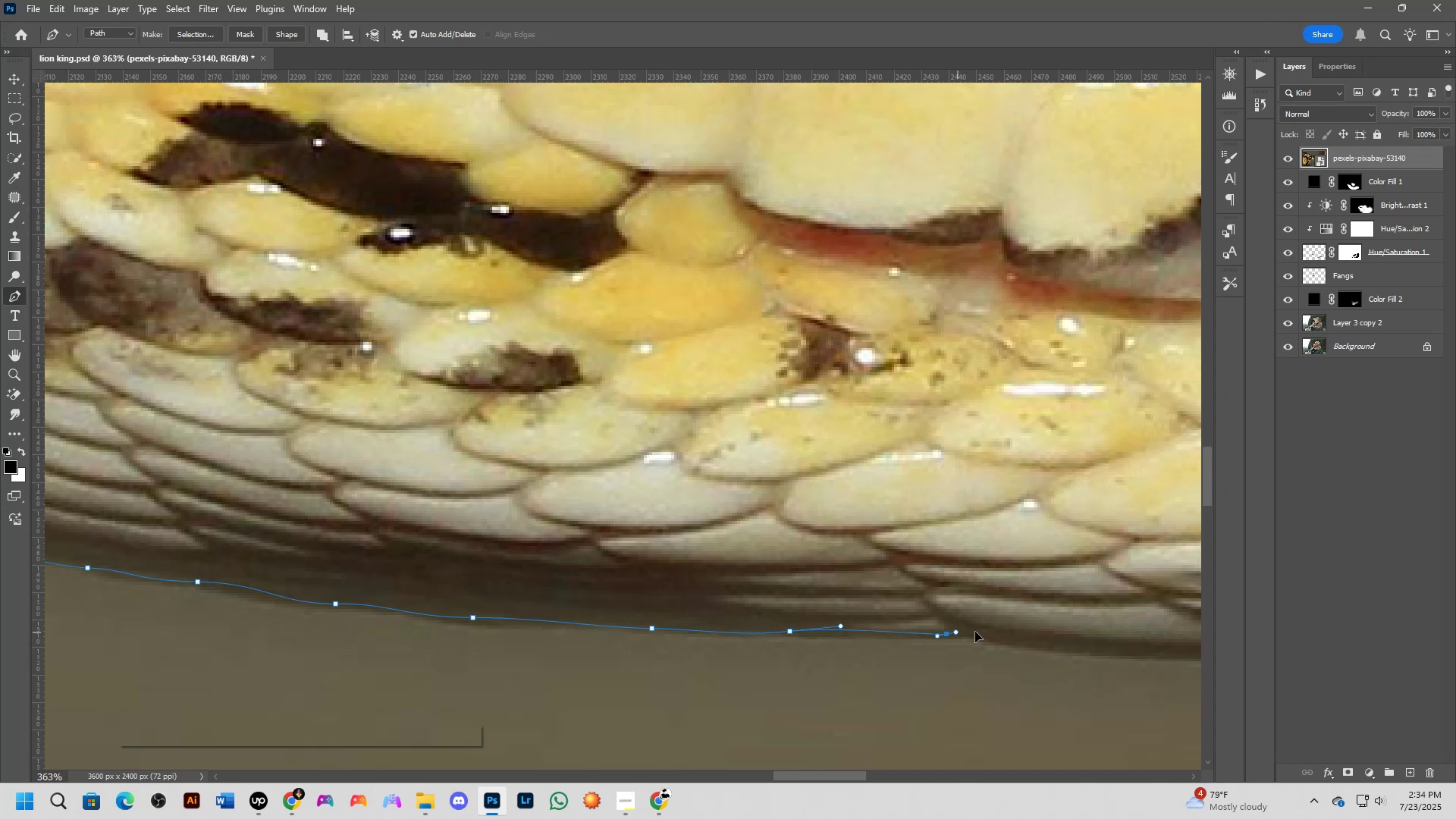 
hold_key(key=Space, duration=0.55)
 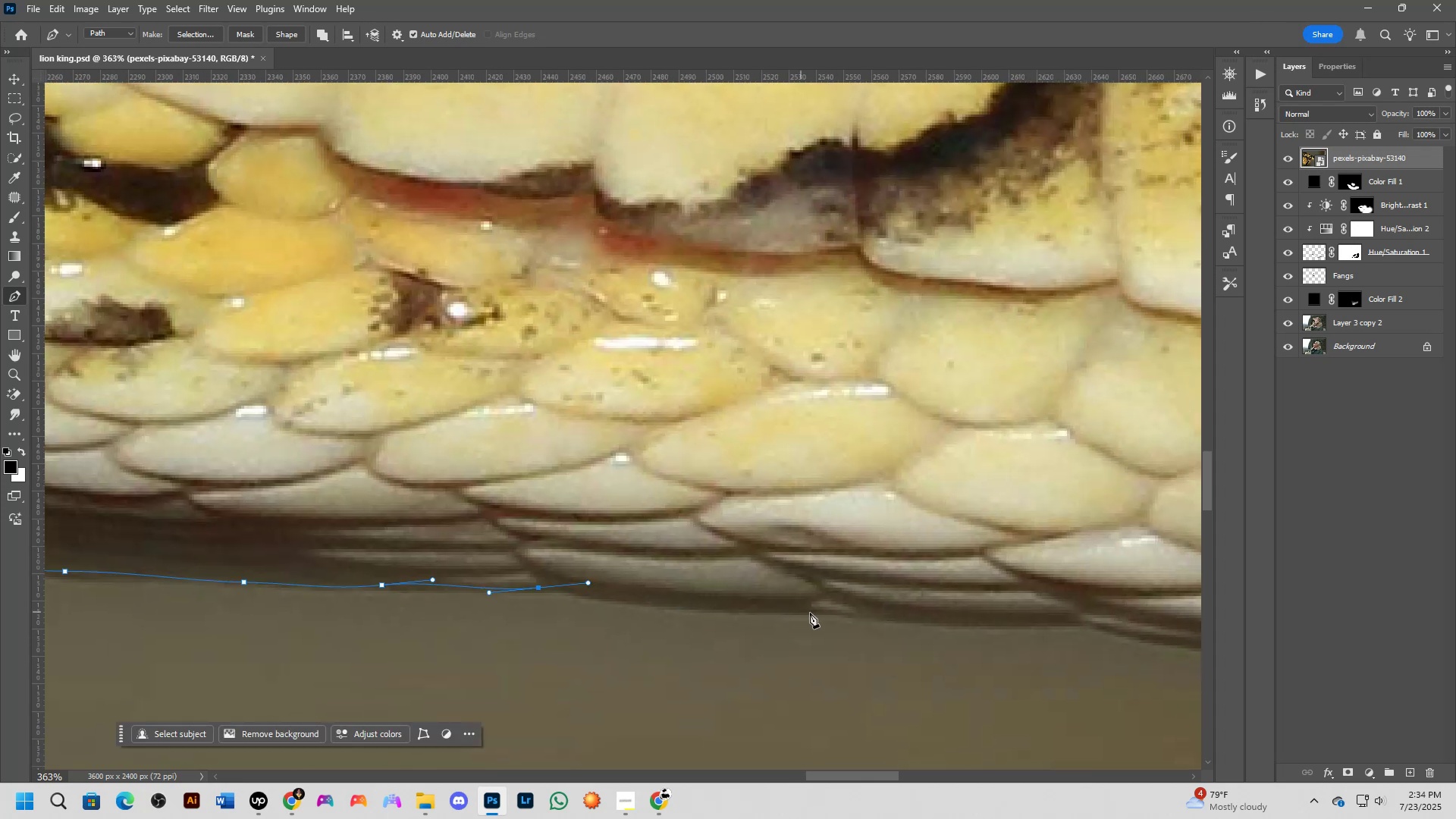 
left_click_drag(start_coordinate=[1020, 626], to_coordinate=[612, 579])
 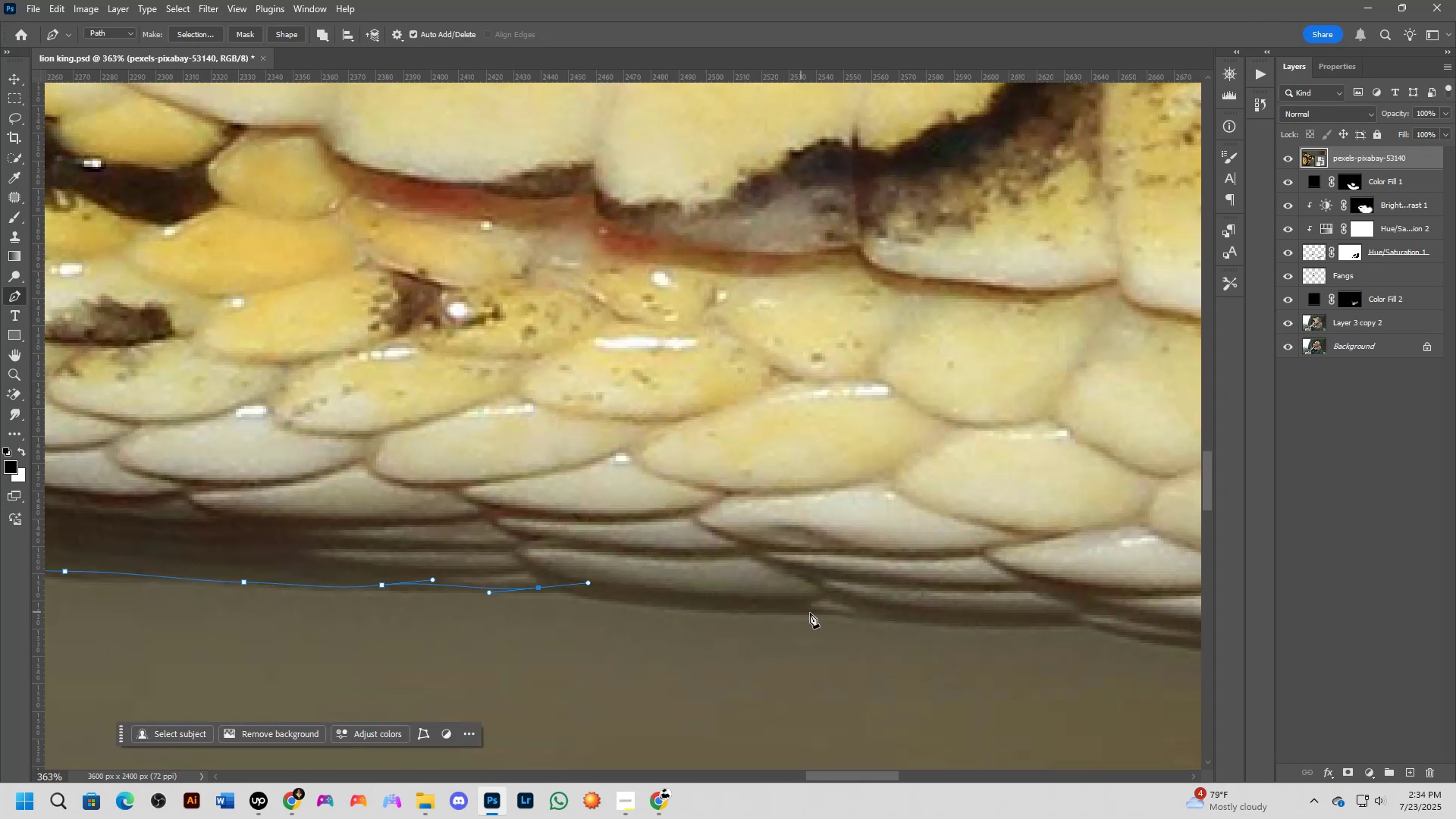 
left_click_drag(start_coordinate=[816, 610], to_coordinate=[916, 596])
 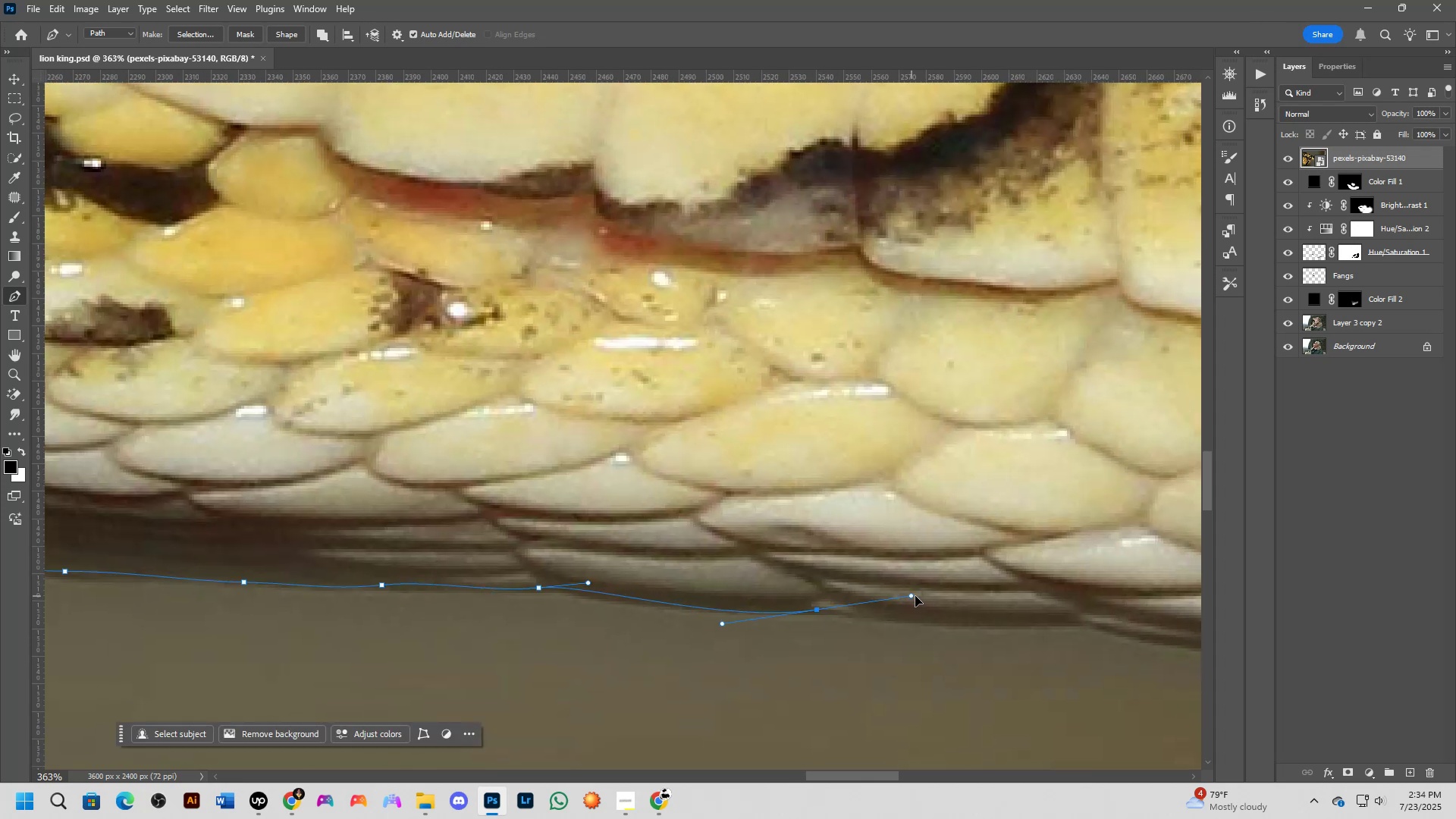 
scroll: coordinate [953, 607], scroll_direction: down, amount: 4.0
 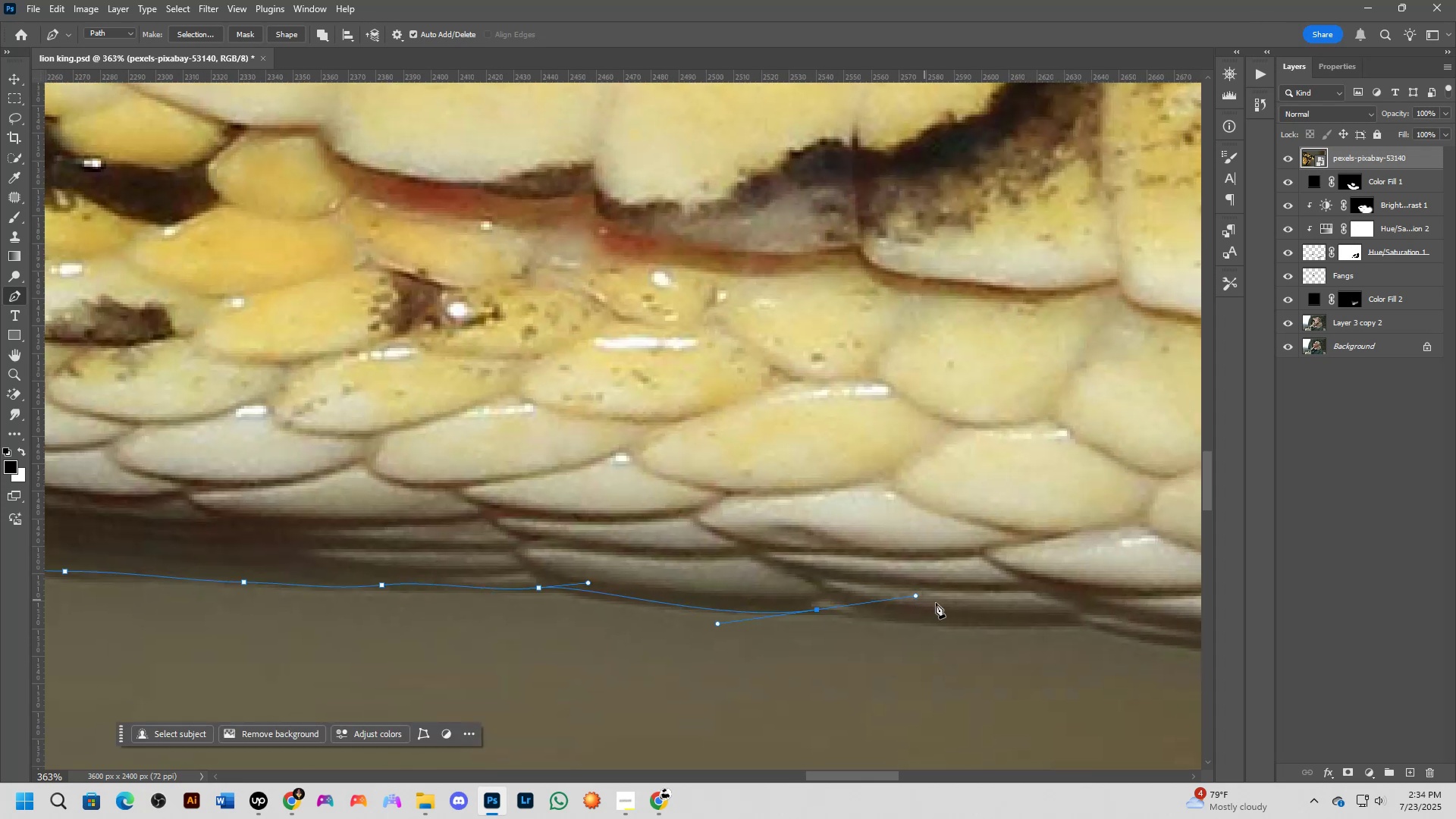 
hold_key(key=Space, duration=0.62)
 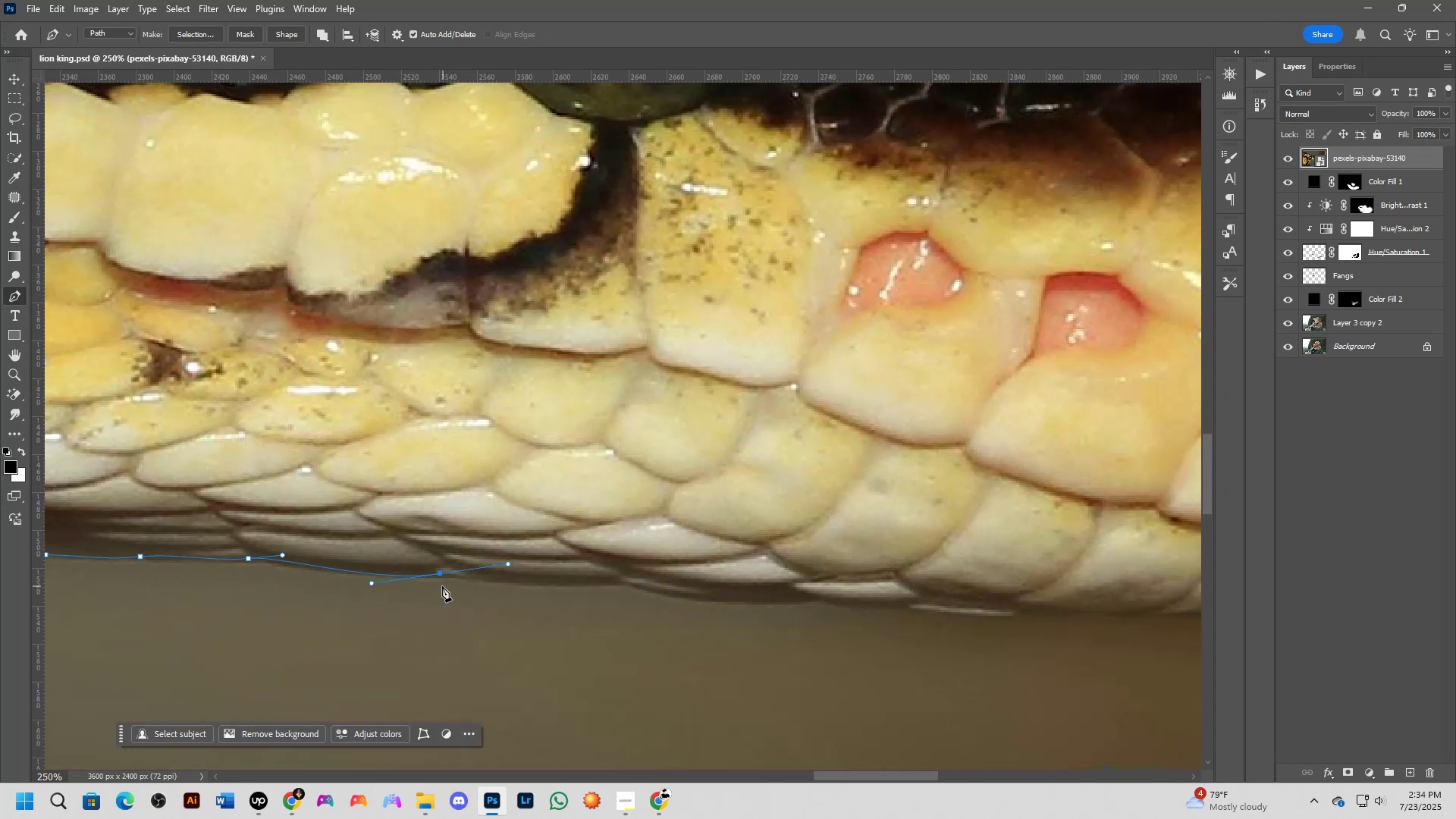 
left_click_drag(start_coordinate=[953, 610], to_coordinate=[533, 576])
 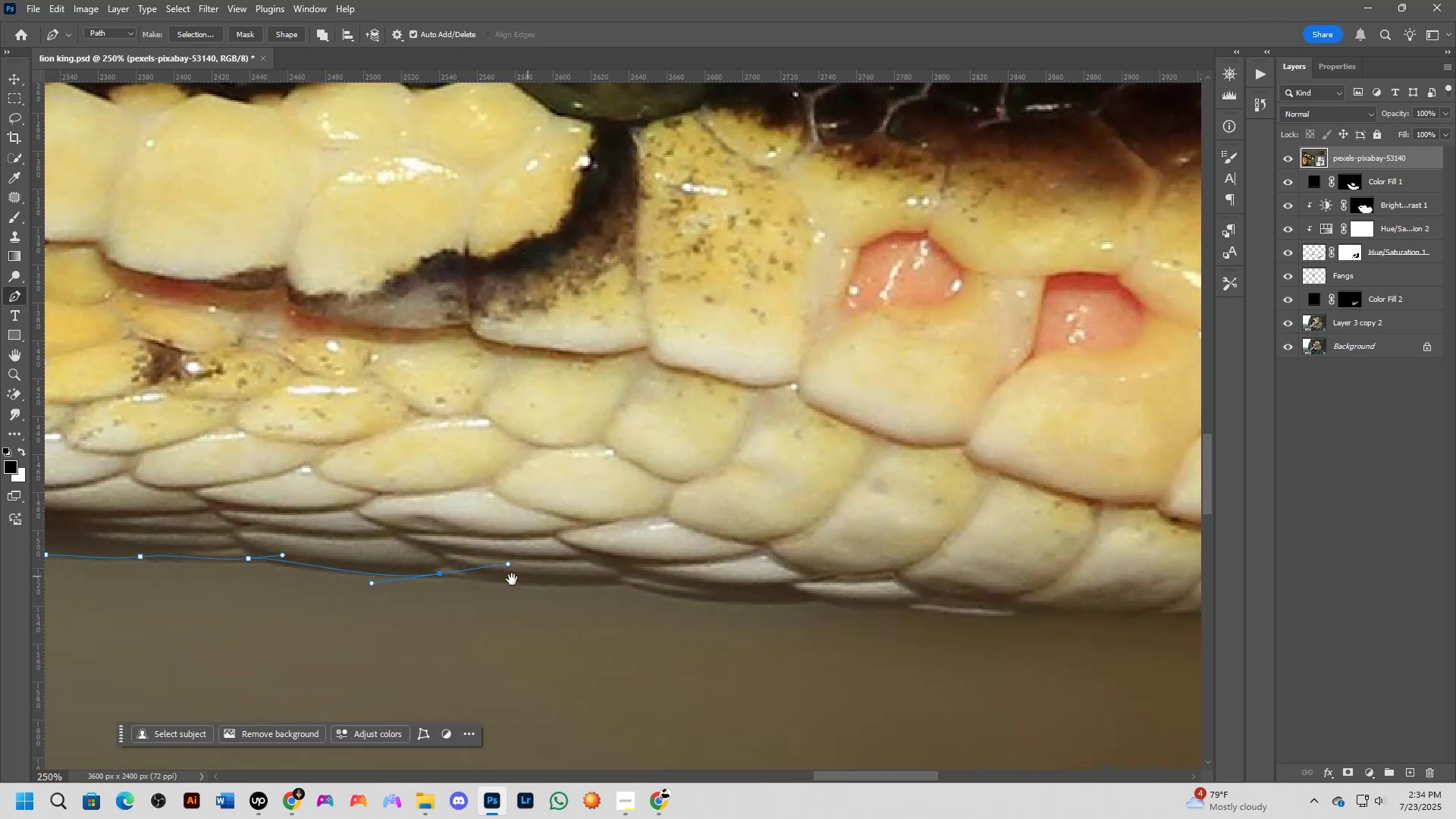 
hold_key(key=AltLeft, duration=0.77)
left_click([441, 575])
 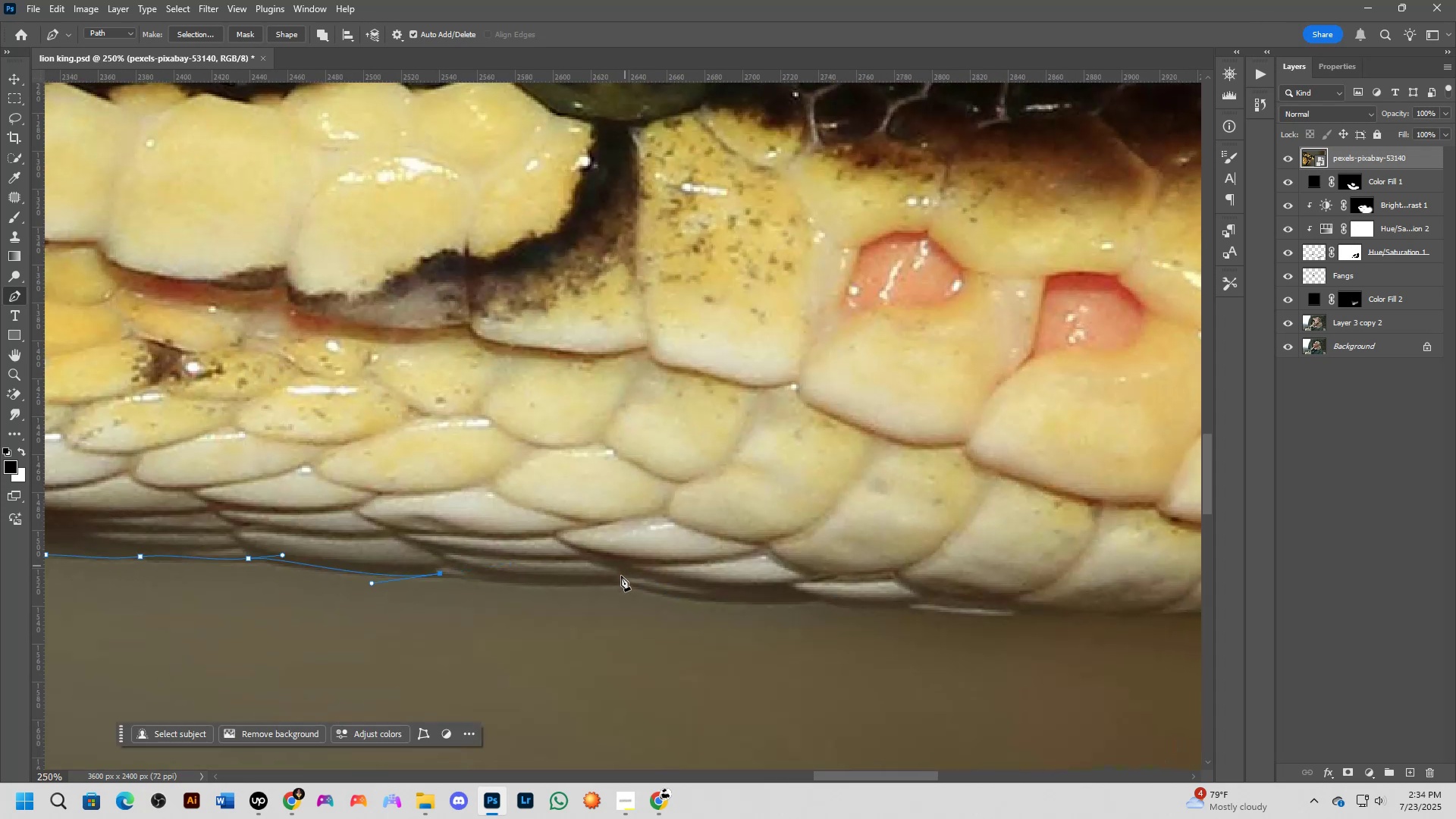 
left_click_drag(start_coordinate=[625, 583], to_coordinate=[691, 575])
 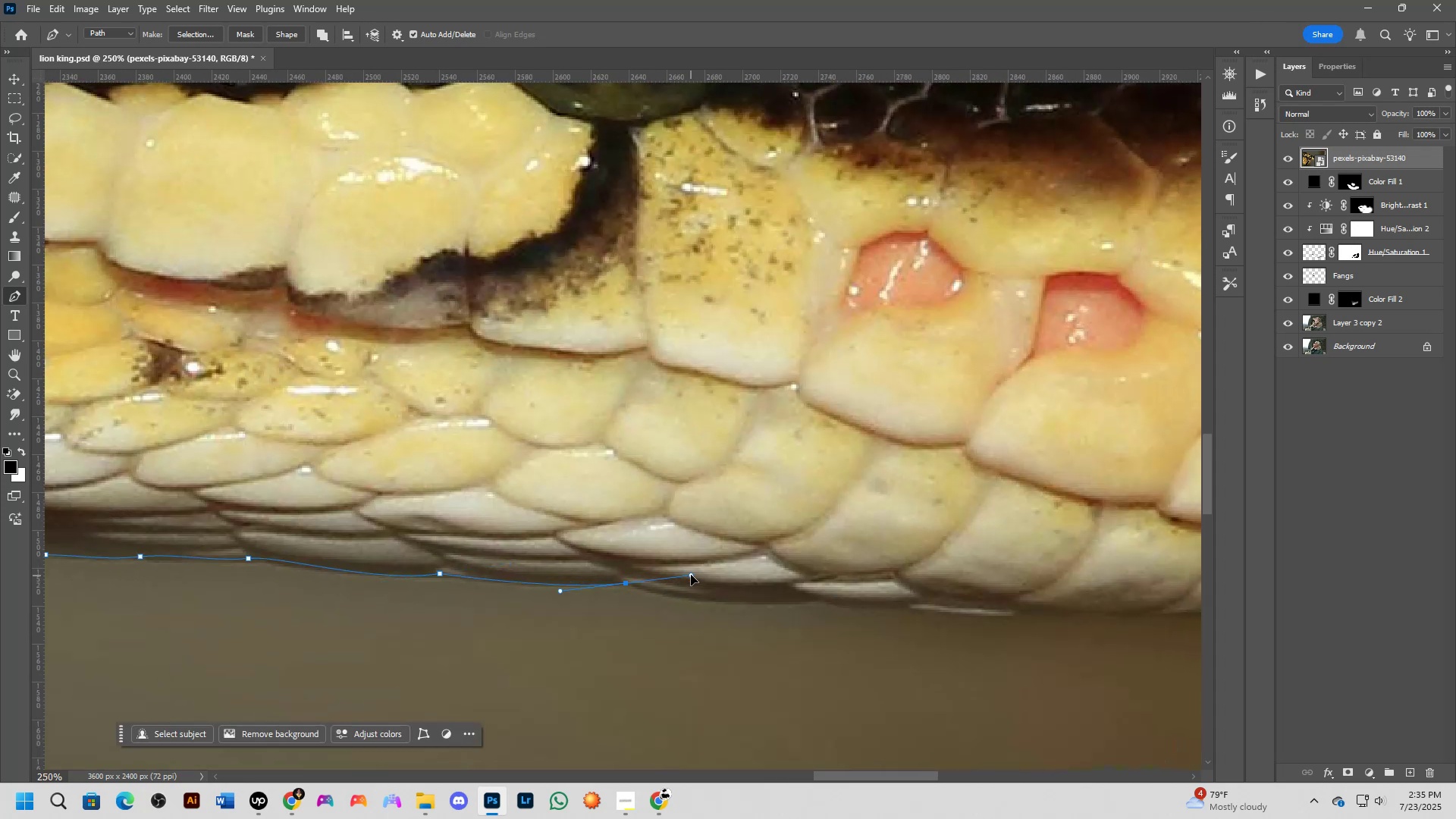 
hold_key(key=AltLeft, duration=0.48)
left_click([627, 583])
 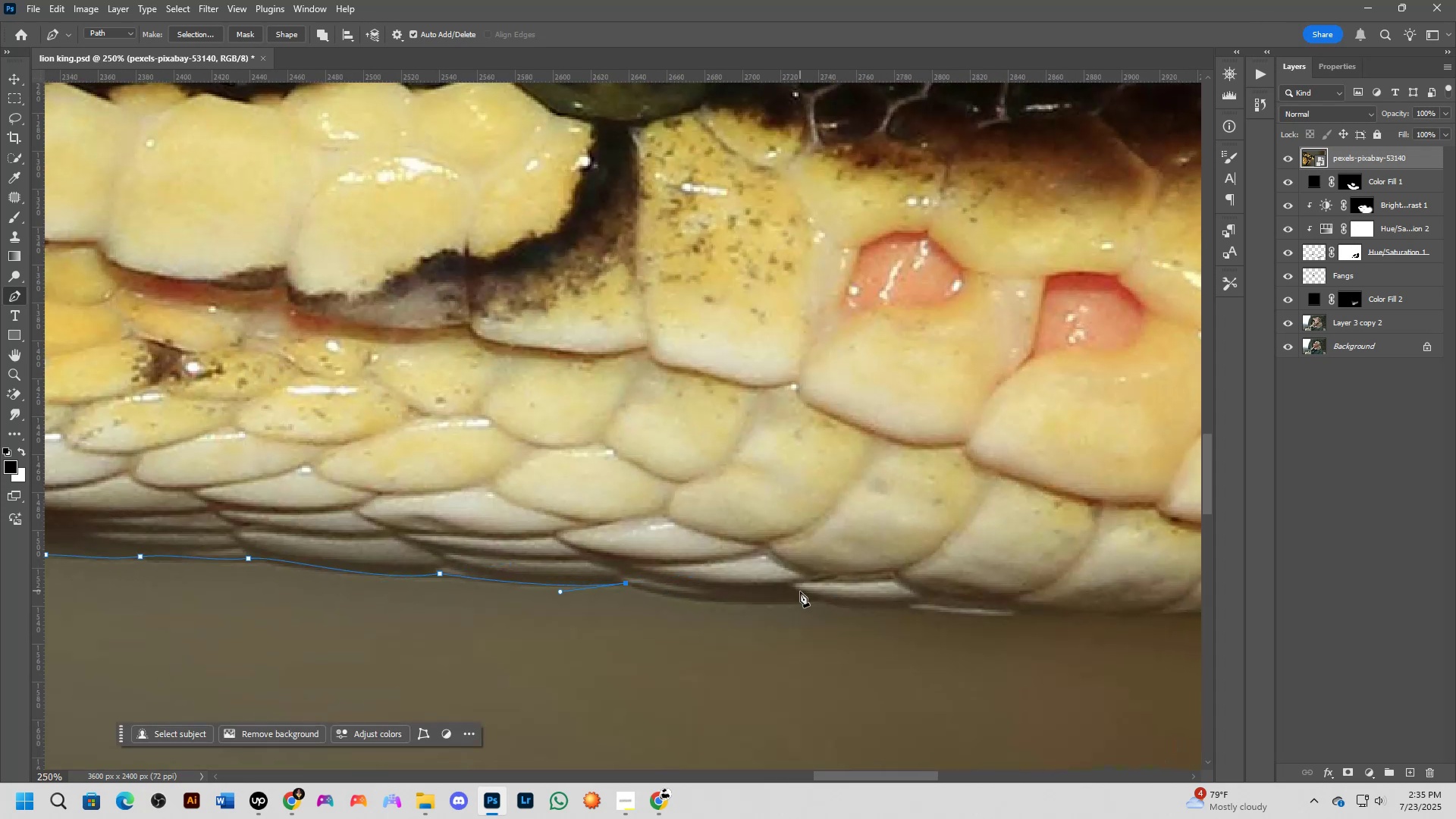 
left_click_drag(start_coordinate=[813, 598], to_coordinate=[929, 582])
 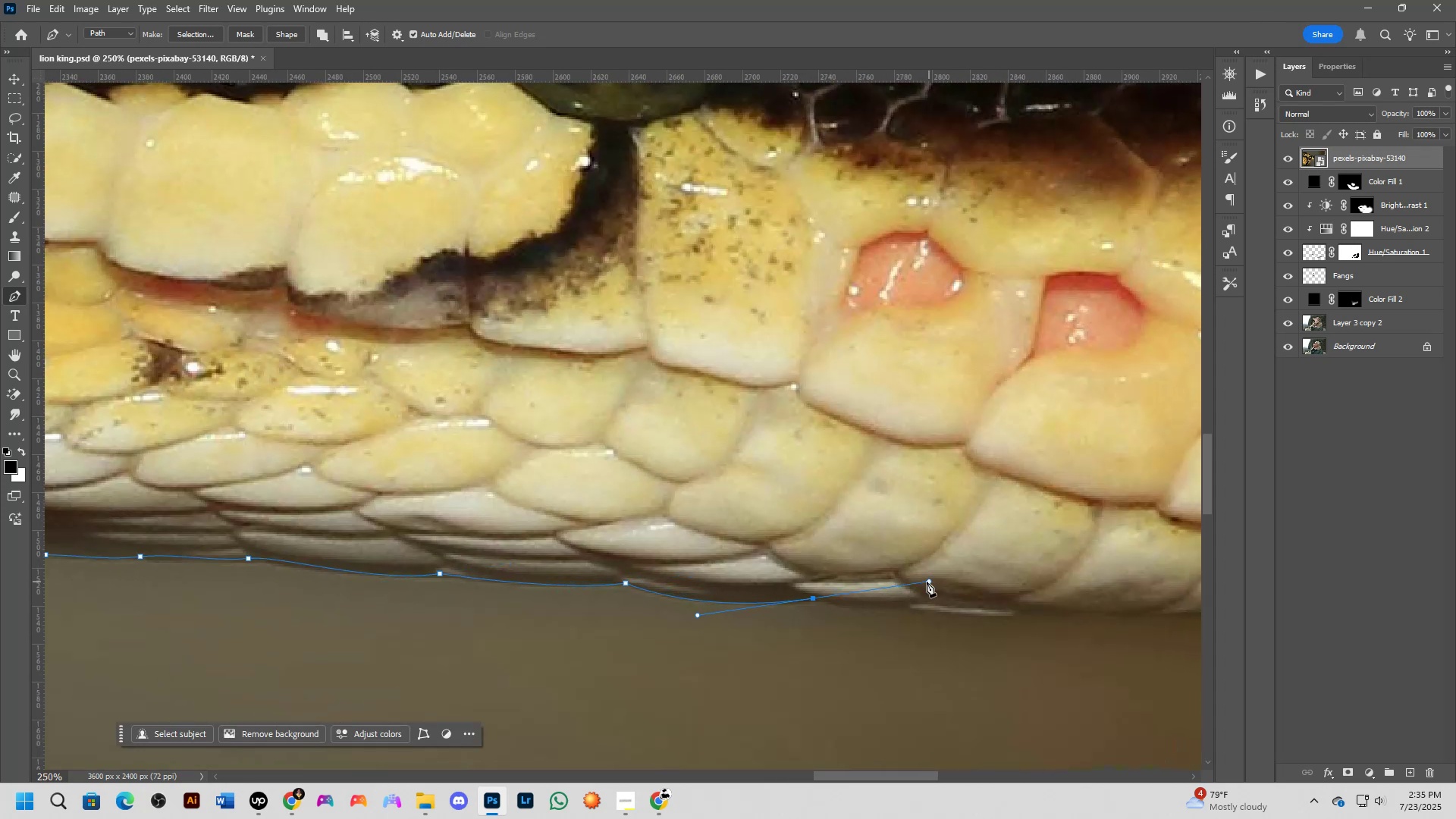 
hold_key(key=AltLeft, duration=0.86)
left_click([814, 601])
 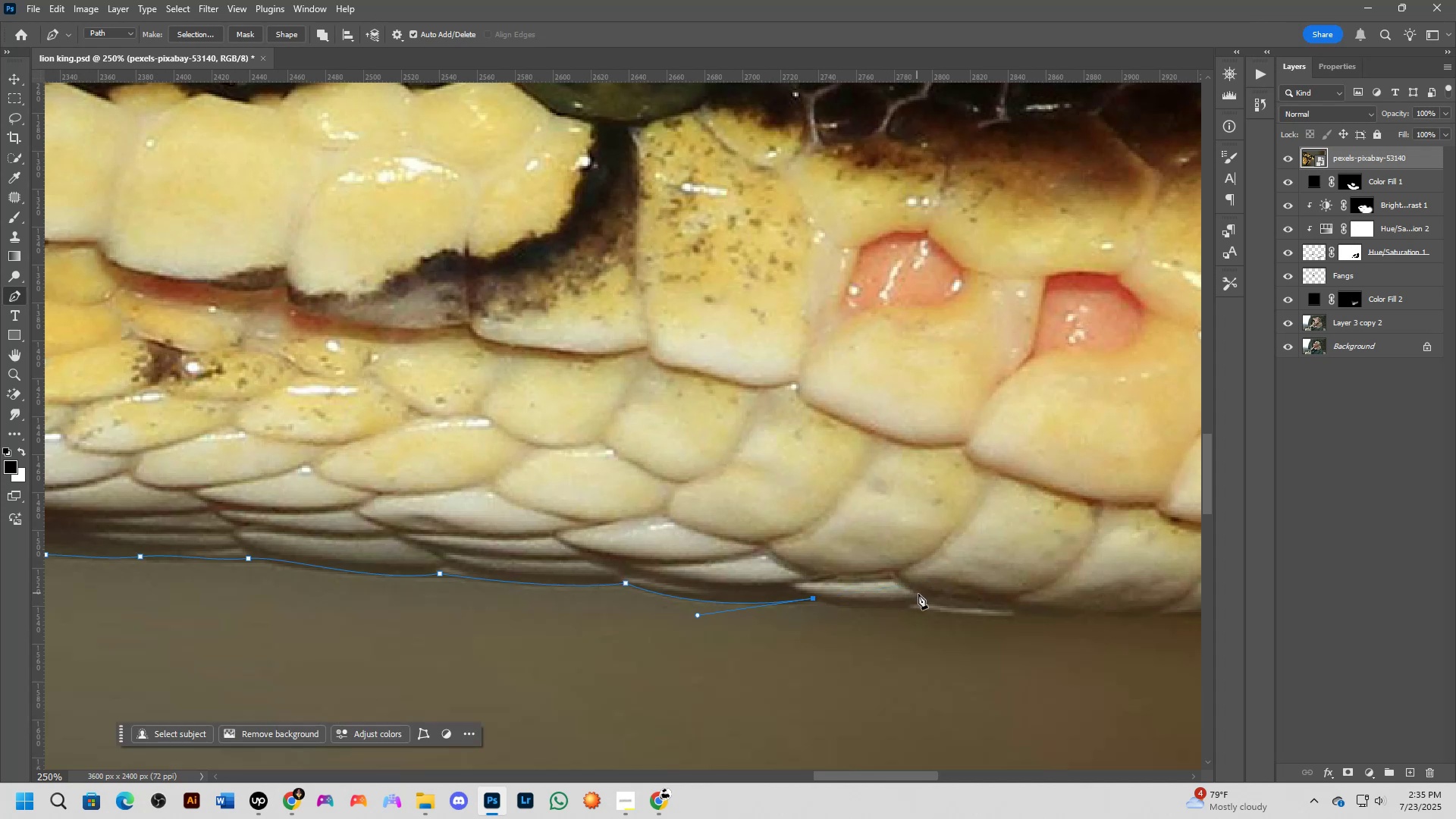 
left_click_drag(start_coordinate=[917, 603], to_coordinate=[958, 595])
 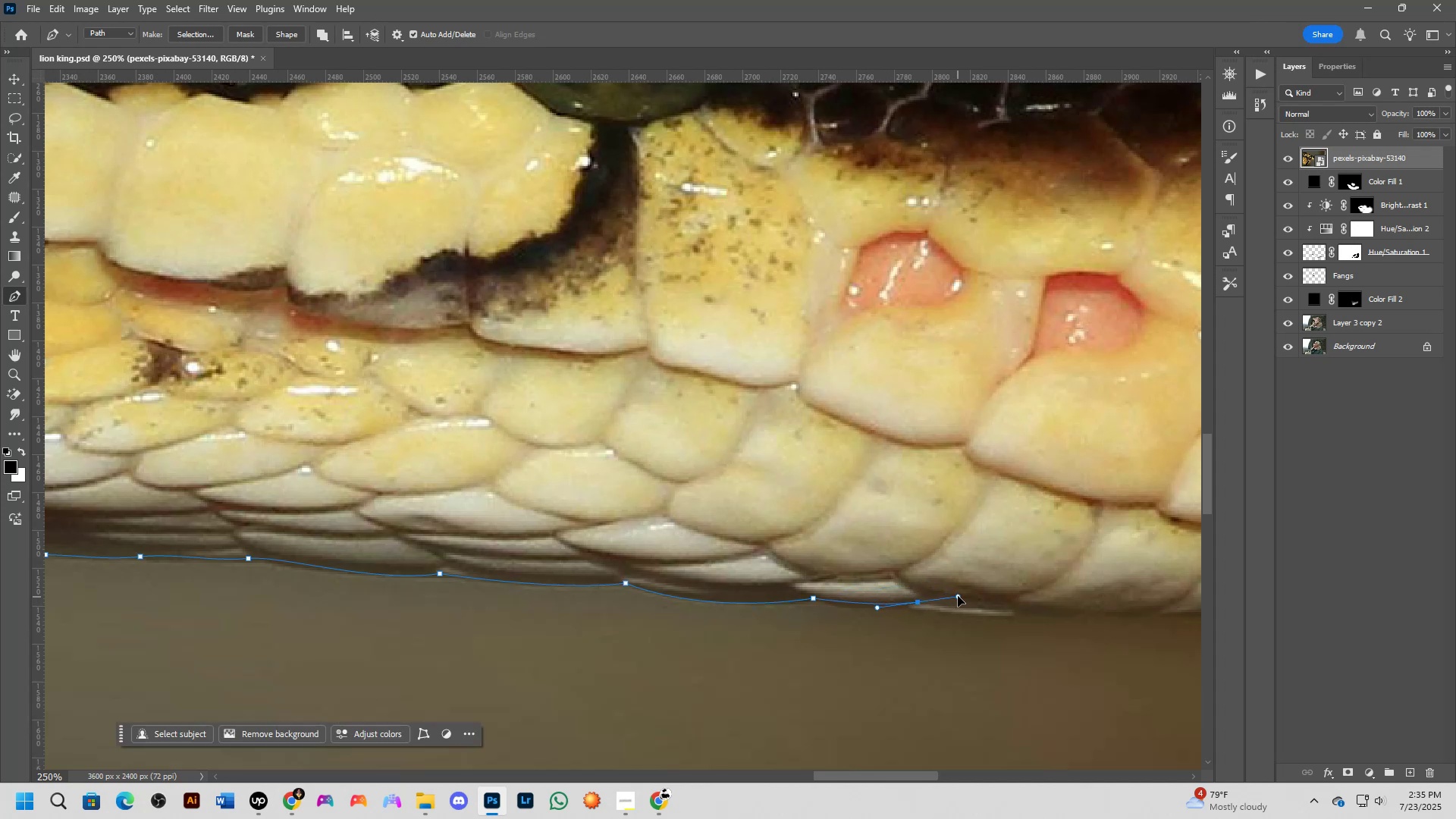 
hold_key(key=AltLeft, duration=0.48)
left_click([918, 603])
 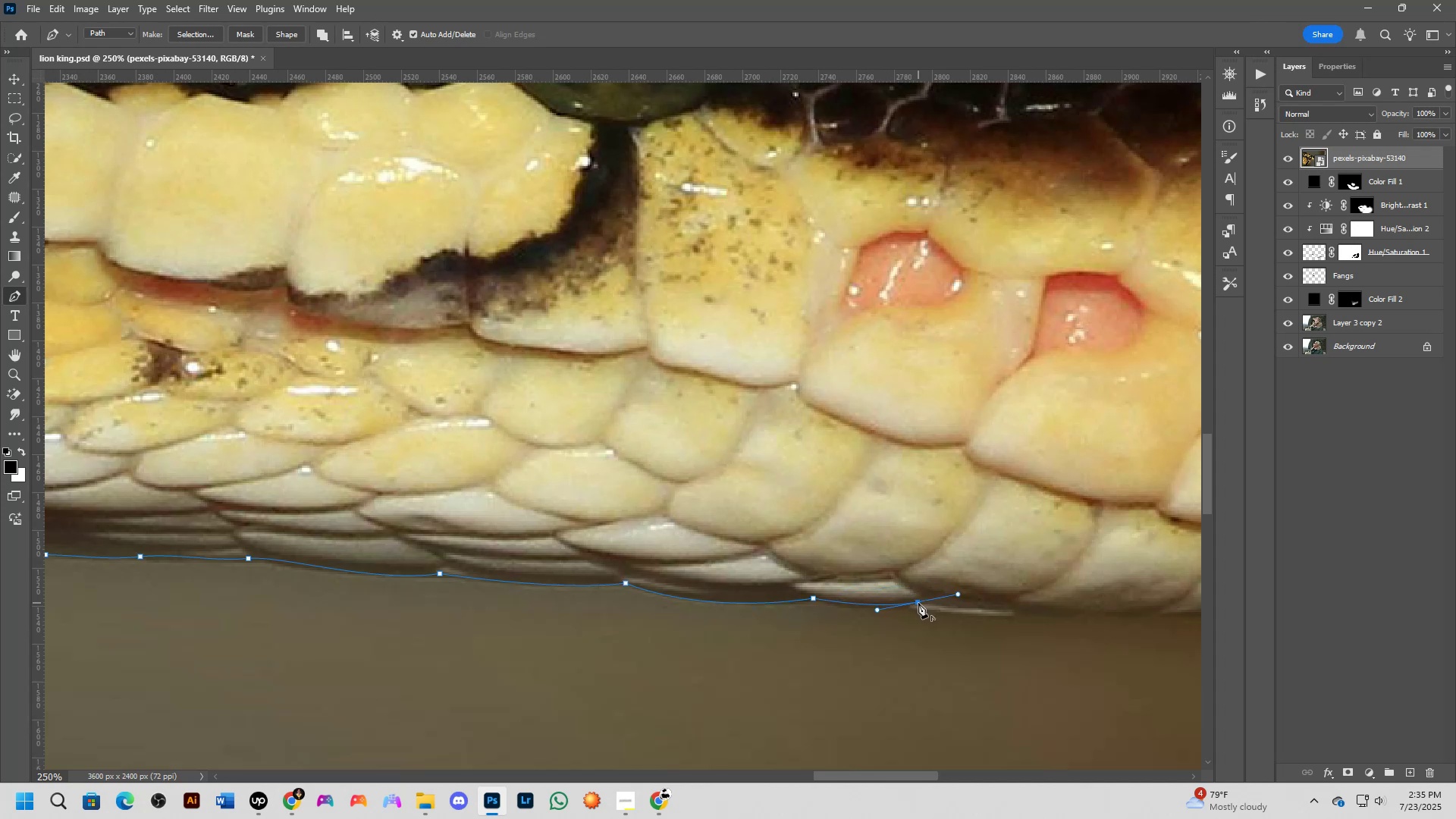 
hold_key(key=Space, duration=0.54)
 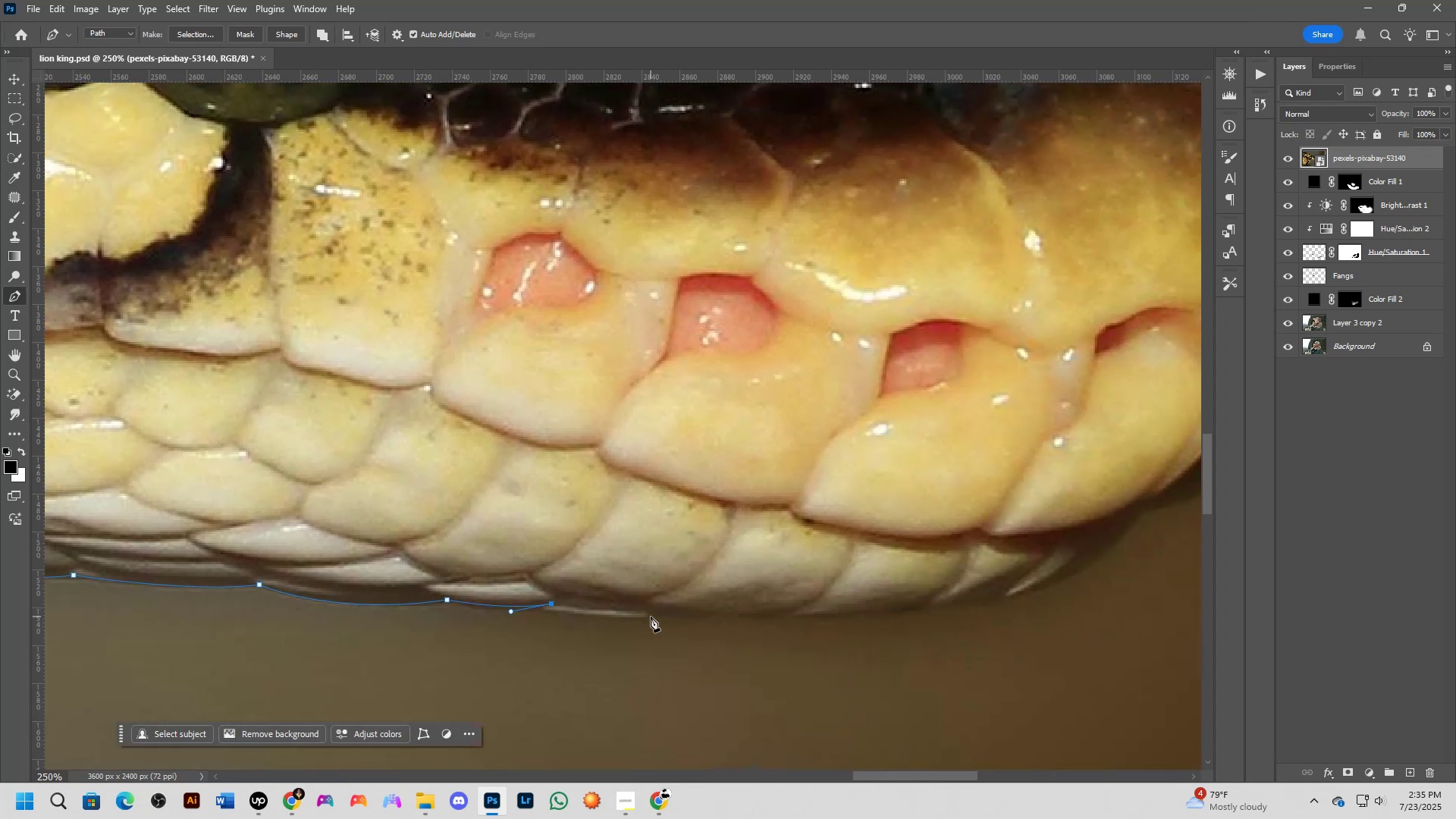 
left_click_drag(start_coordinate=[990, 607], to_coordinate=[624, 608])
 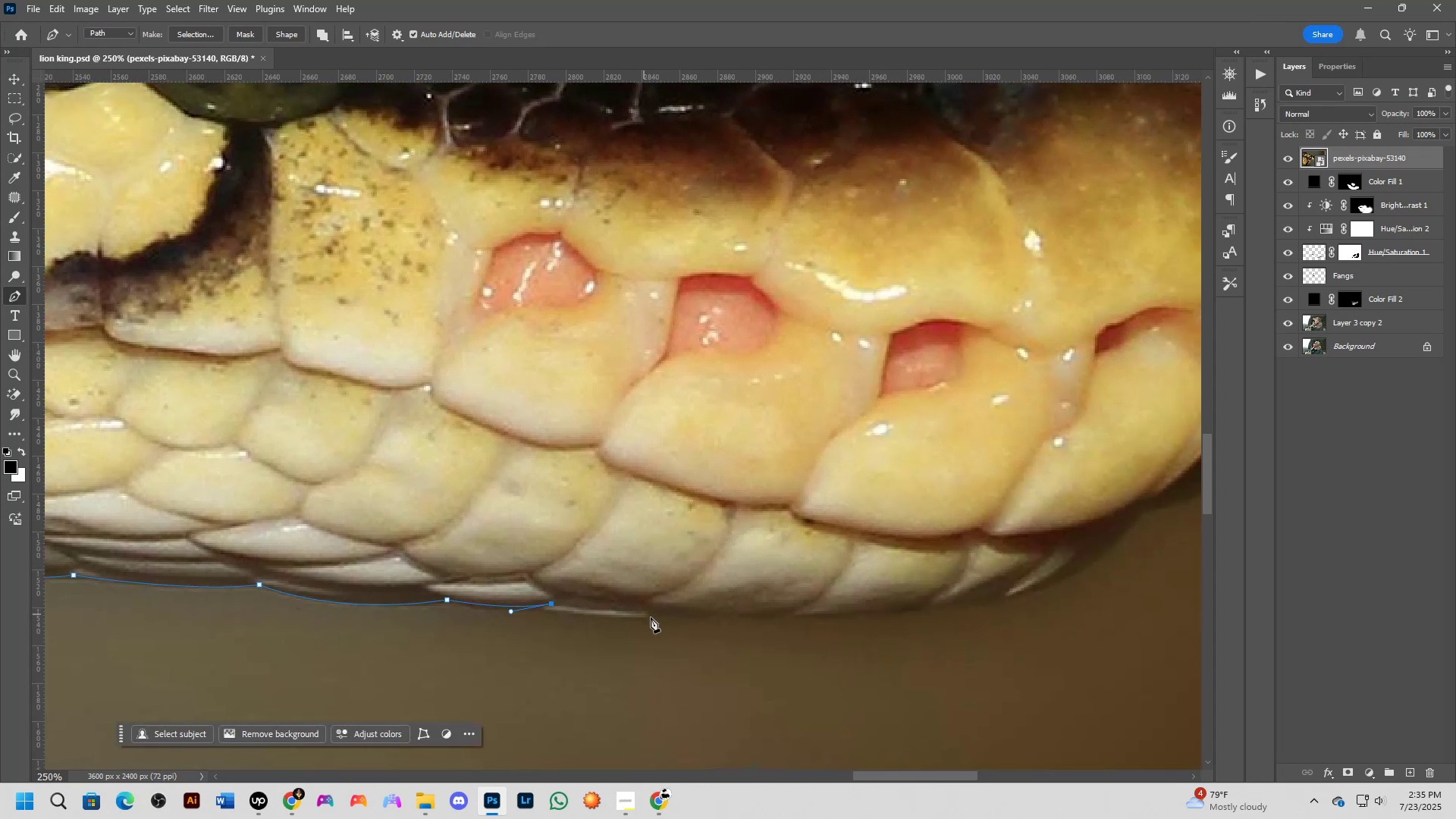 
left_click_drag(start_coordinate=[650, 611], to_coordinate=[720, 601])
 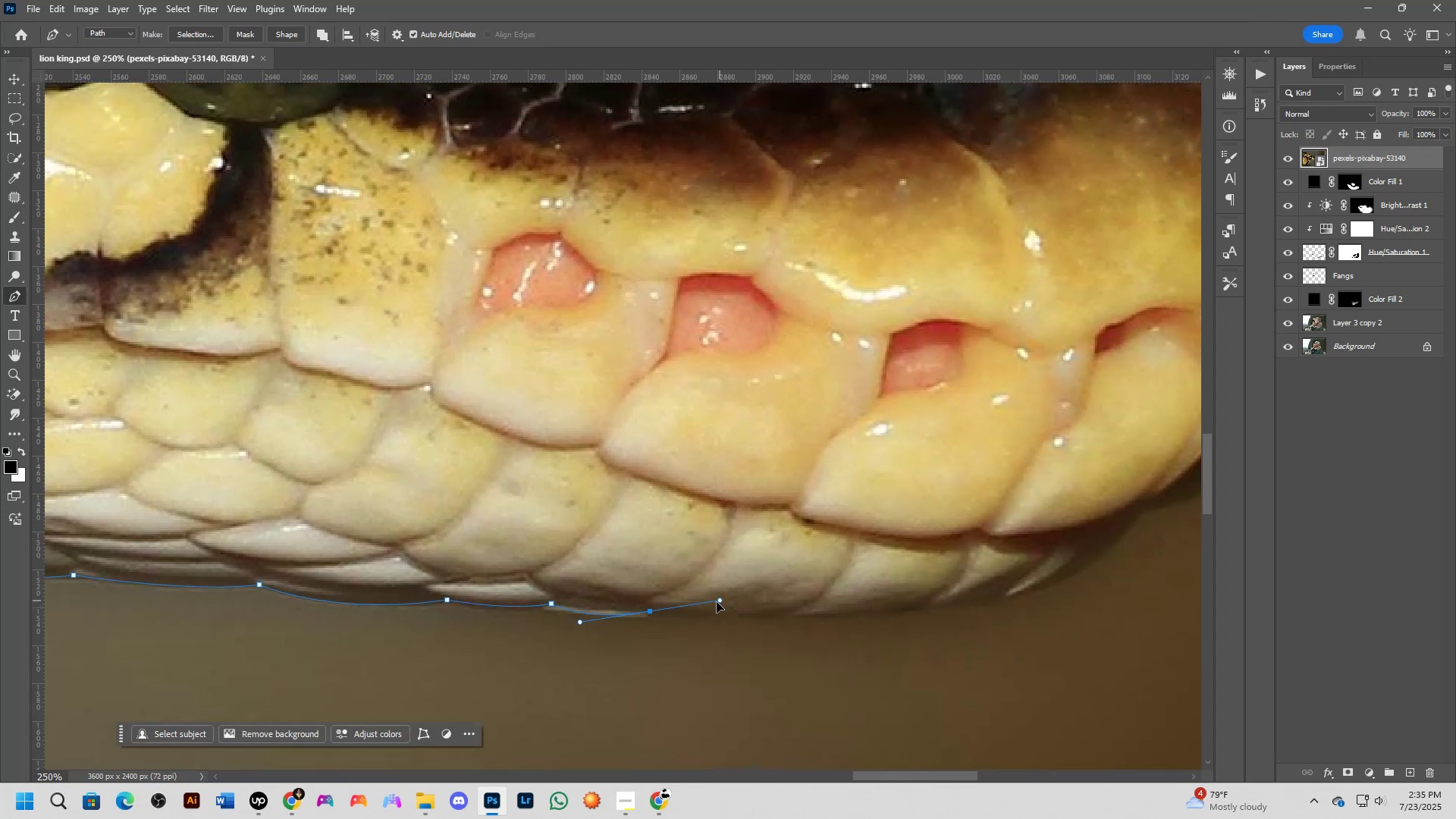 
hold_key(key=AltLeft, duration=0.8)
left_click([651, 612])
 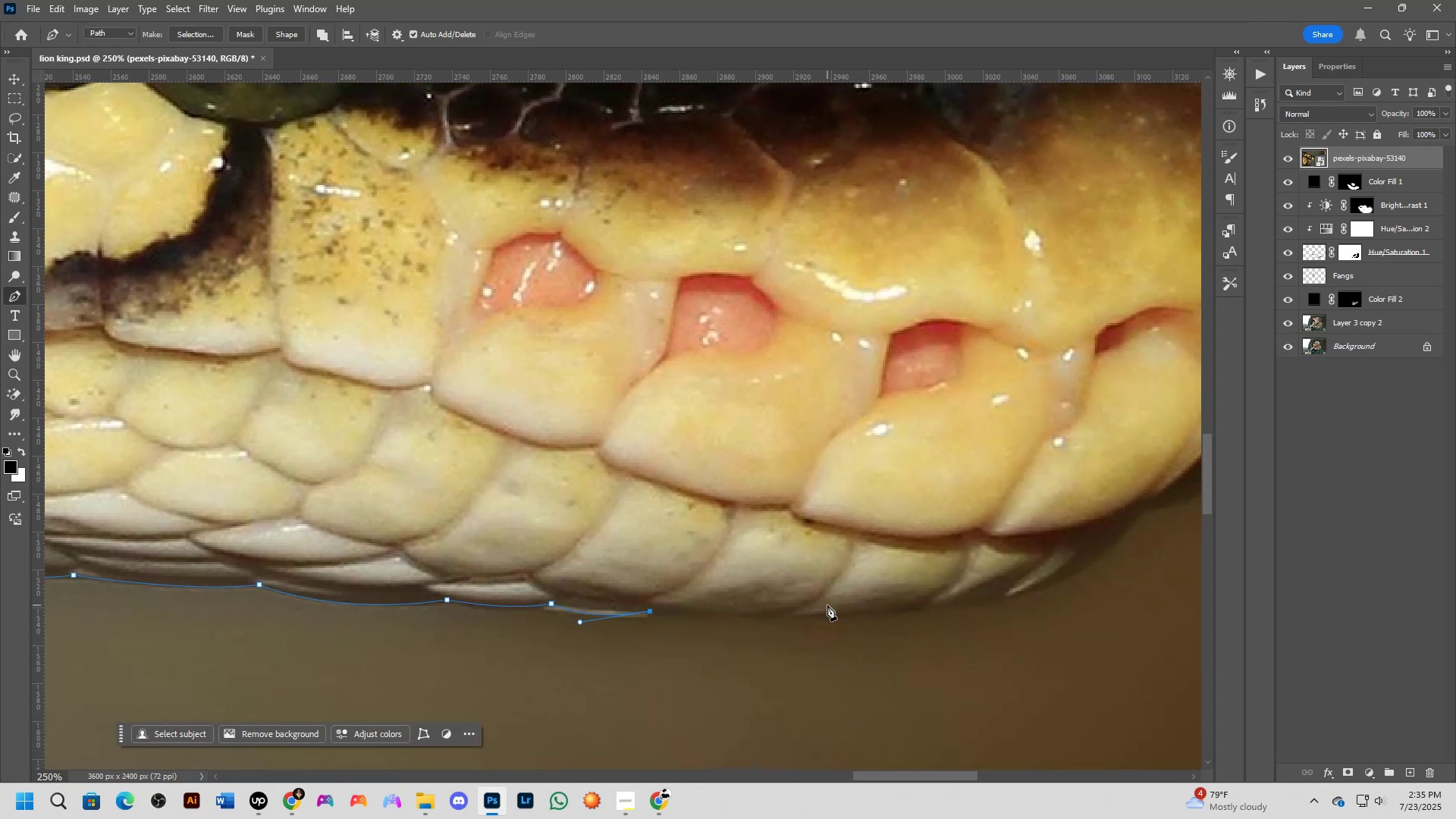 
left_click_drag(start_coordinate=[799, 610], to_coordinate=[849, 600])
 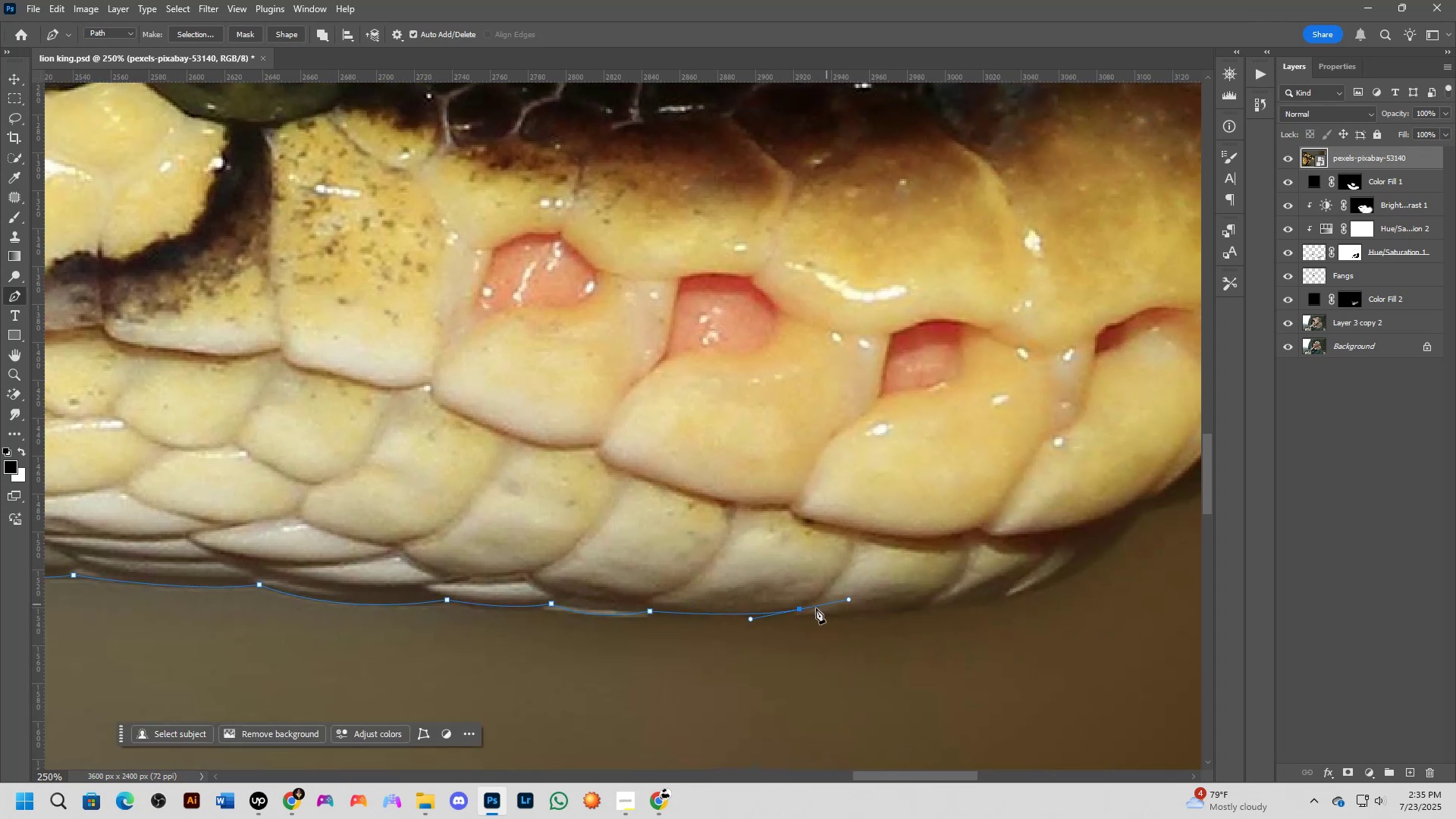 
hold_key(key=AltLeft, duration=0.33)
left_click([800, 607])
 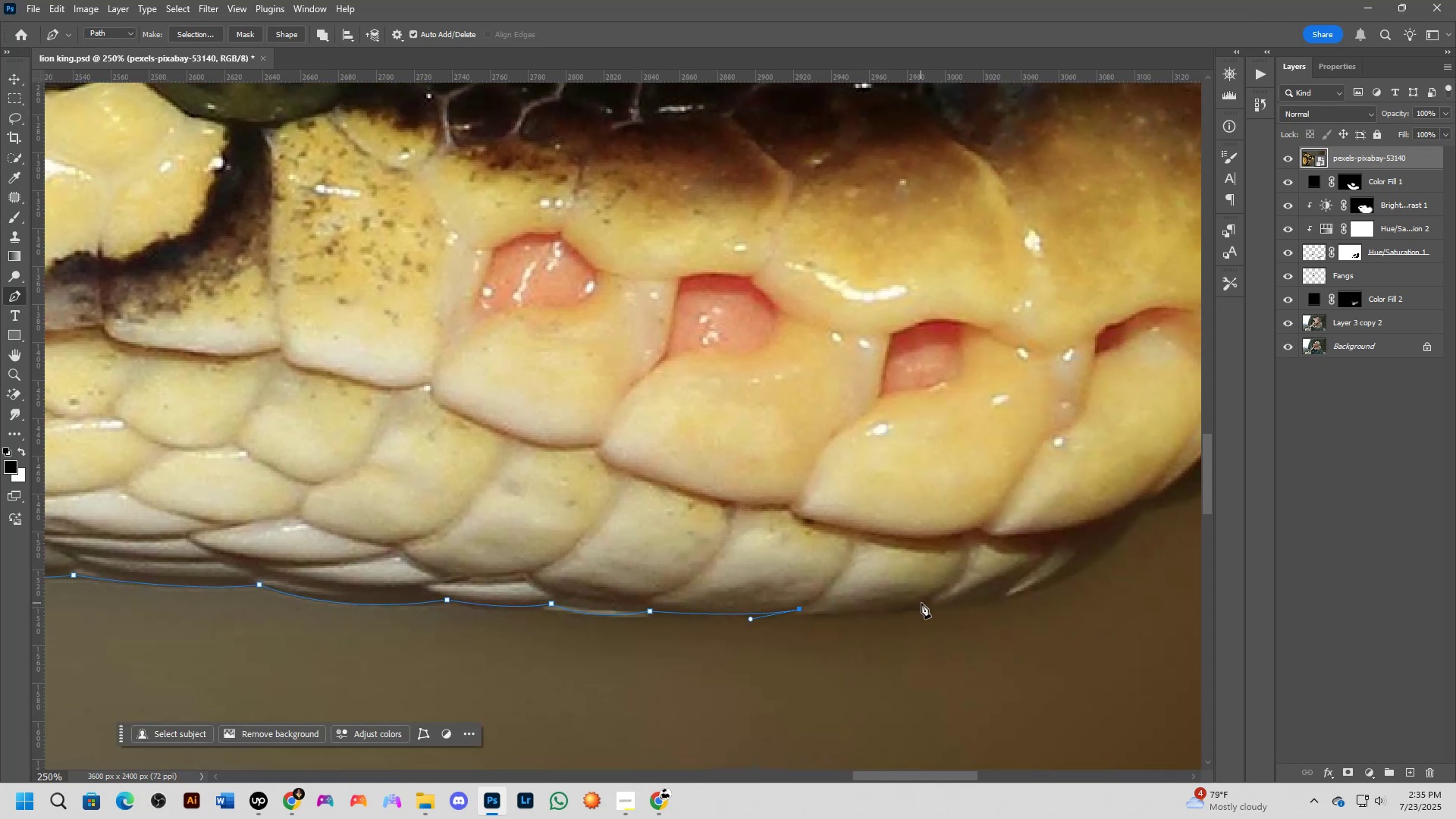 
left_click_drag(start_coordinate=[937, 601], to_coordinate=[1009, 579])
 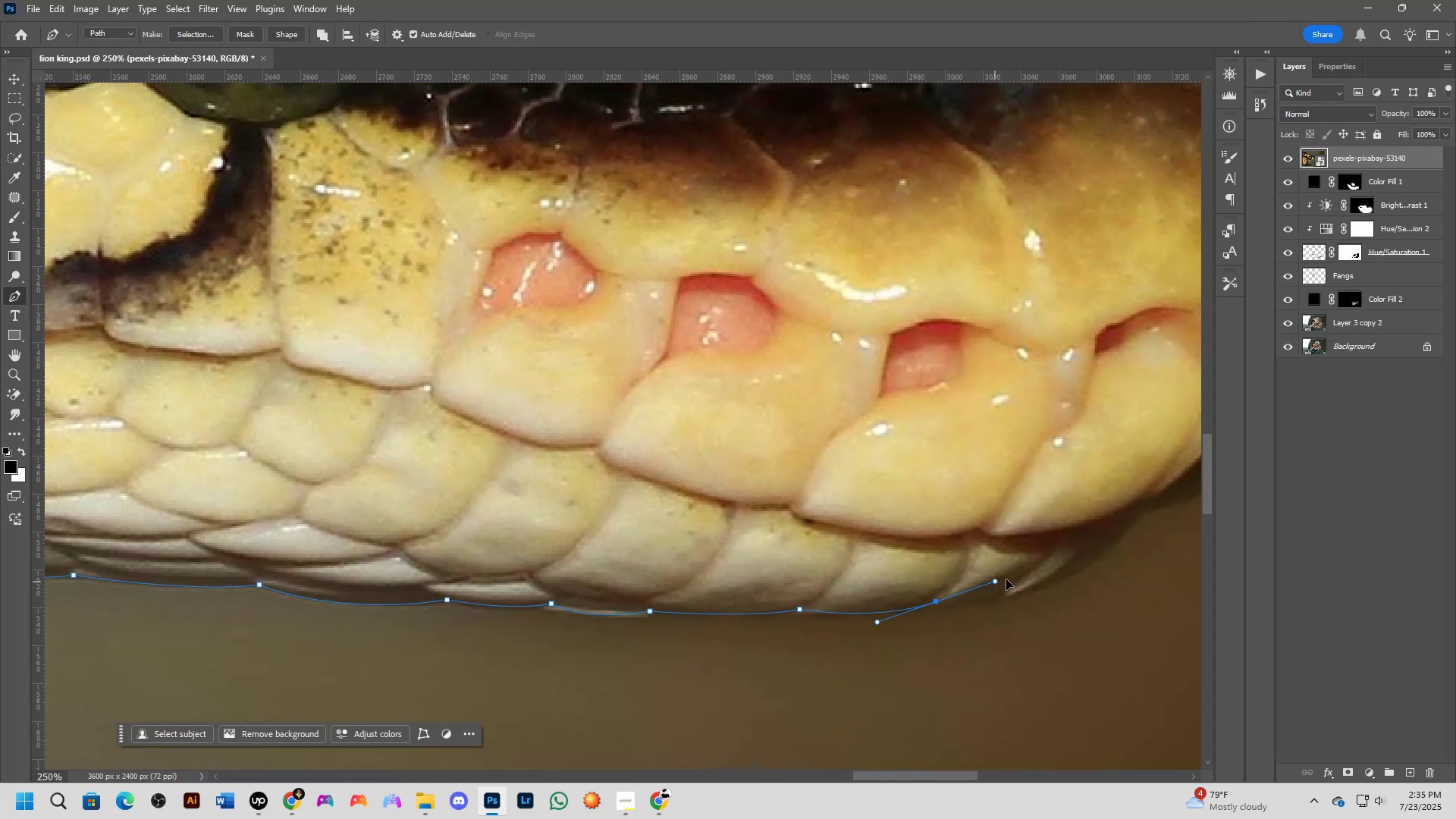 
hold_key(key=AltLeft, duration=0.41)
 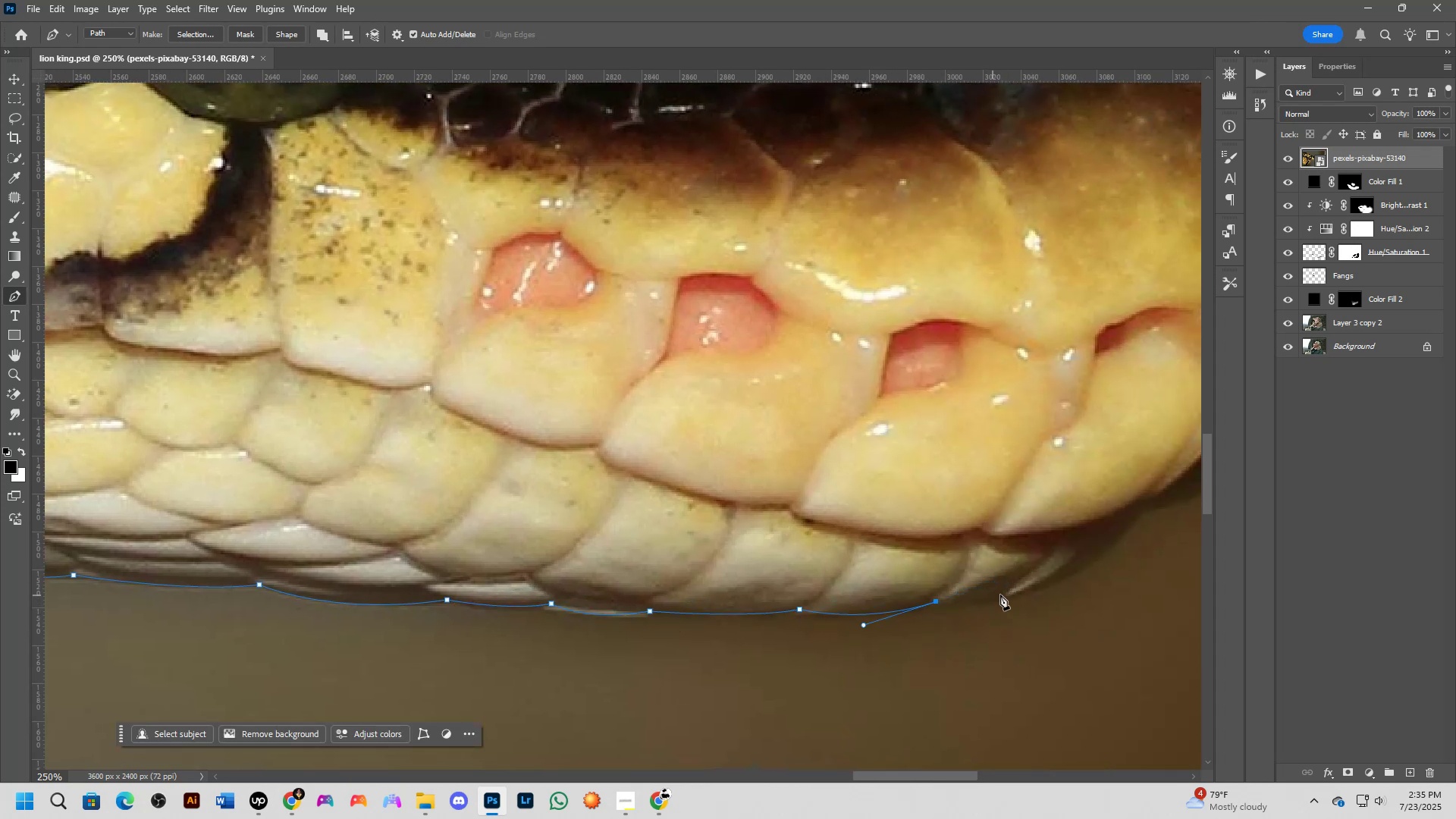 
left_click_drag(start_coordinate=[1011, 593], to_coordinate=[1046, 582])
 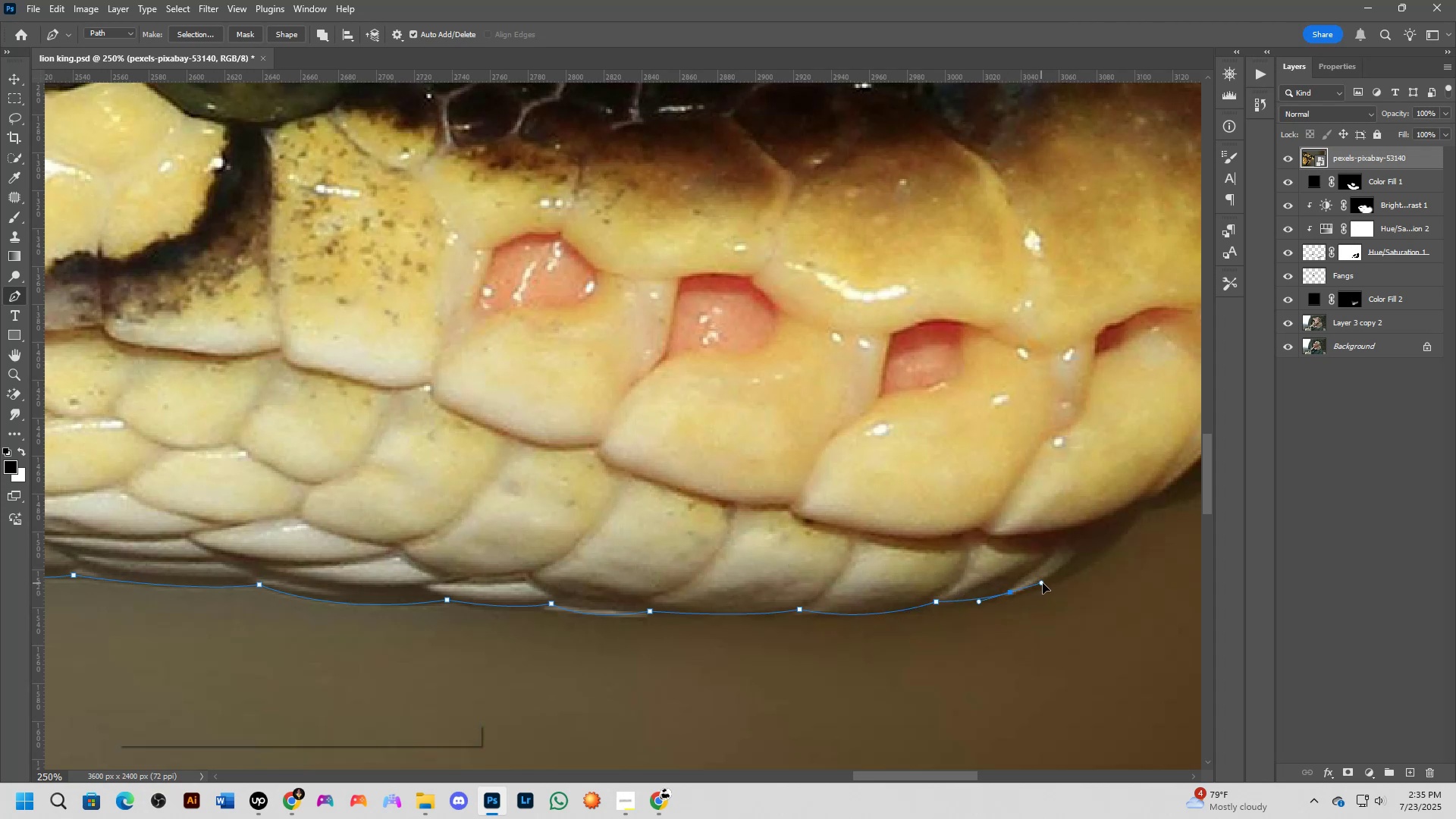 
hold_key(key=Space, duration=0.59)
 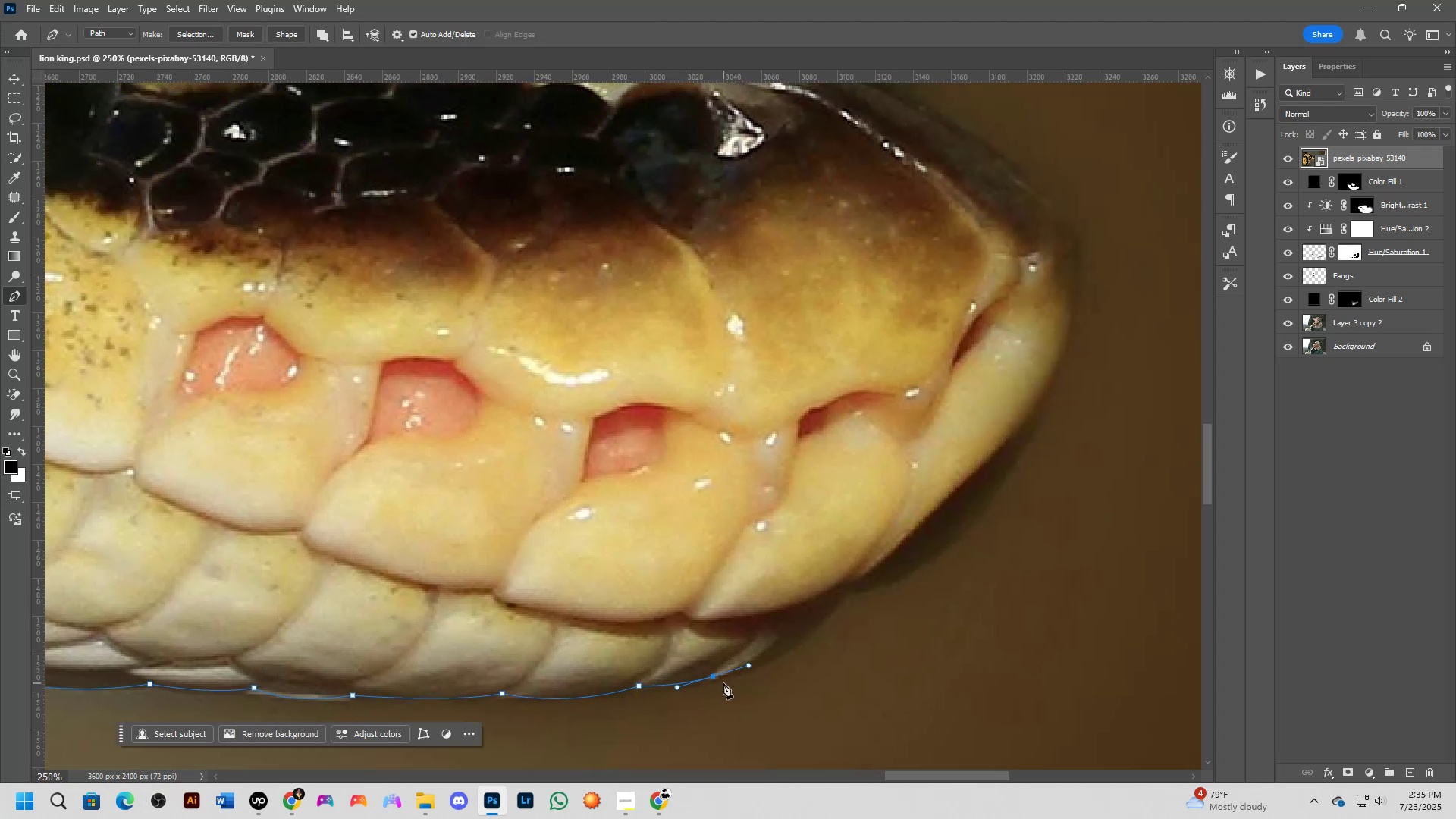 
left_click_drag(start_coordinate=[1051, 587], to_coordinate=[754, 671])
 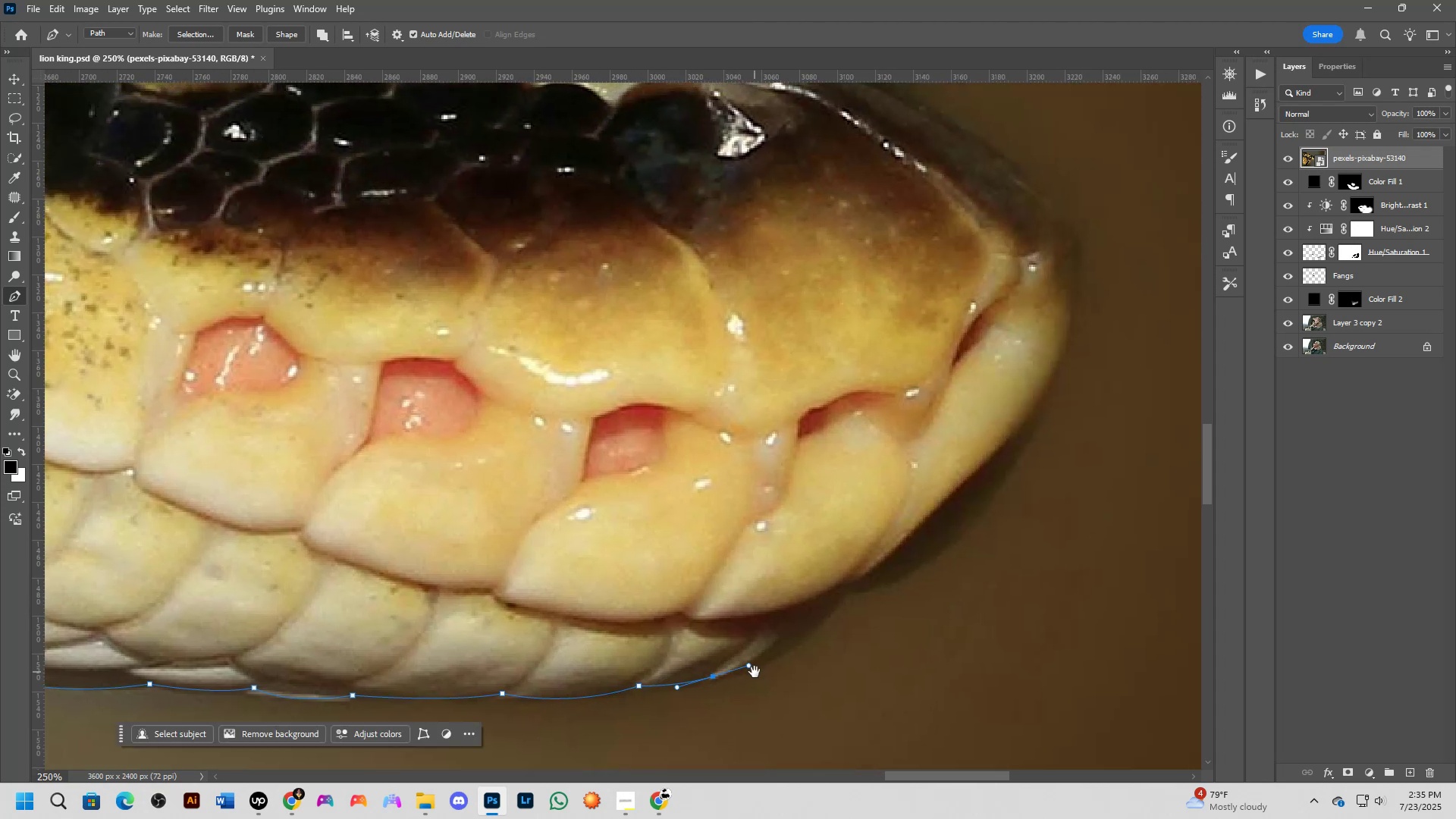 
hold_key(key=AltLeft, duration=0.84)
 